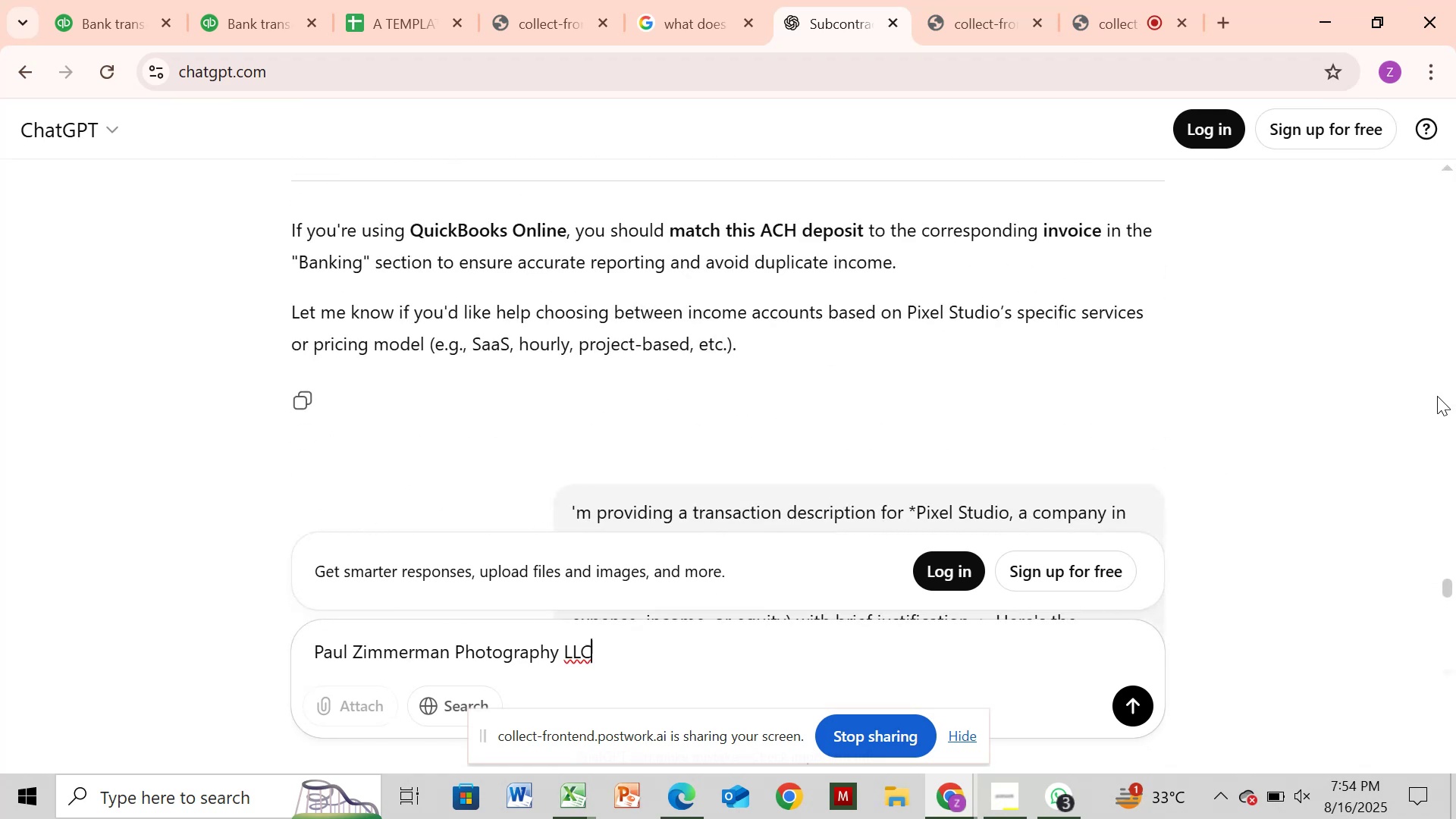 
scroll: coordinate [1398, 395], scroll_direction: down, amount: 3.0
 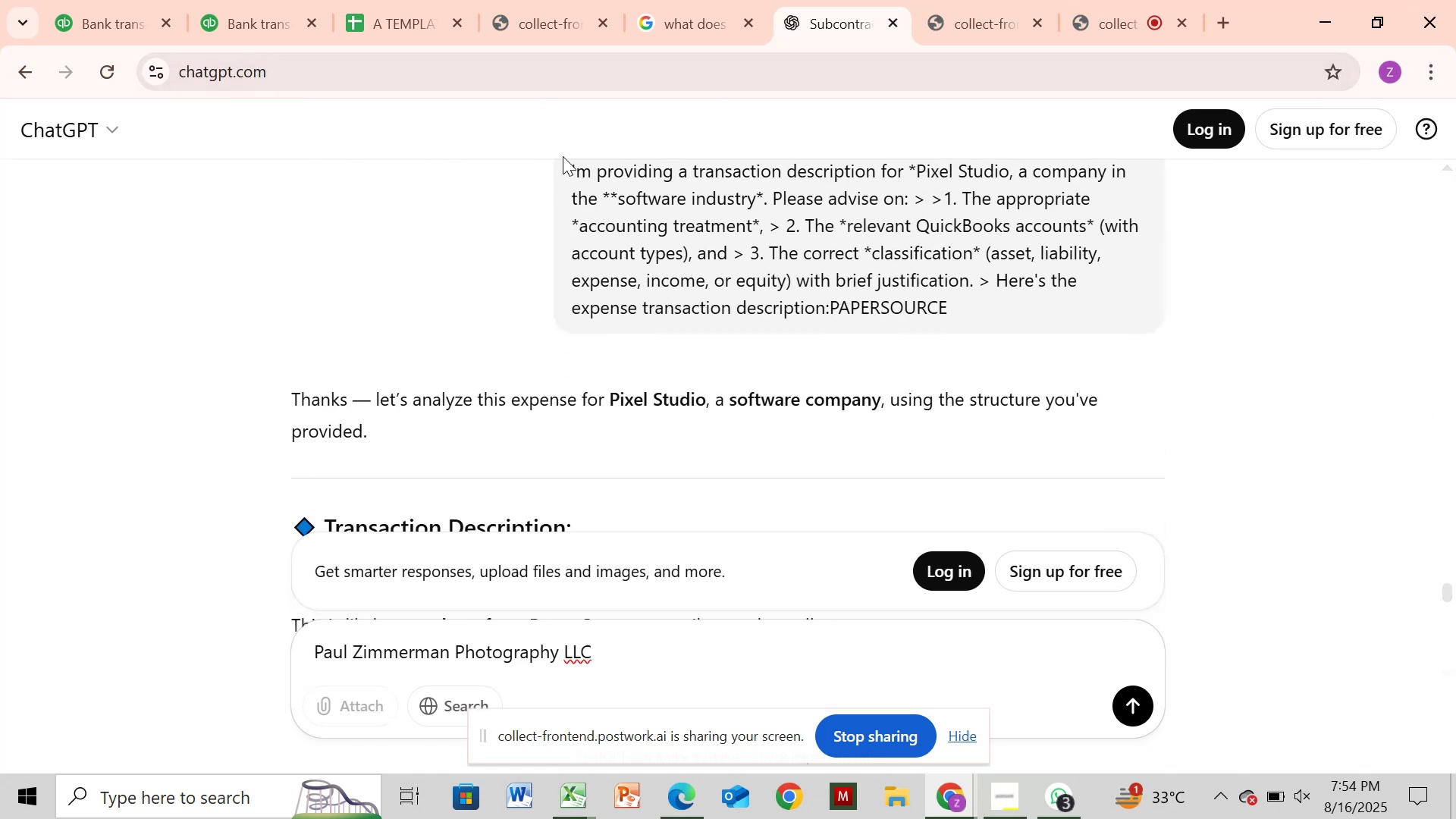 
left_click_drag(start_coordinate=[563, 160], to_coordinate=[832, 315])
 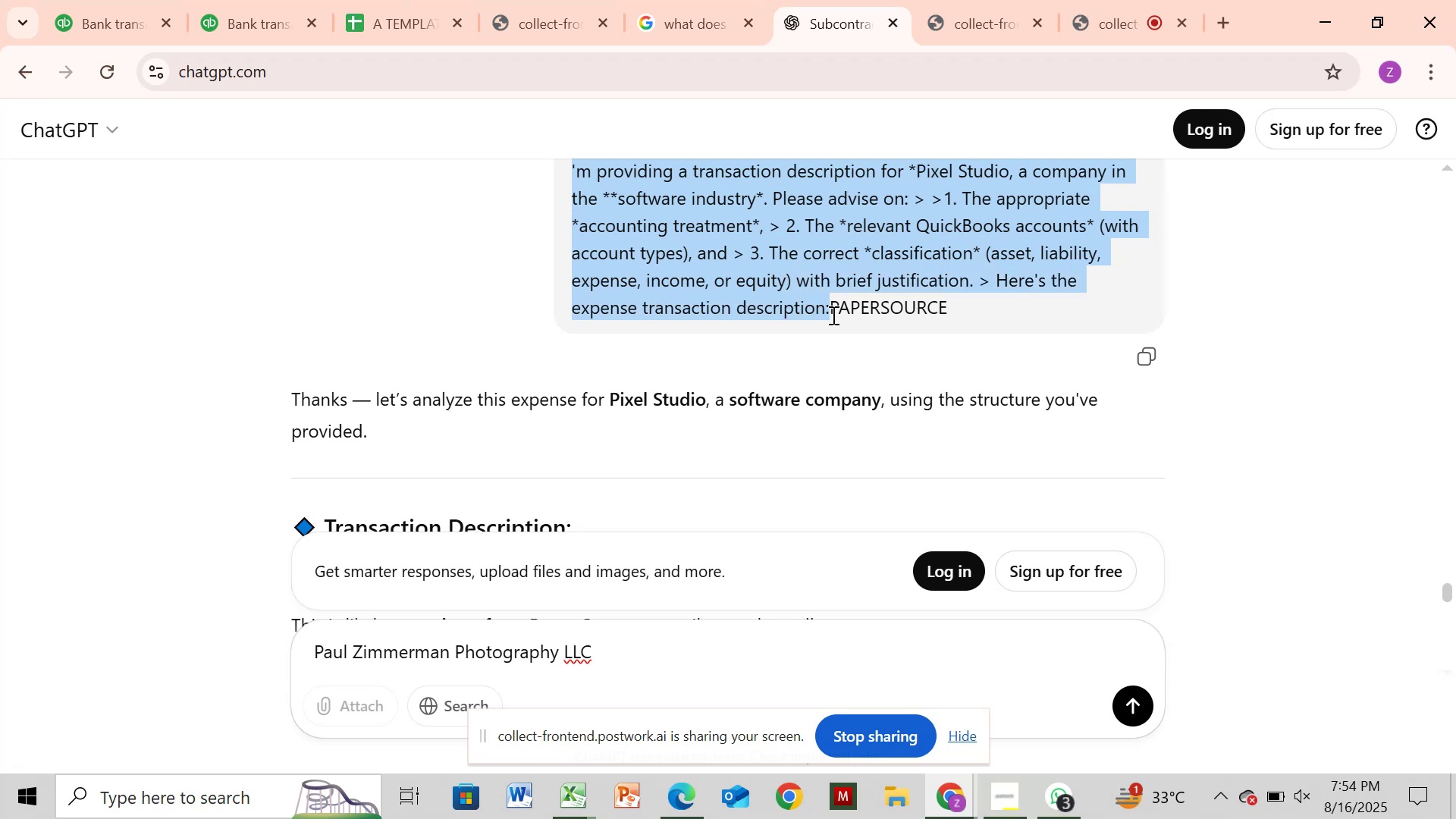 
key(Control+C)
 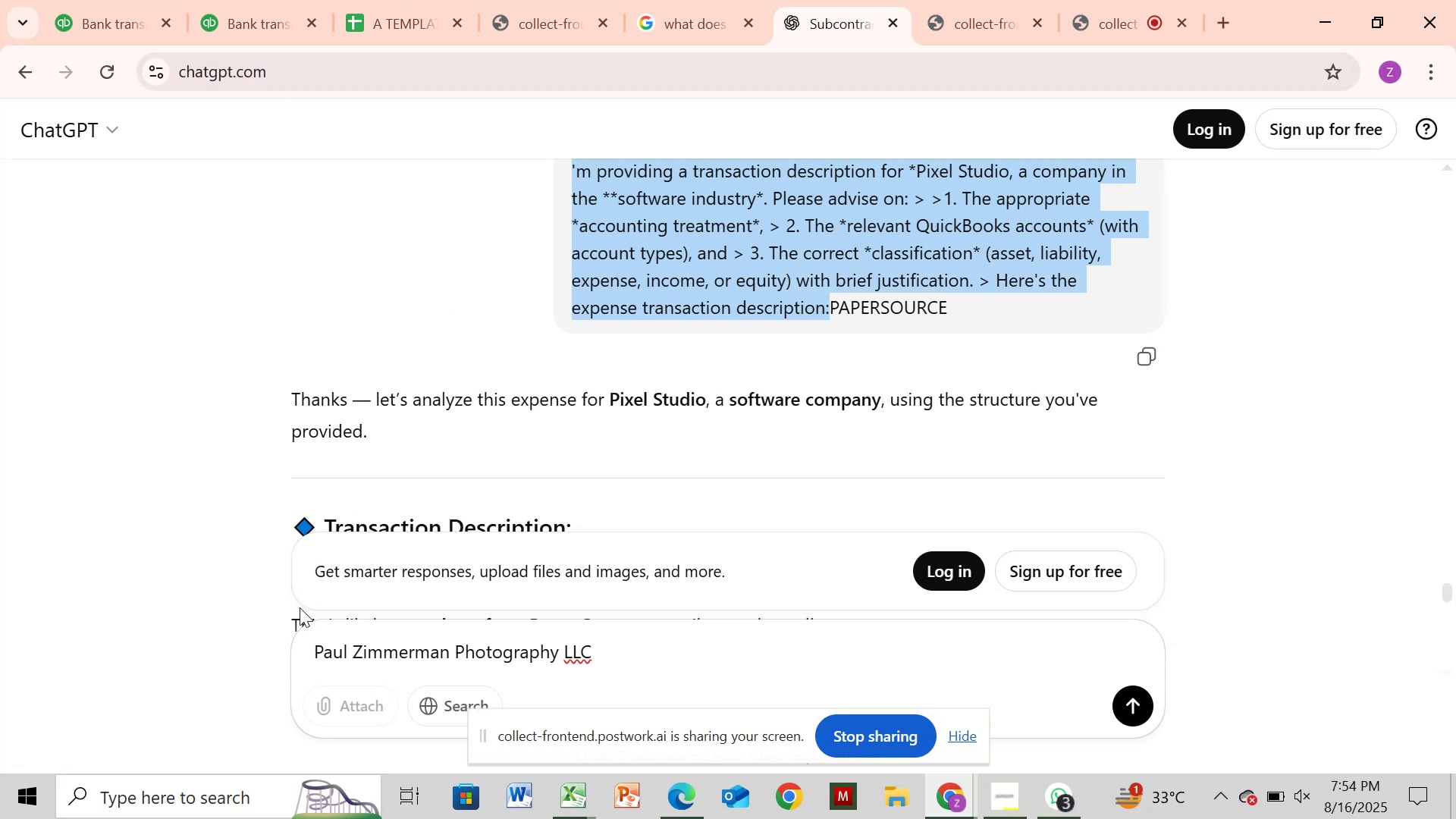 
left_click([312, 658])
 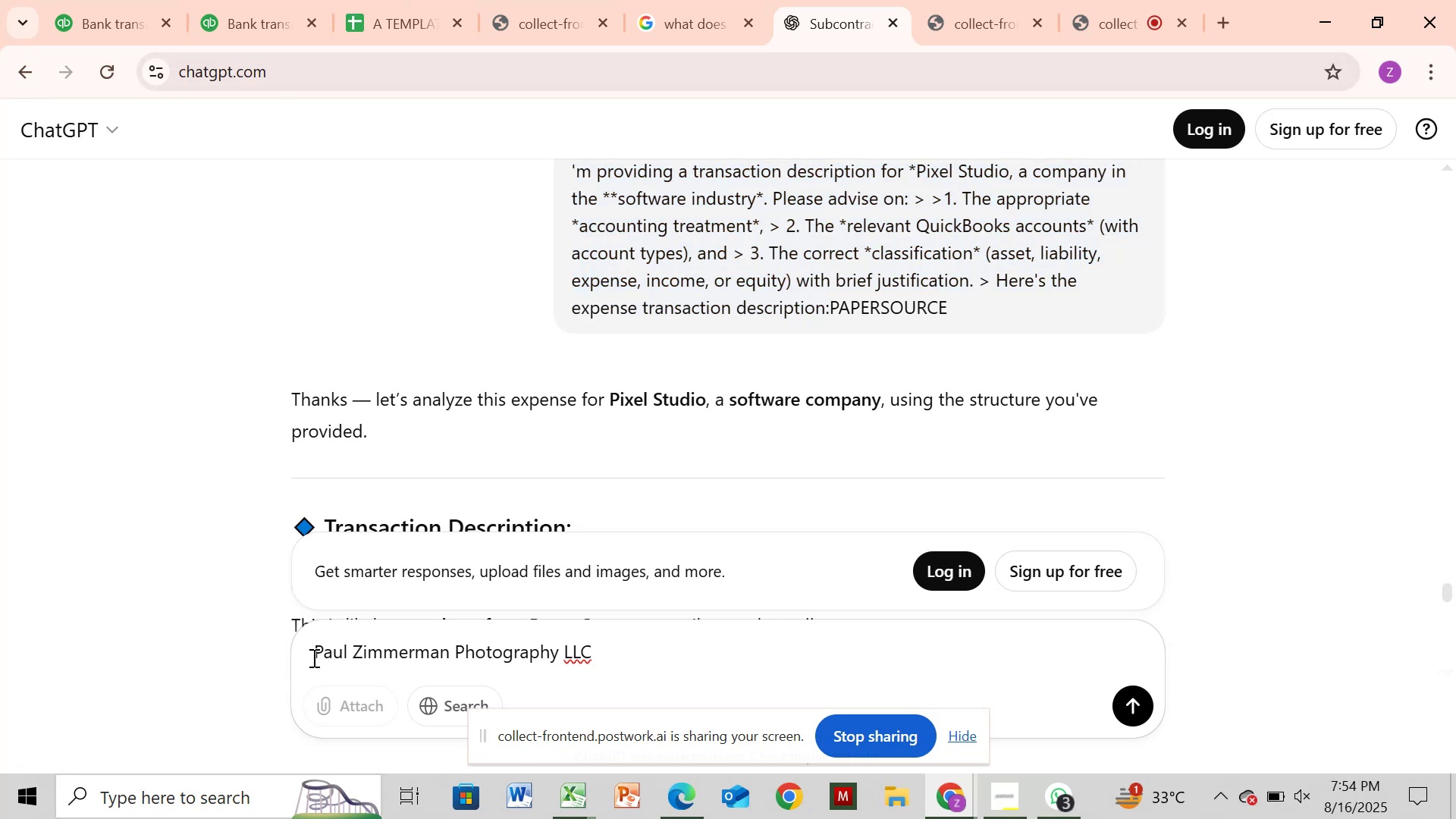 
hold_key(key=ArrowLeft, duration=1.52)
 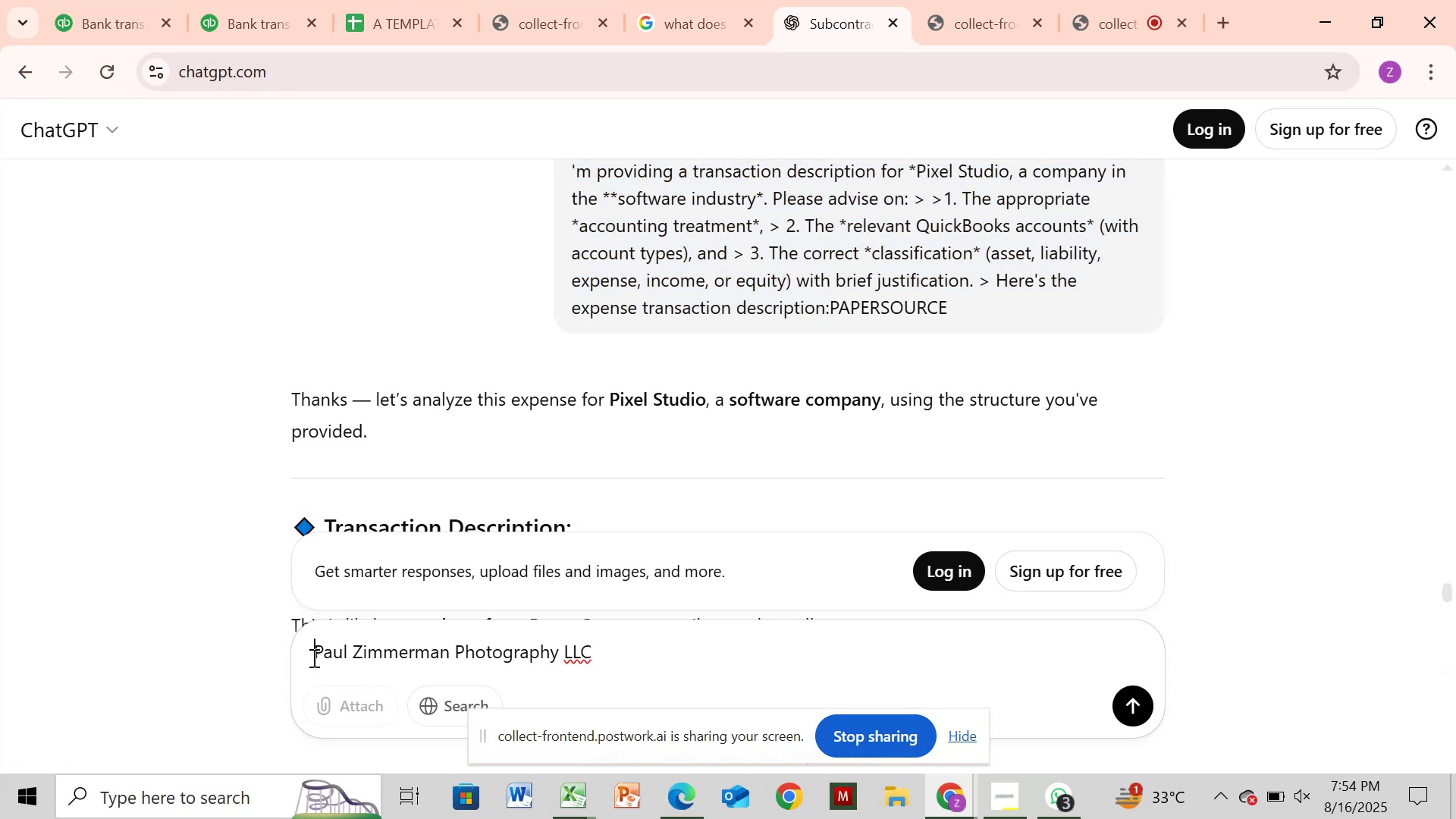 
key(ArrowLeft)
 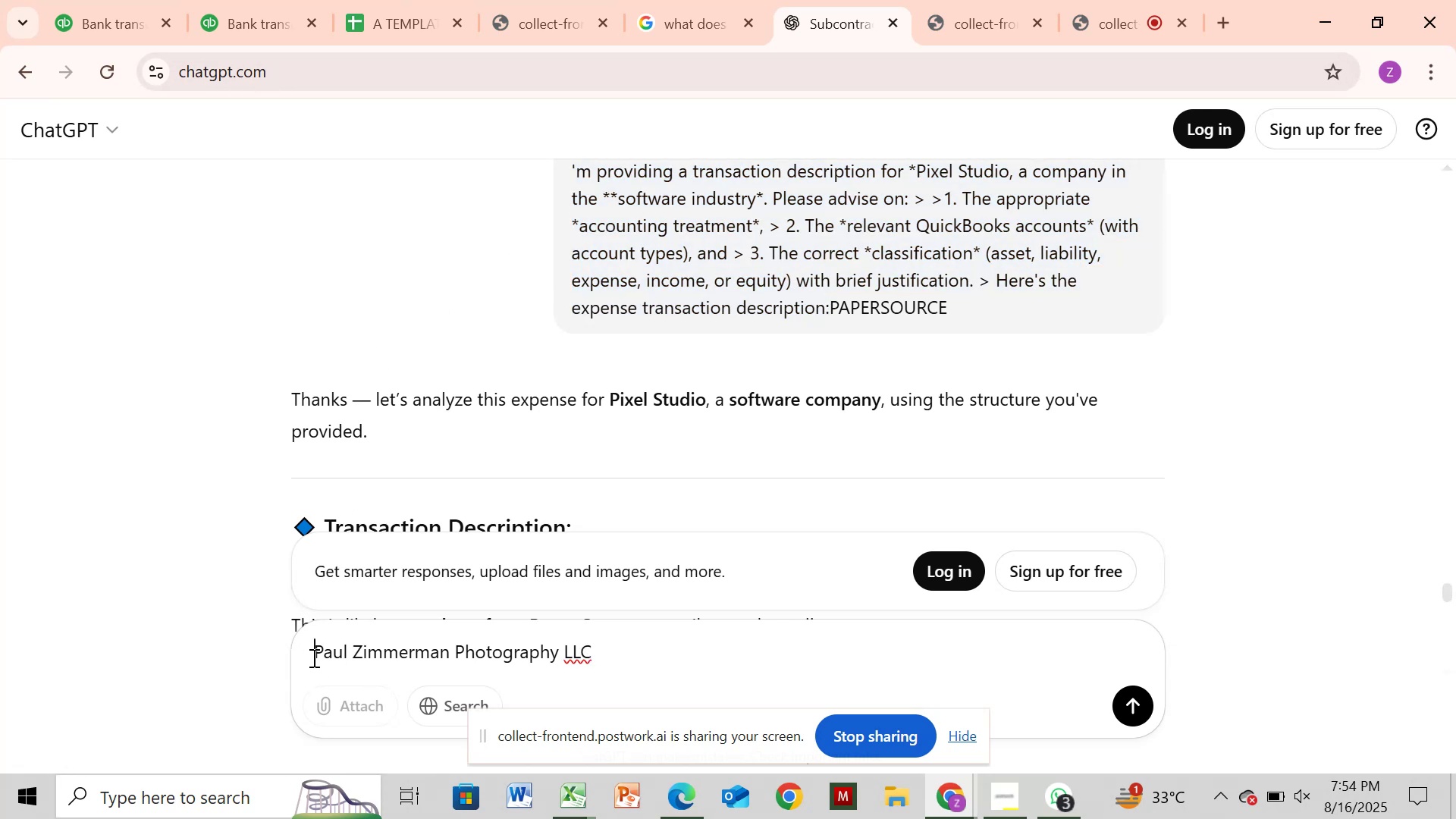 
key(ArrowLeft)
 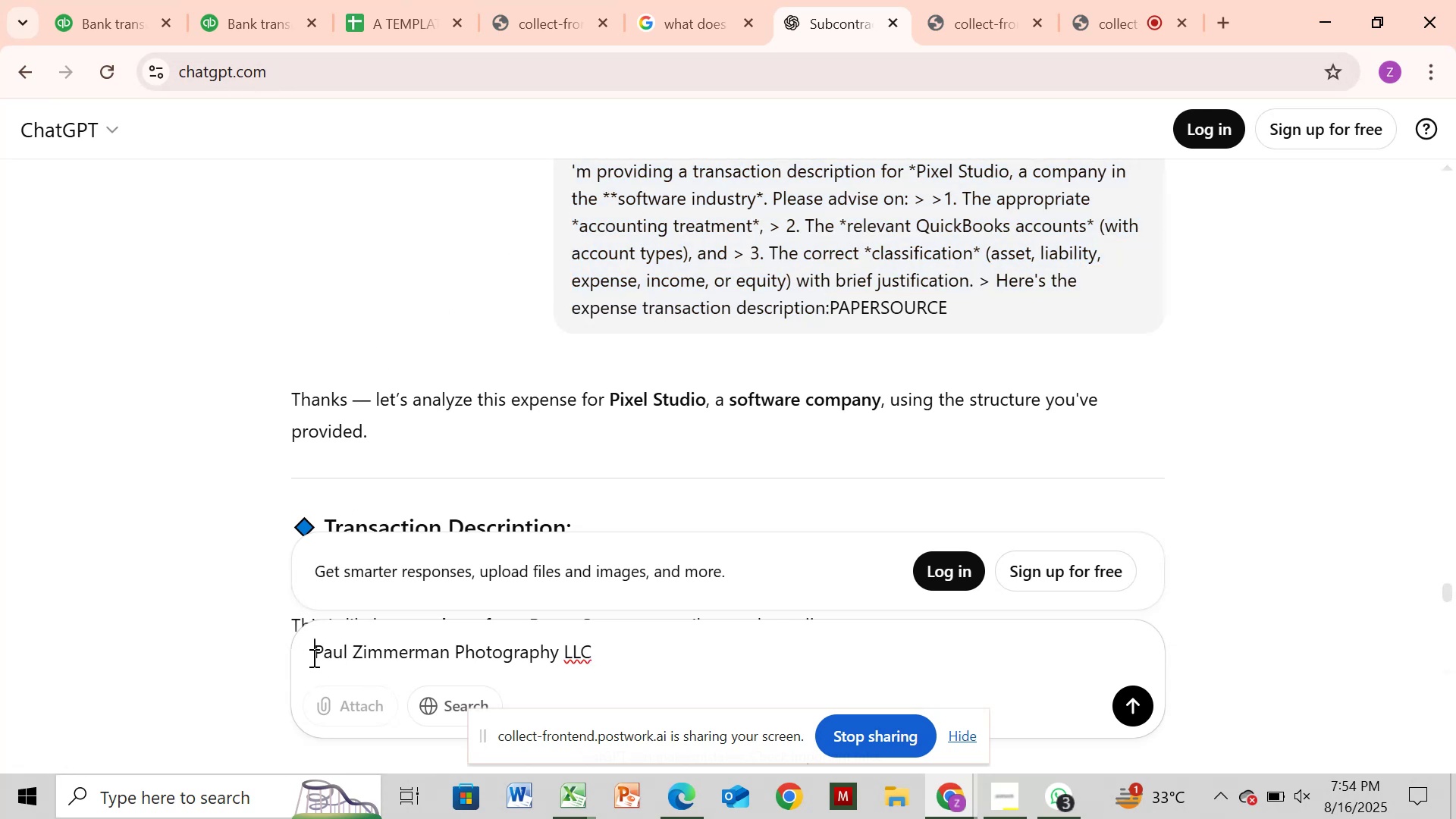 
key(ArrowLeft)
 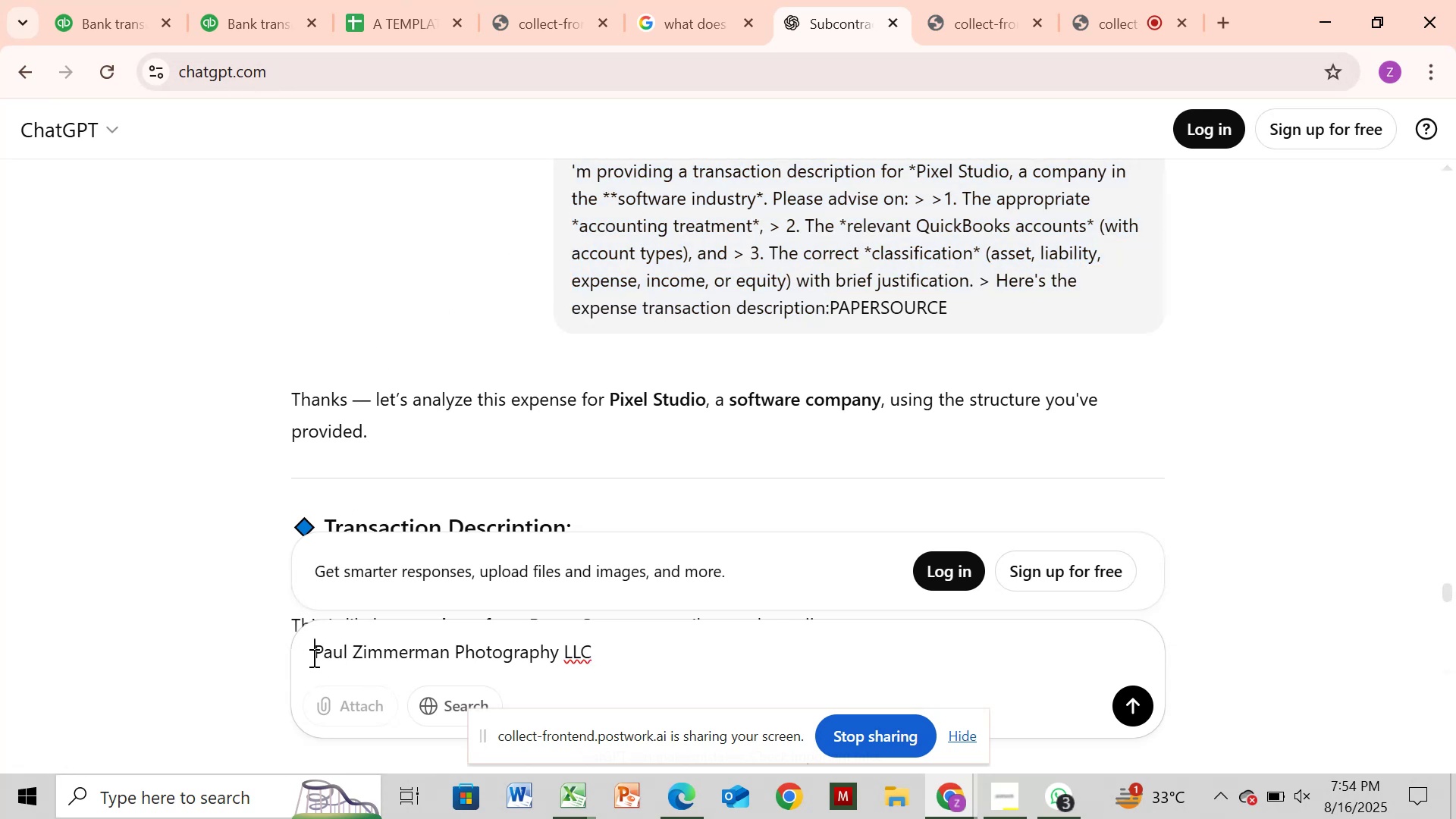 
key(ArrowLeft)
 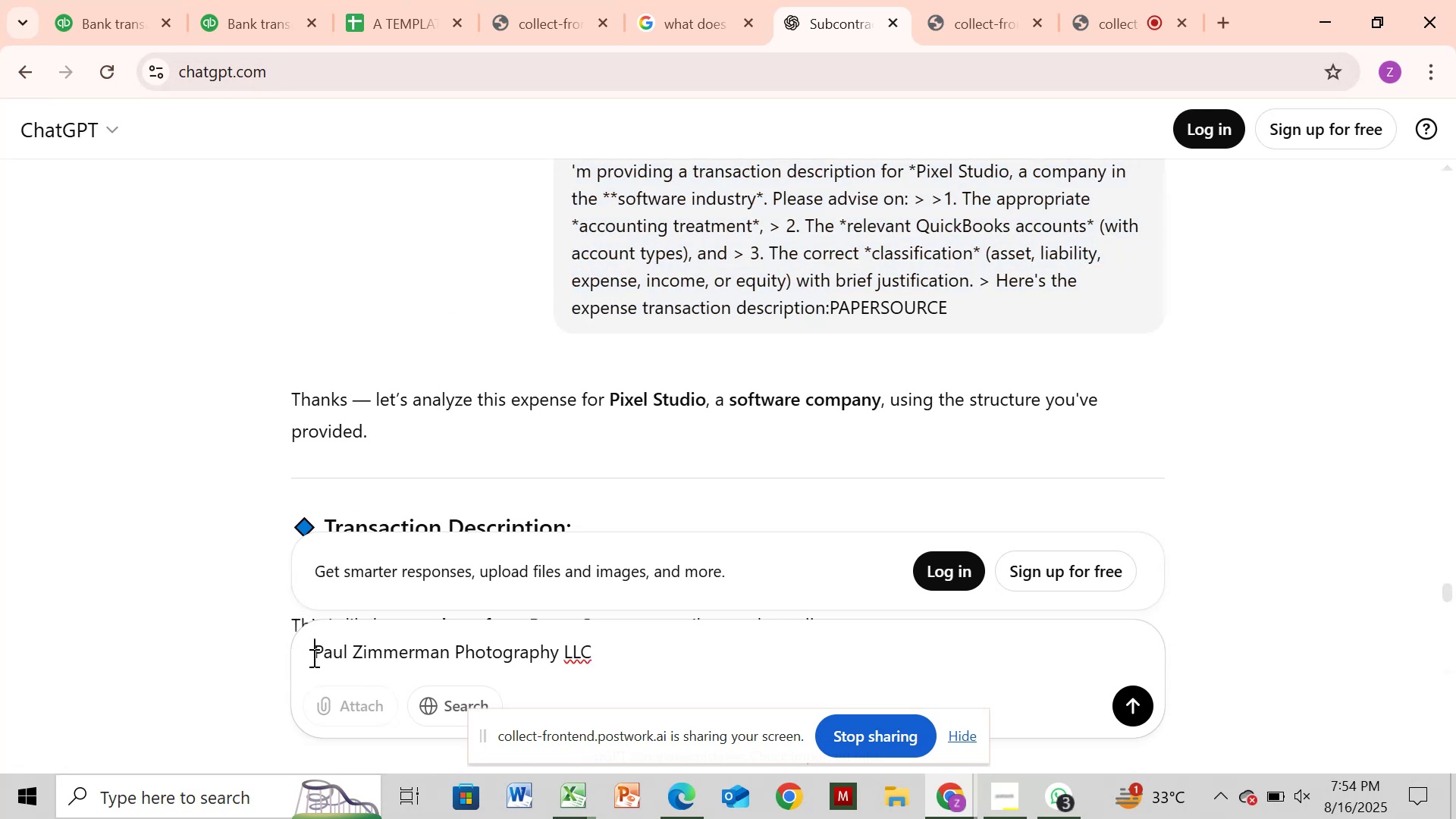 
key(ArrowLeft)
 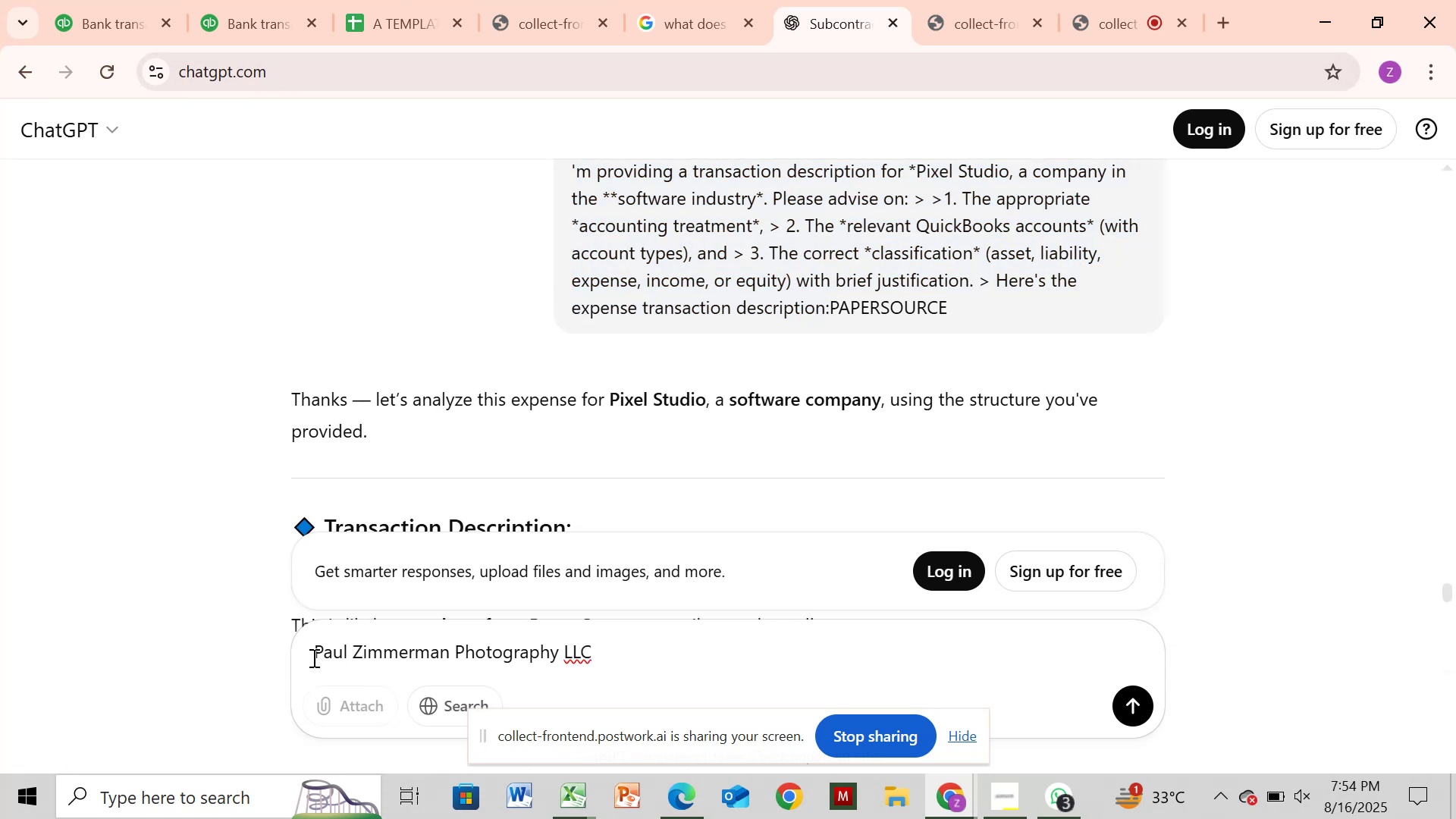 
key(Control+V)
 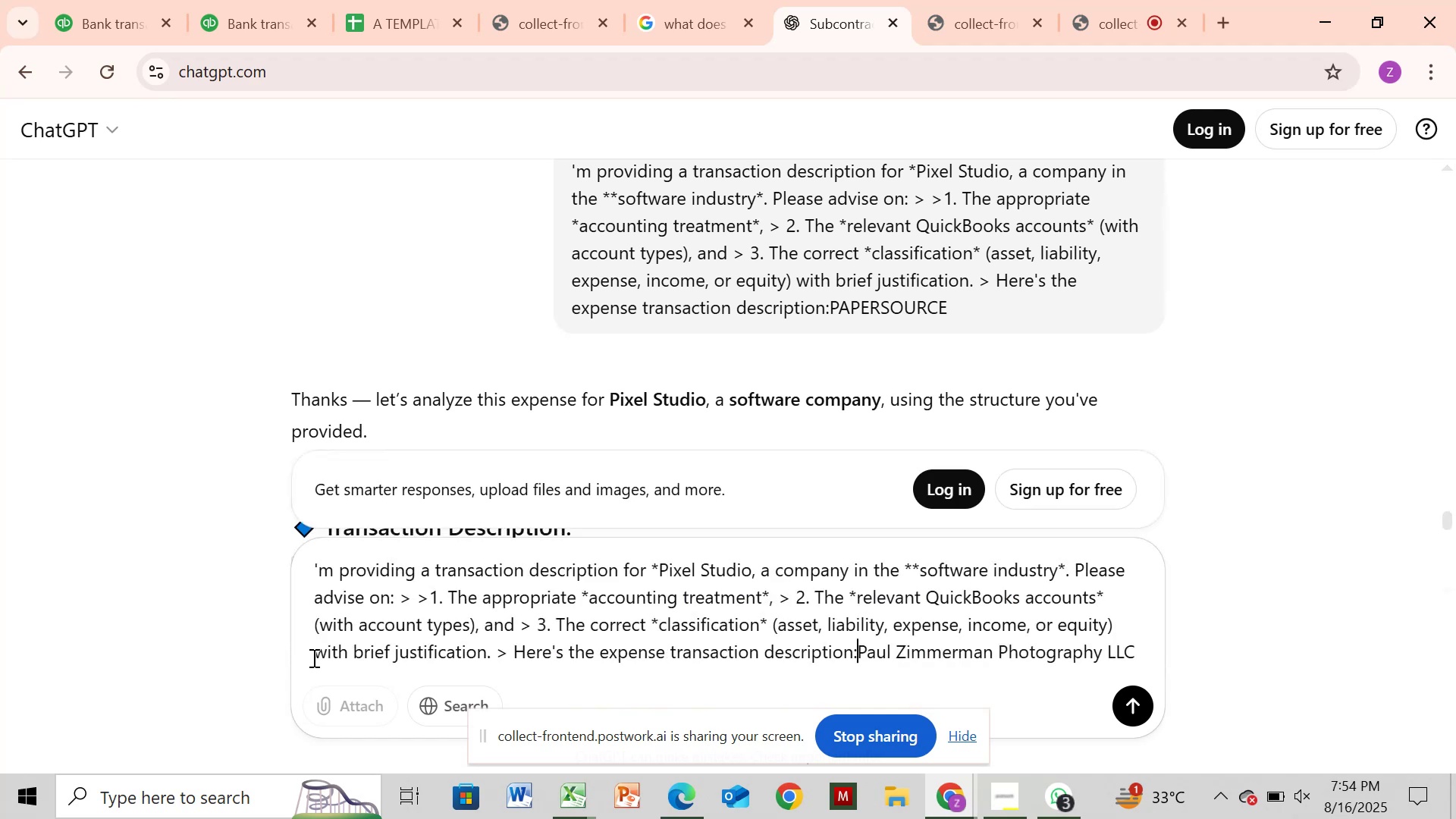 
key(Space)
 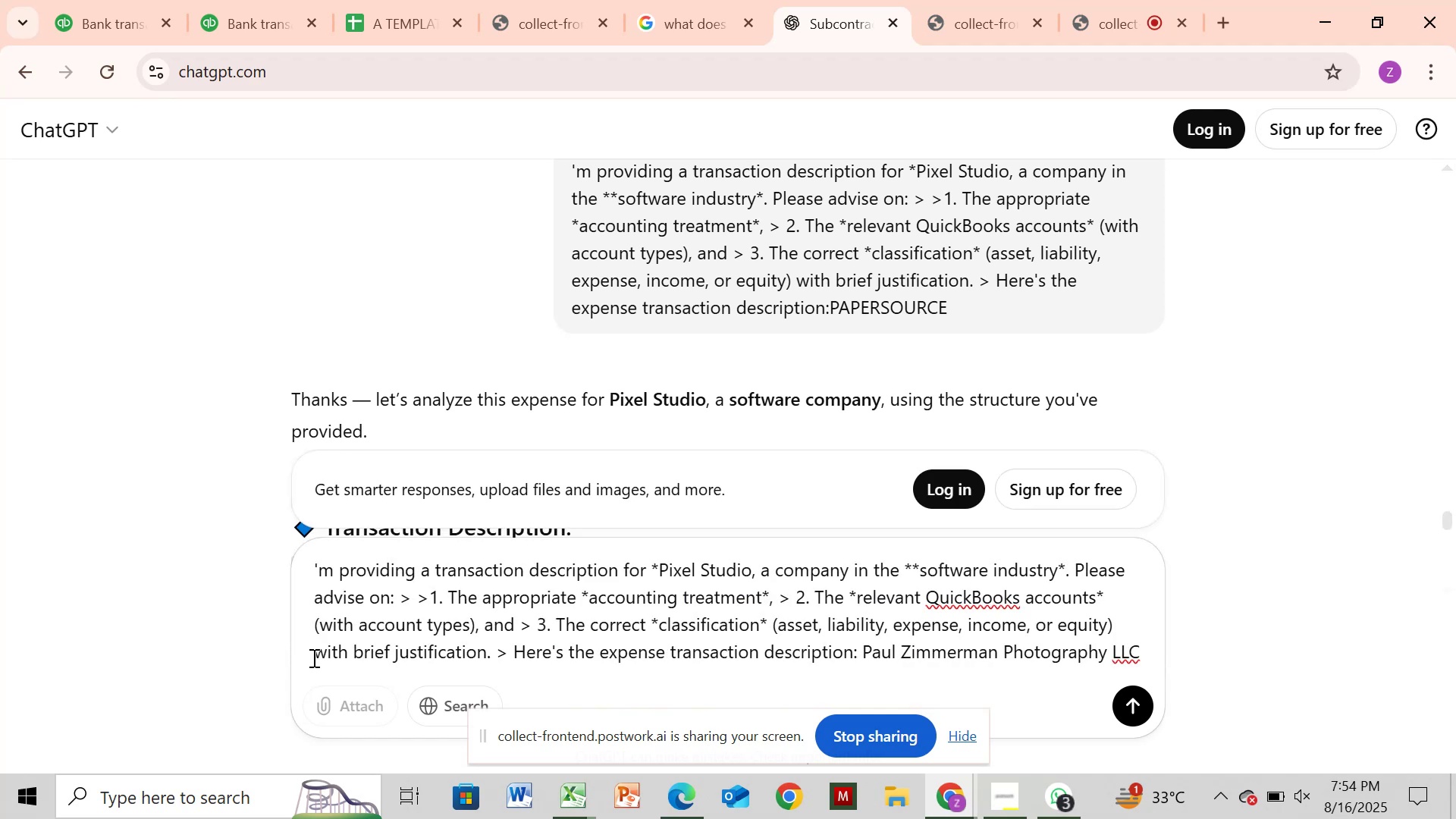 
key(Enter)
 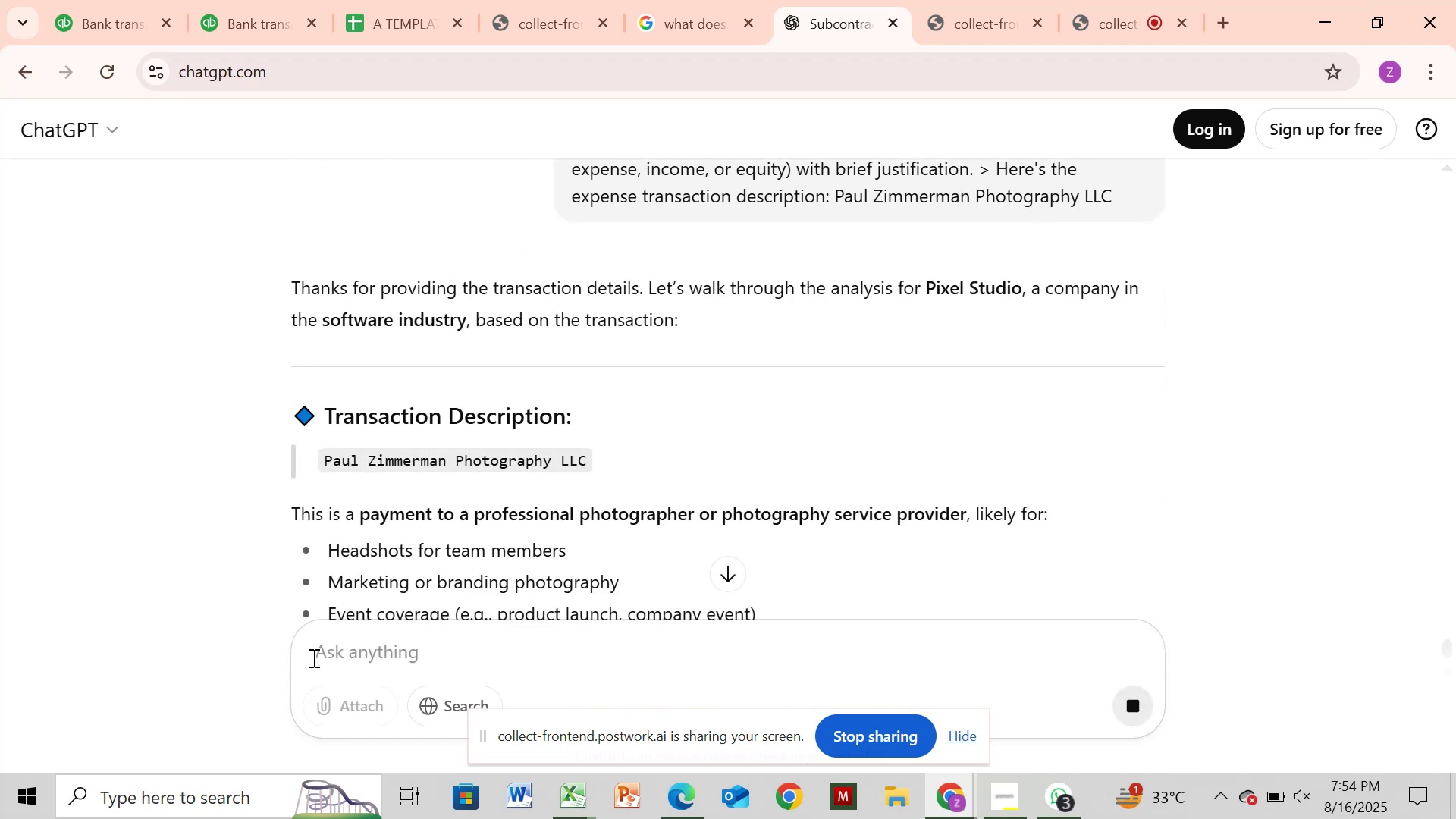 
wait(10.34)
 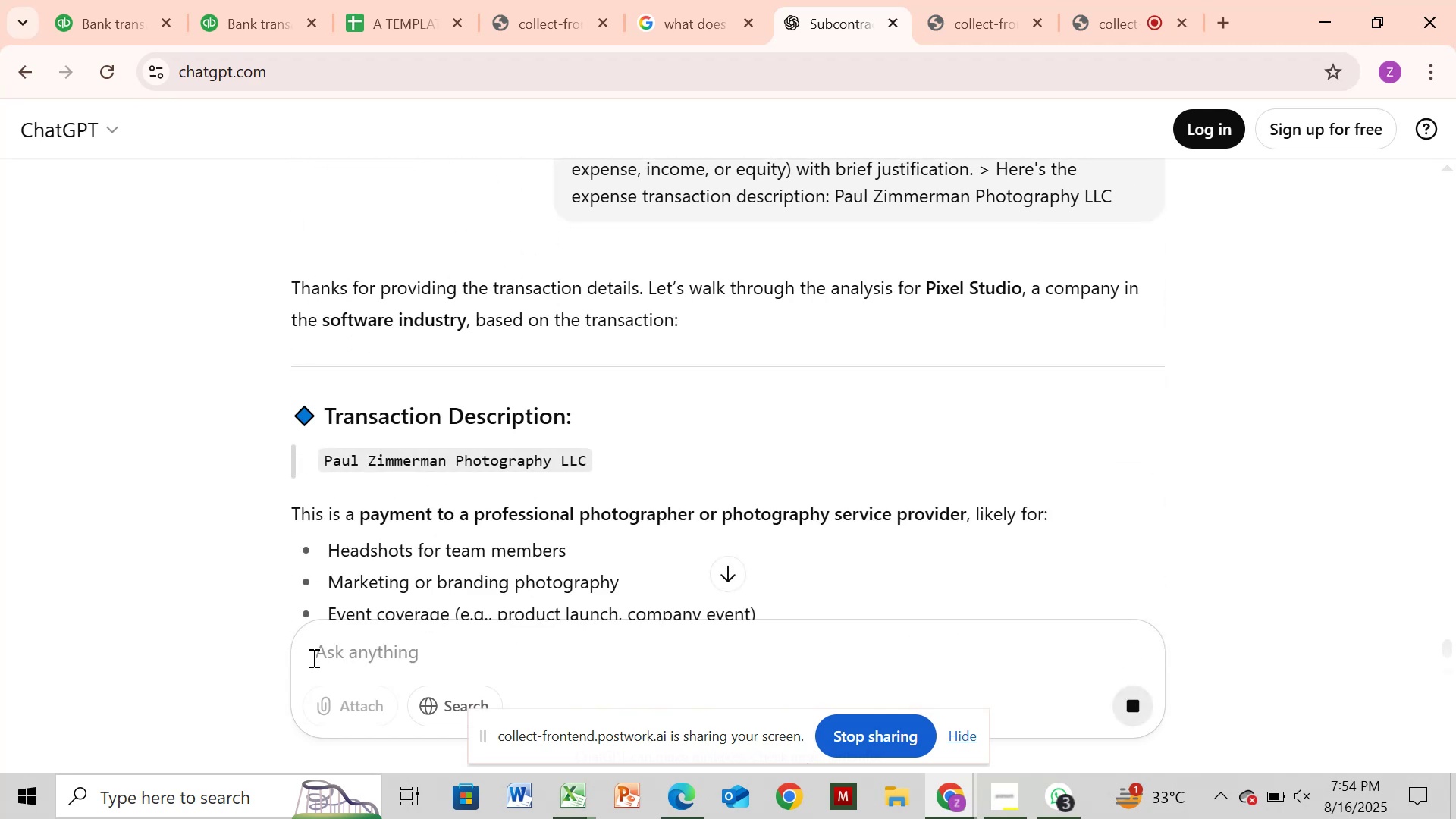 
scroll: coordinate [563, 539], scroll_direction: down, amount: 1.0
 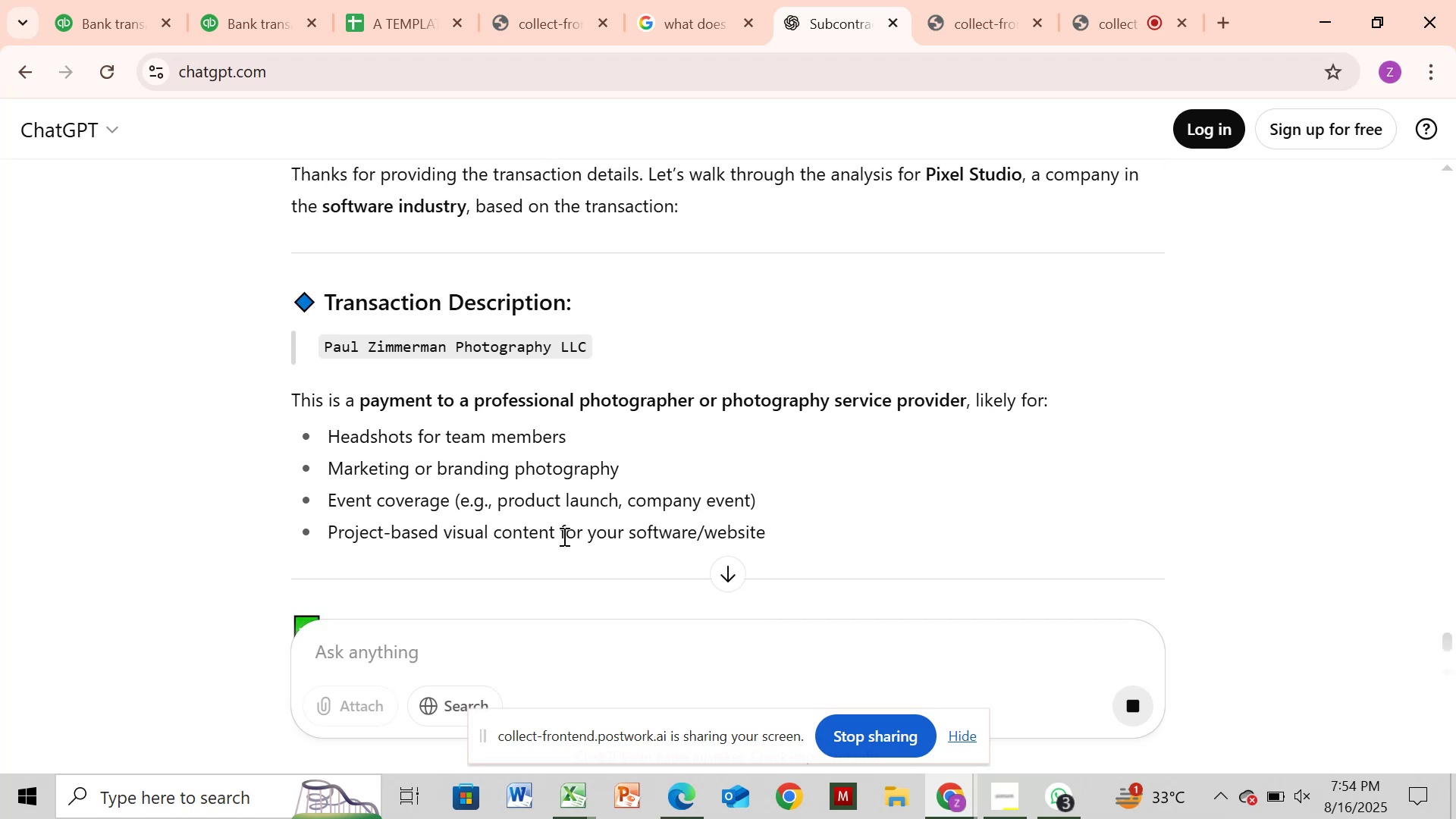 
scroll: coordinate [1068, 389], scroll_direction: up, amount: 2.0
 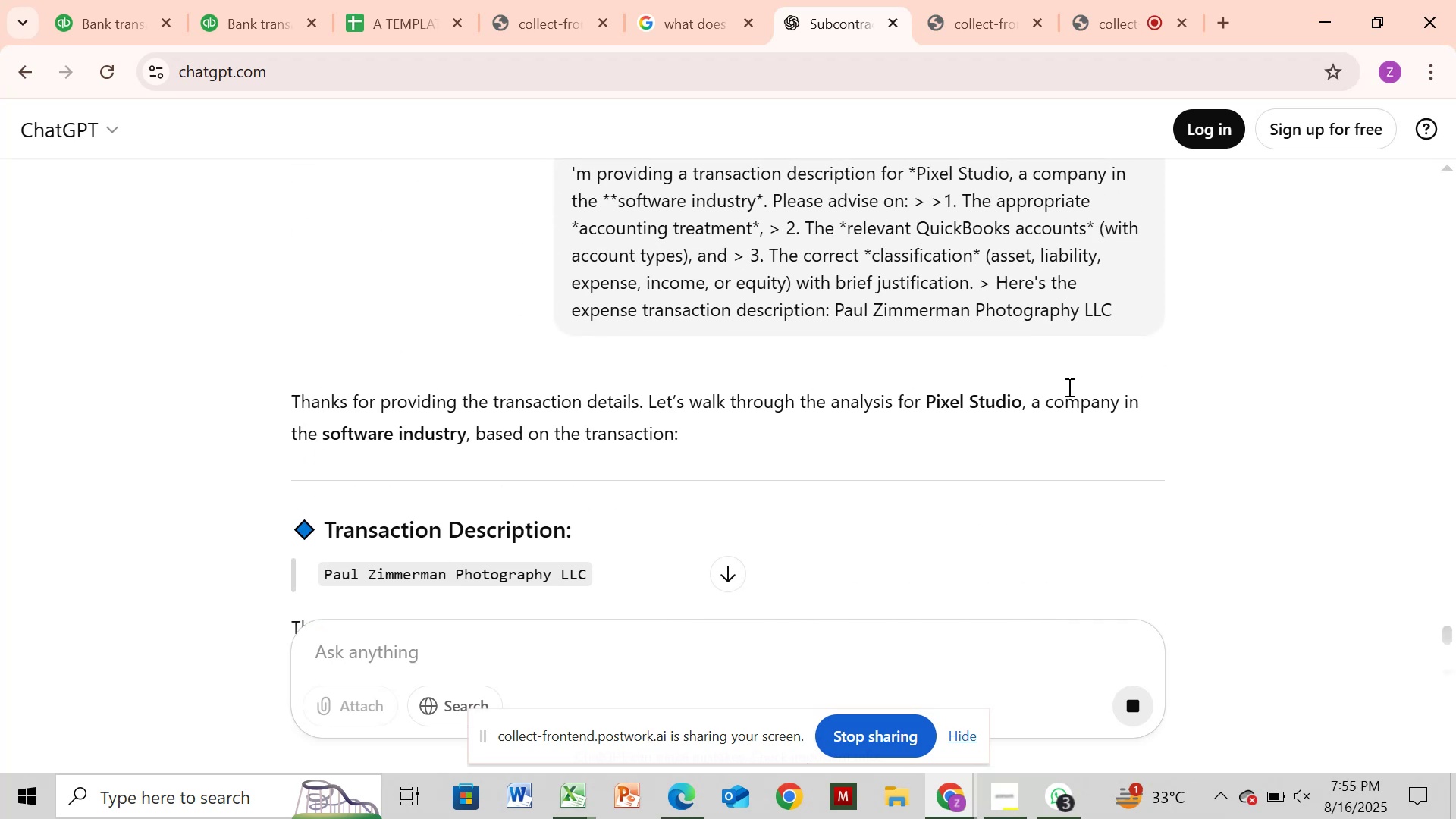 
scroll: coordinate [1049, 384], scroll_direction: down, amount: 4.0
 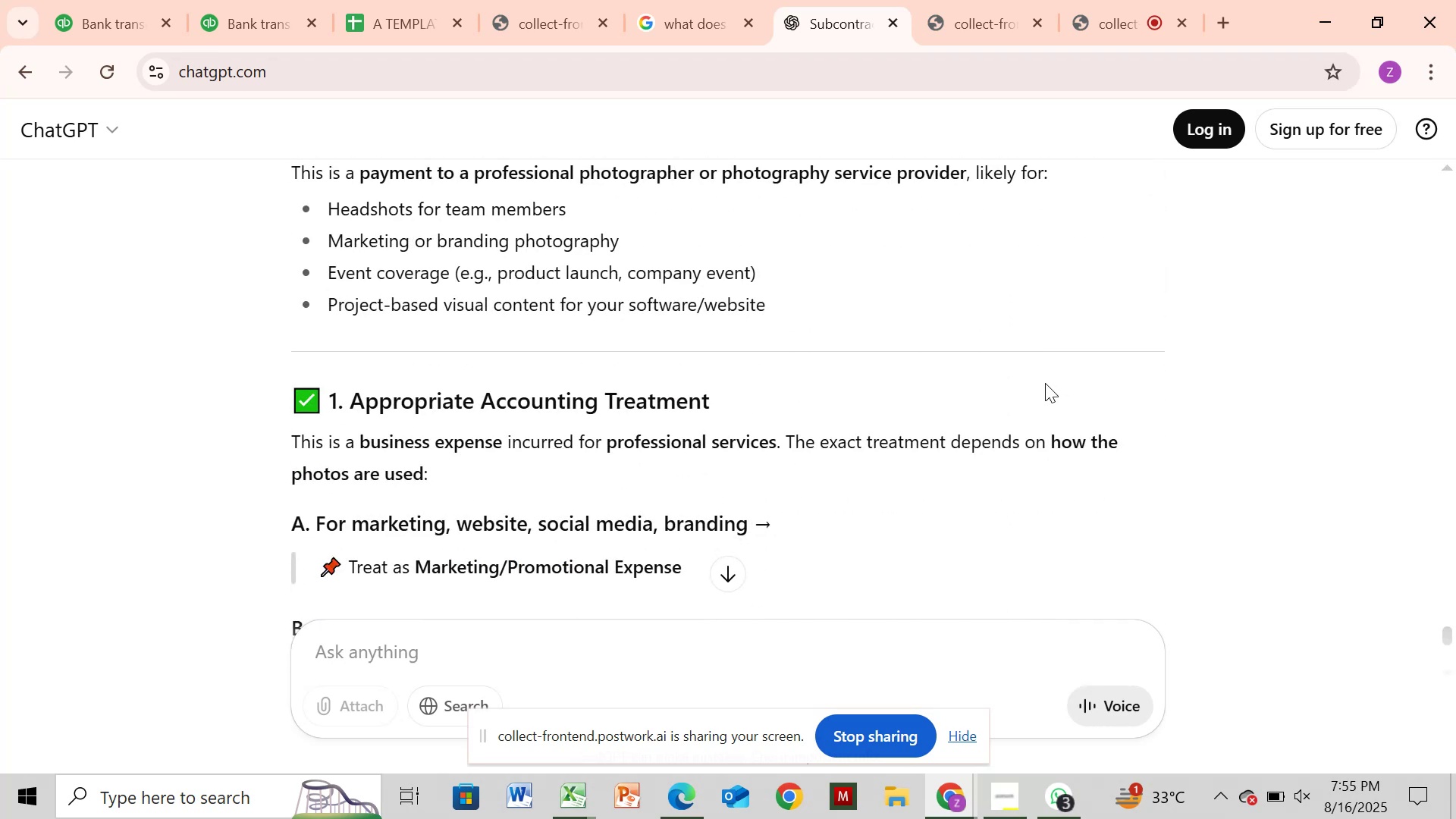 
scroll: coordinate [1045, 383], scroll_direction: up, amount: 1.0
 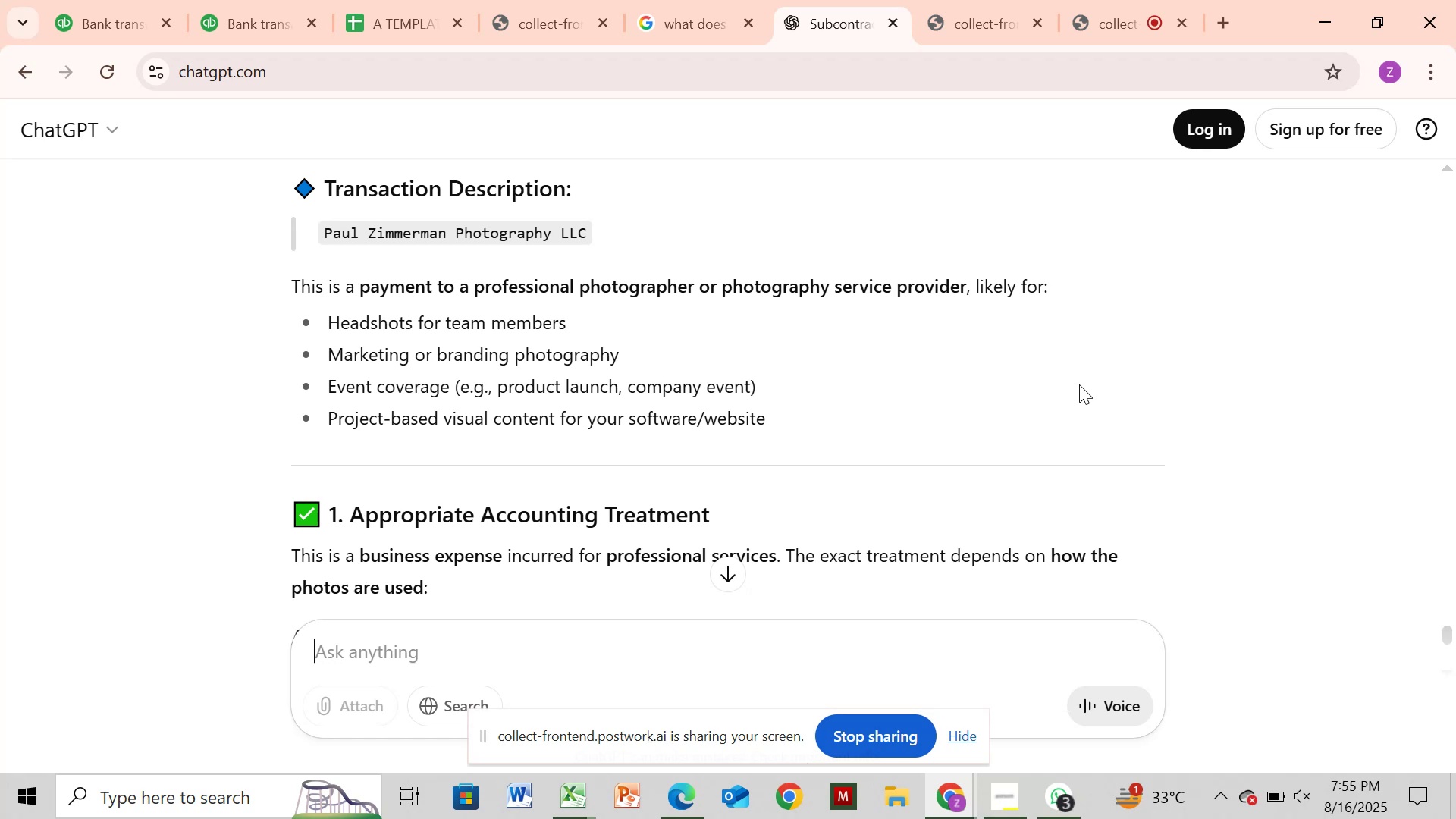 
scroll: coordinate [1087, 384], scroll_direction: down, amount: 6.0
 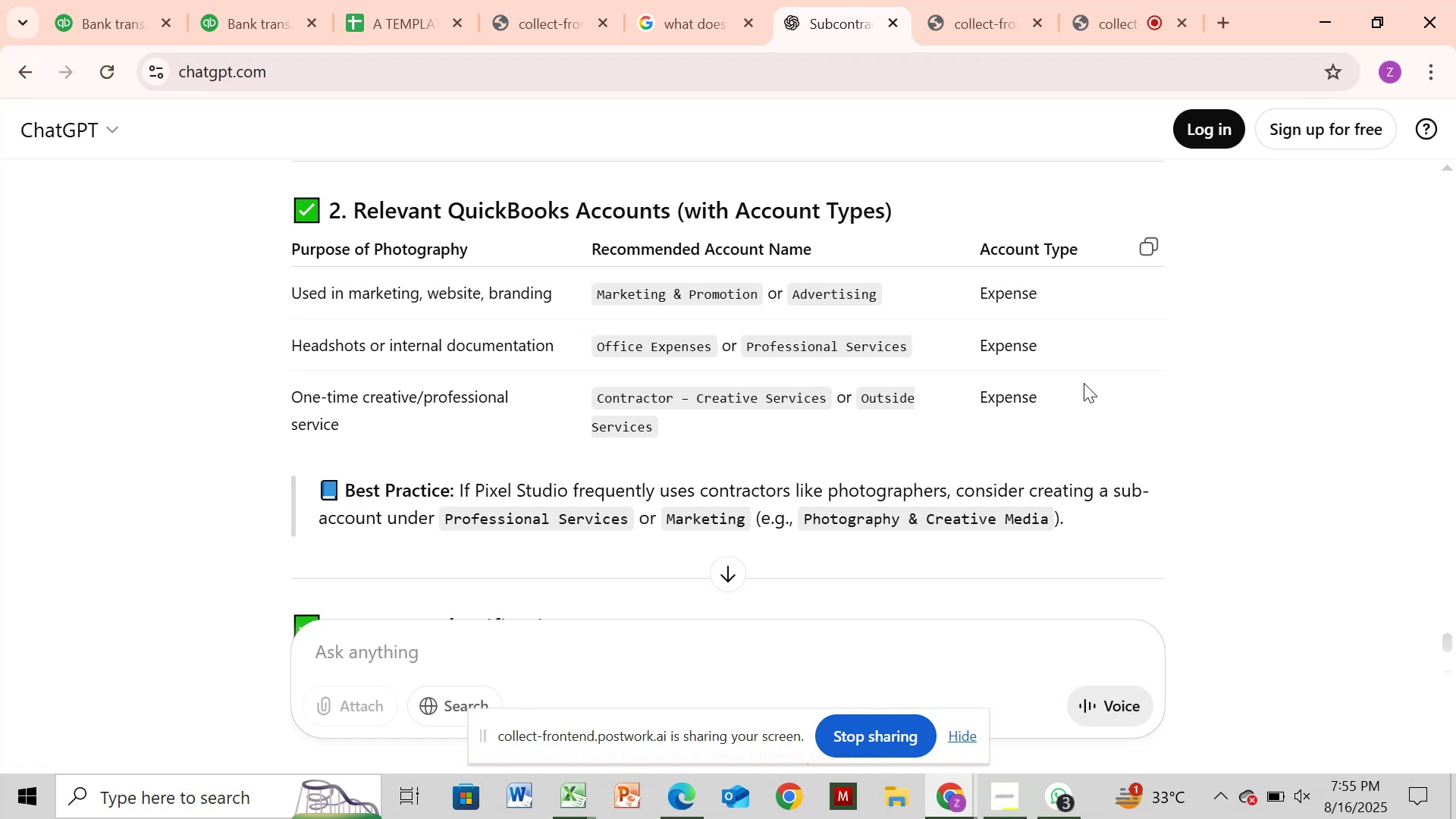 
wait(38.13)
 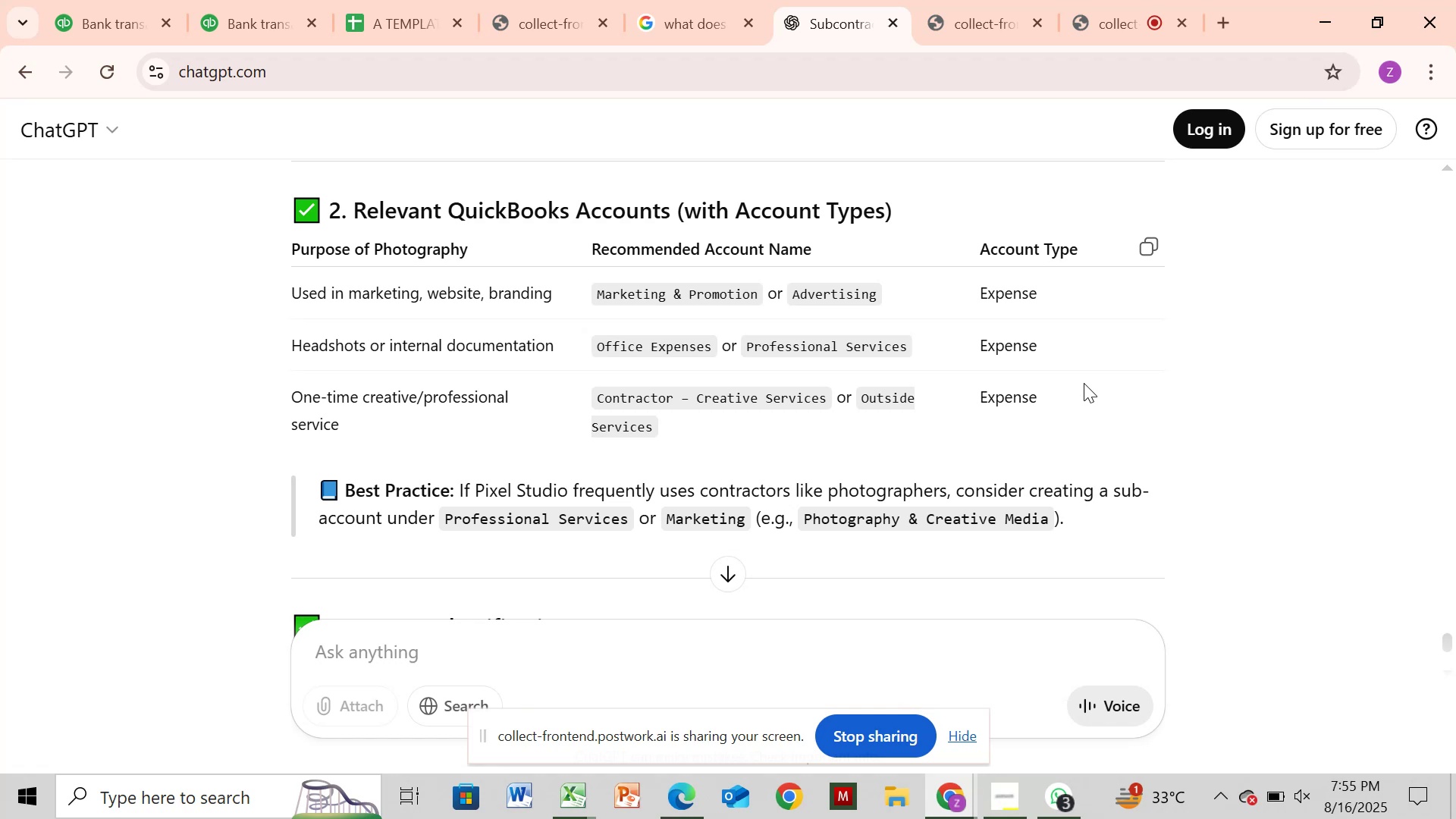 
left_click([378, 643])
 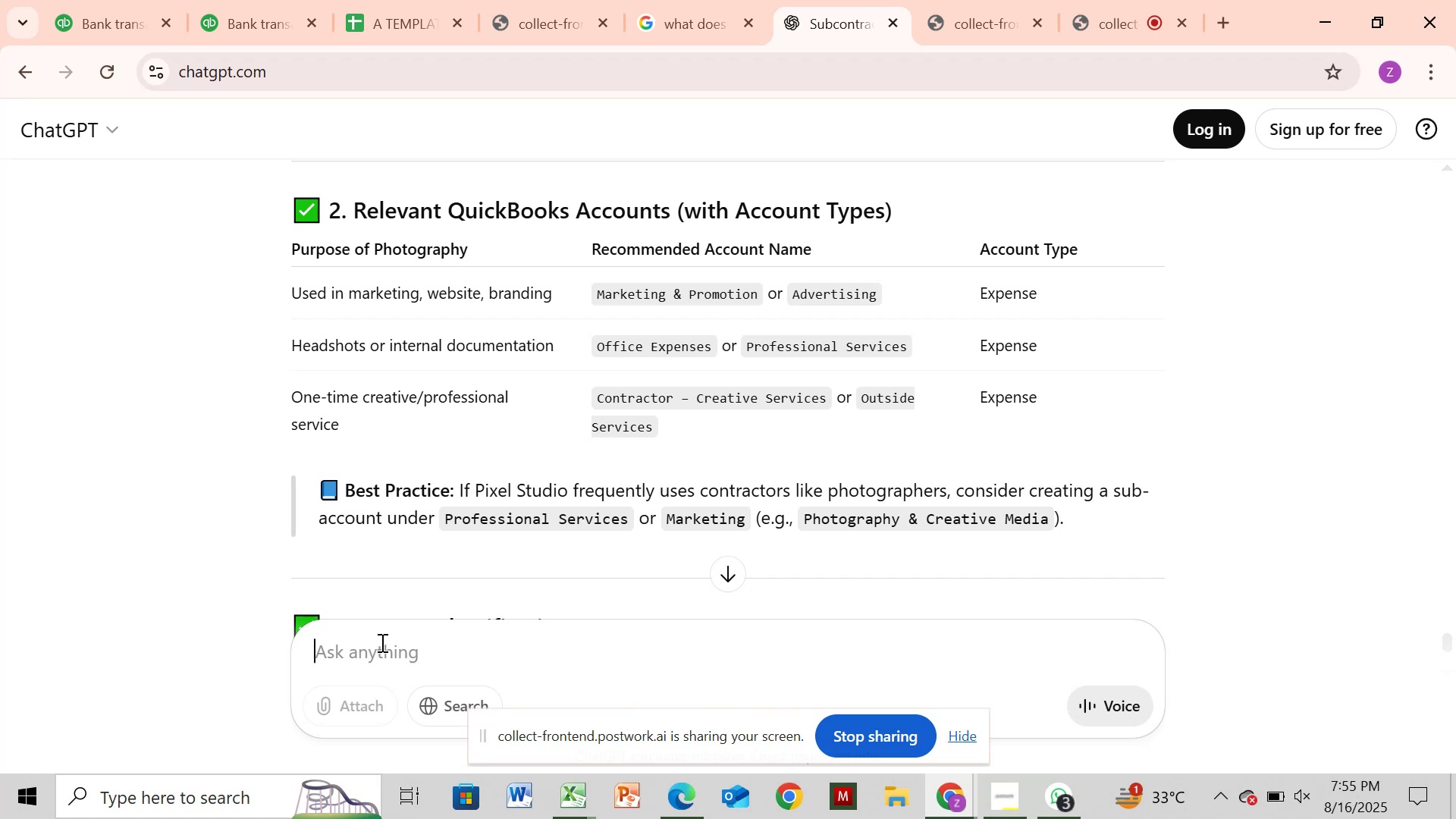 
type(this isa single transaction from this comps)
key(Backspace)
type(ant)
key(Backspace)
type(y)
 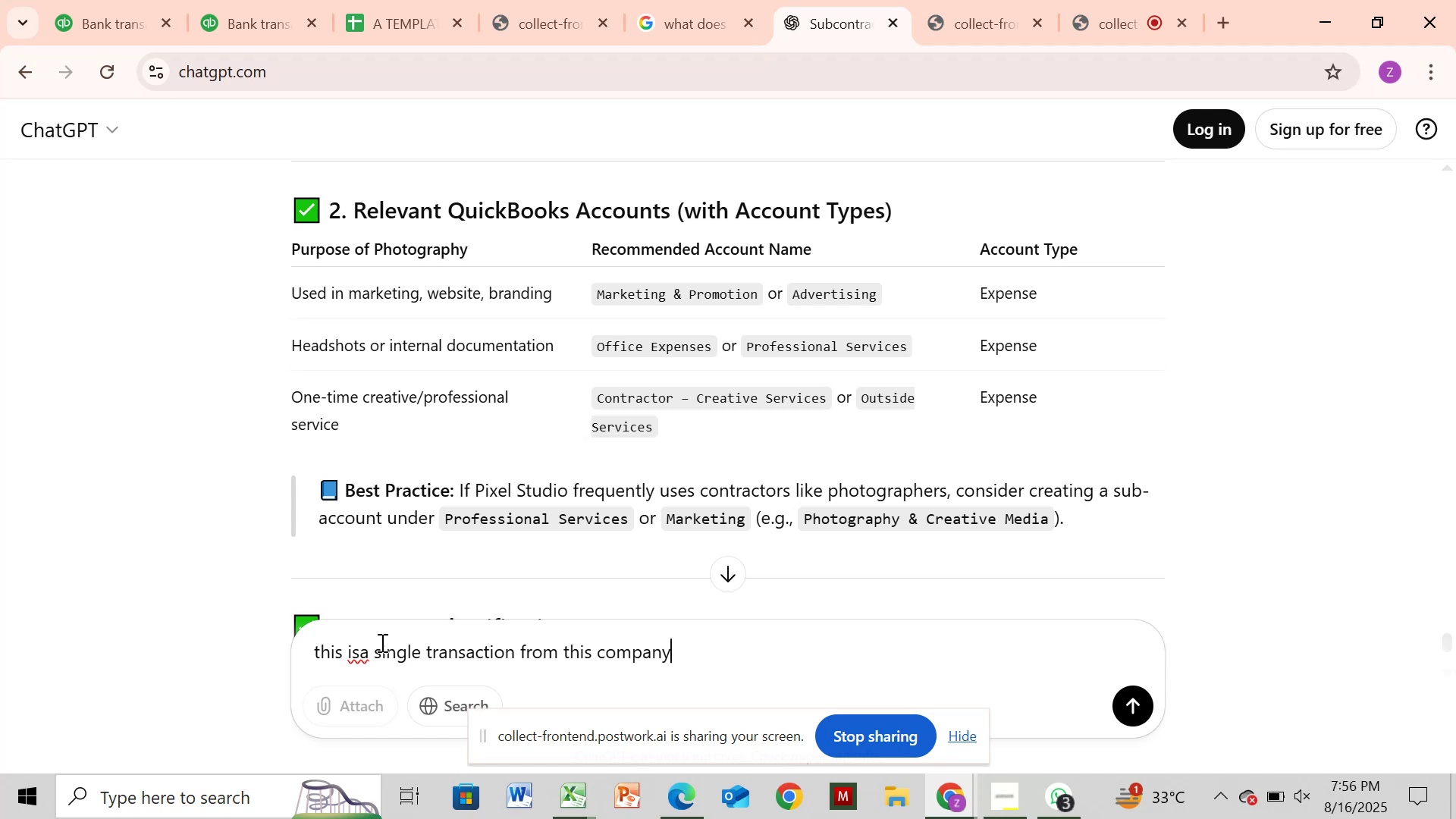 
key(Enter)
 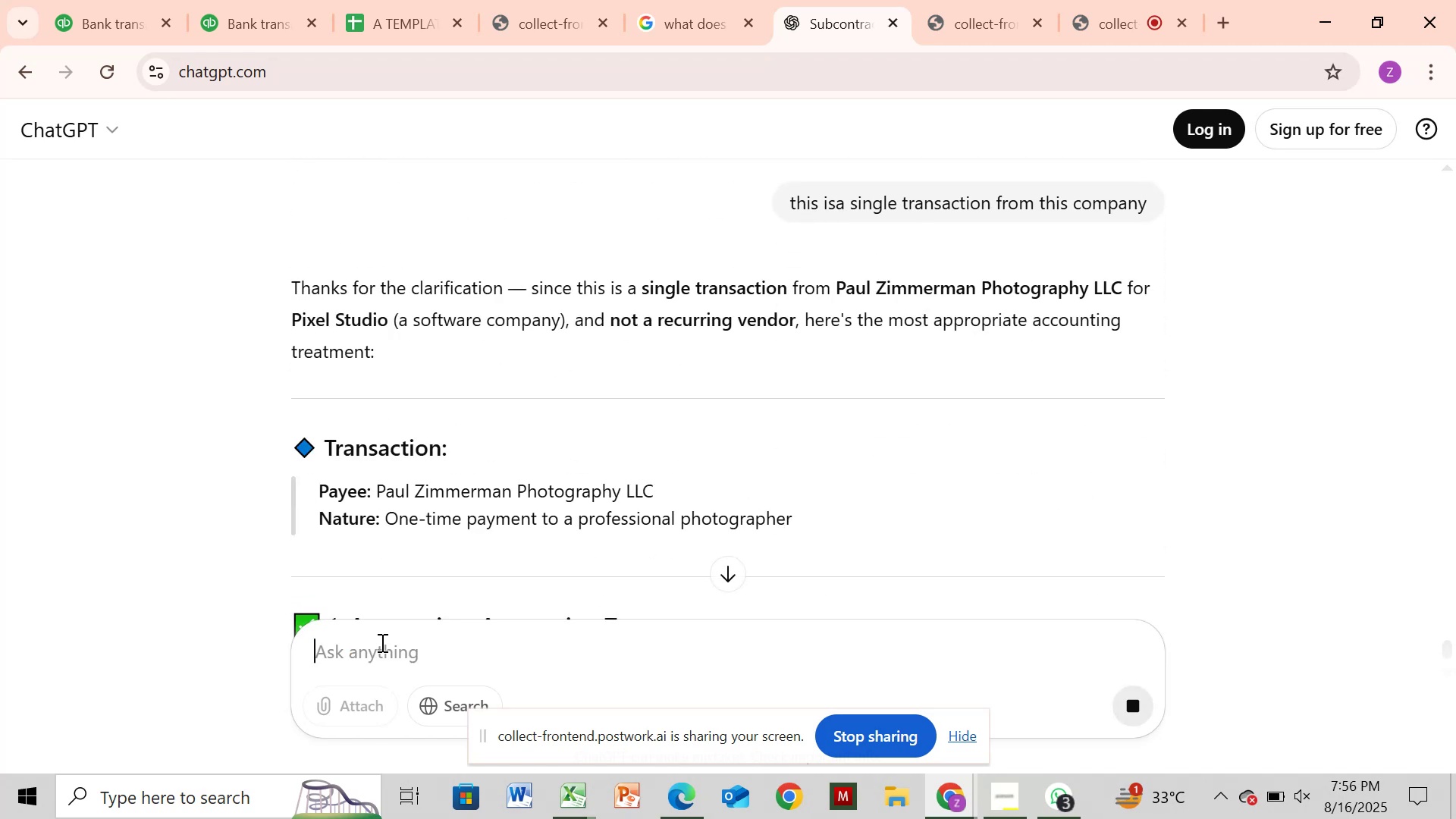 
wait(10.66)
 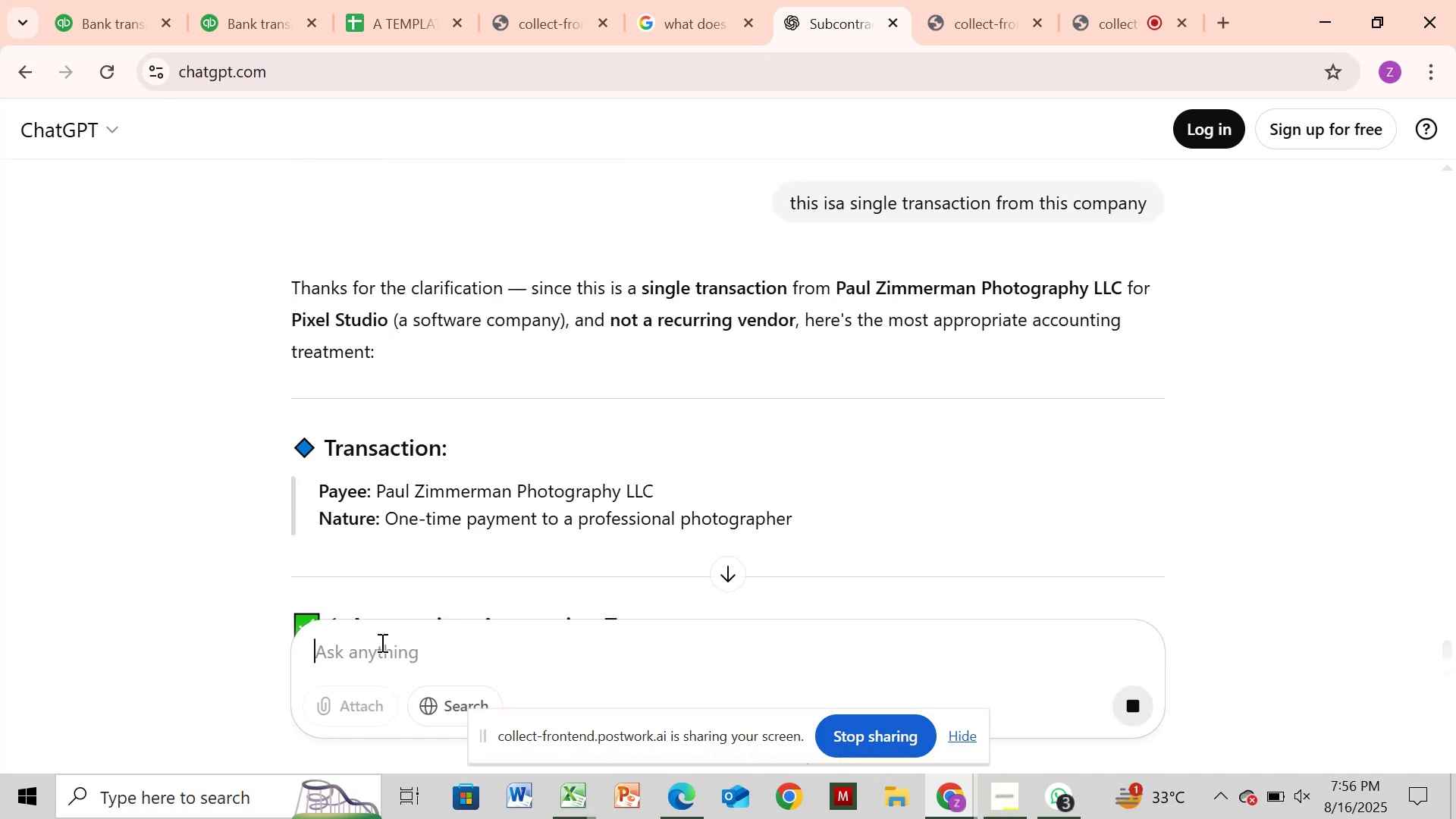 
scroll: coordinate [582, 472], scroll_direction: down, amount: 6.0
 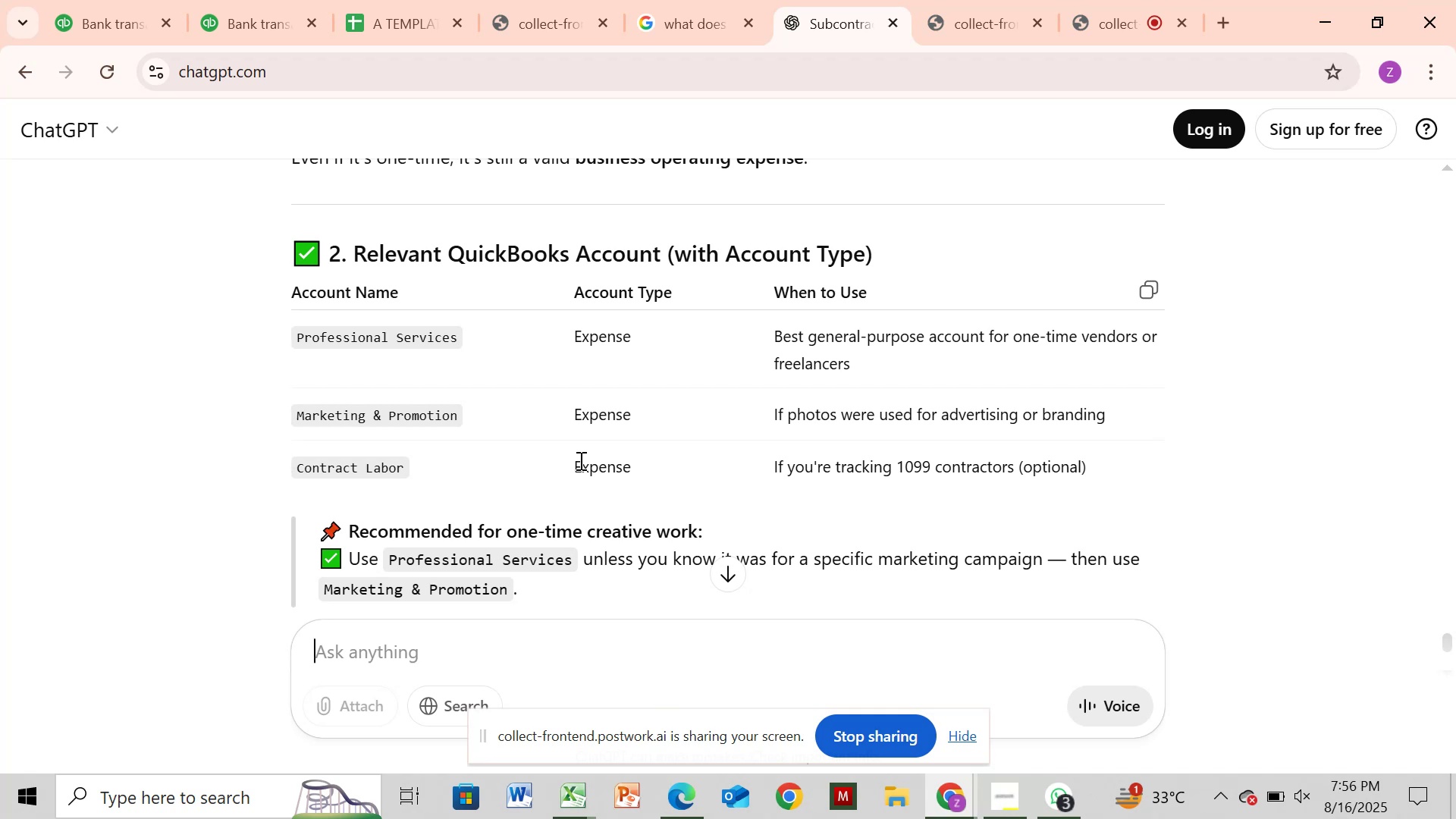 
wait(17.94)
 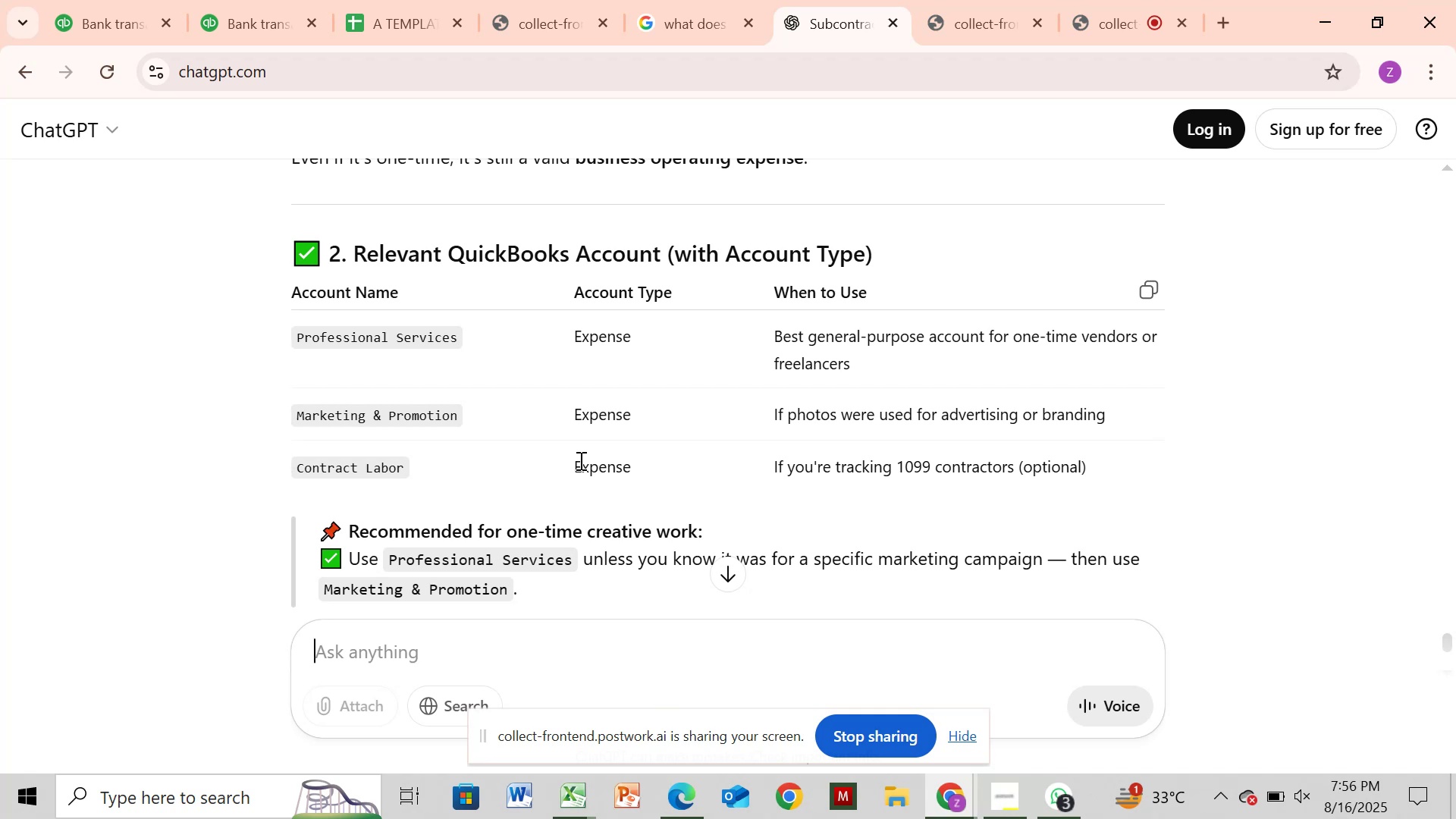 
scroll: coordinate [579, 460], scroll_direction: down, amount: 3.0
 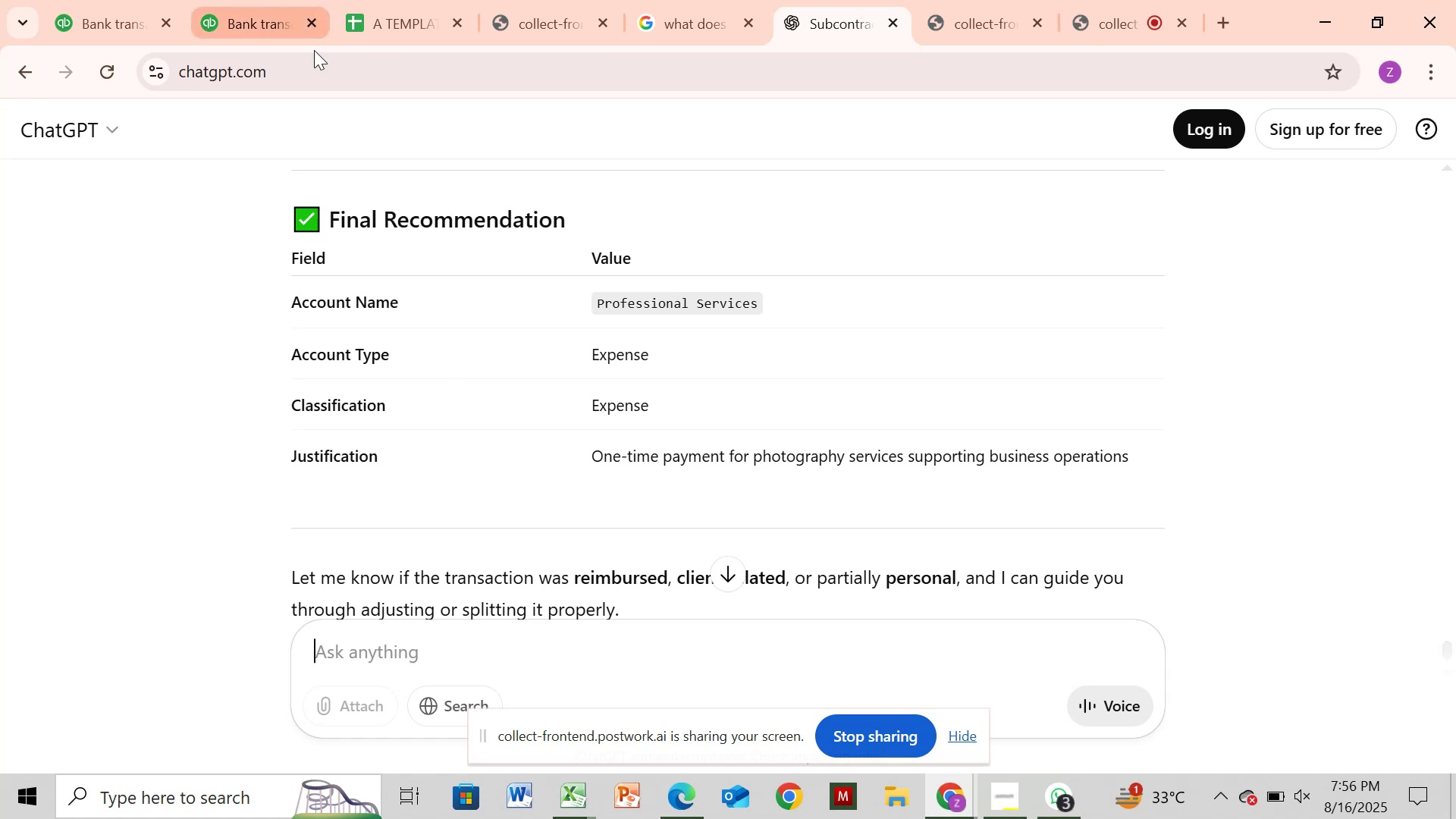 
wait(5.47)
 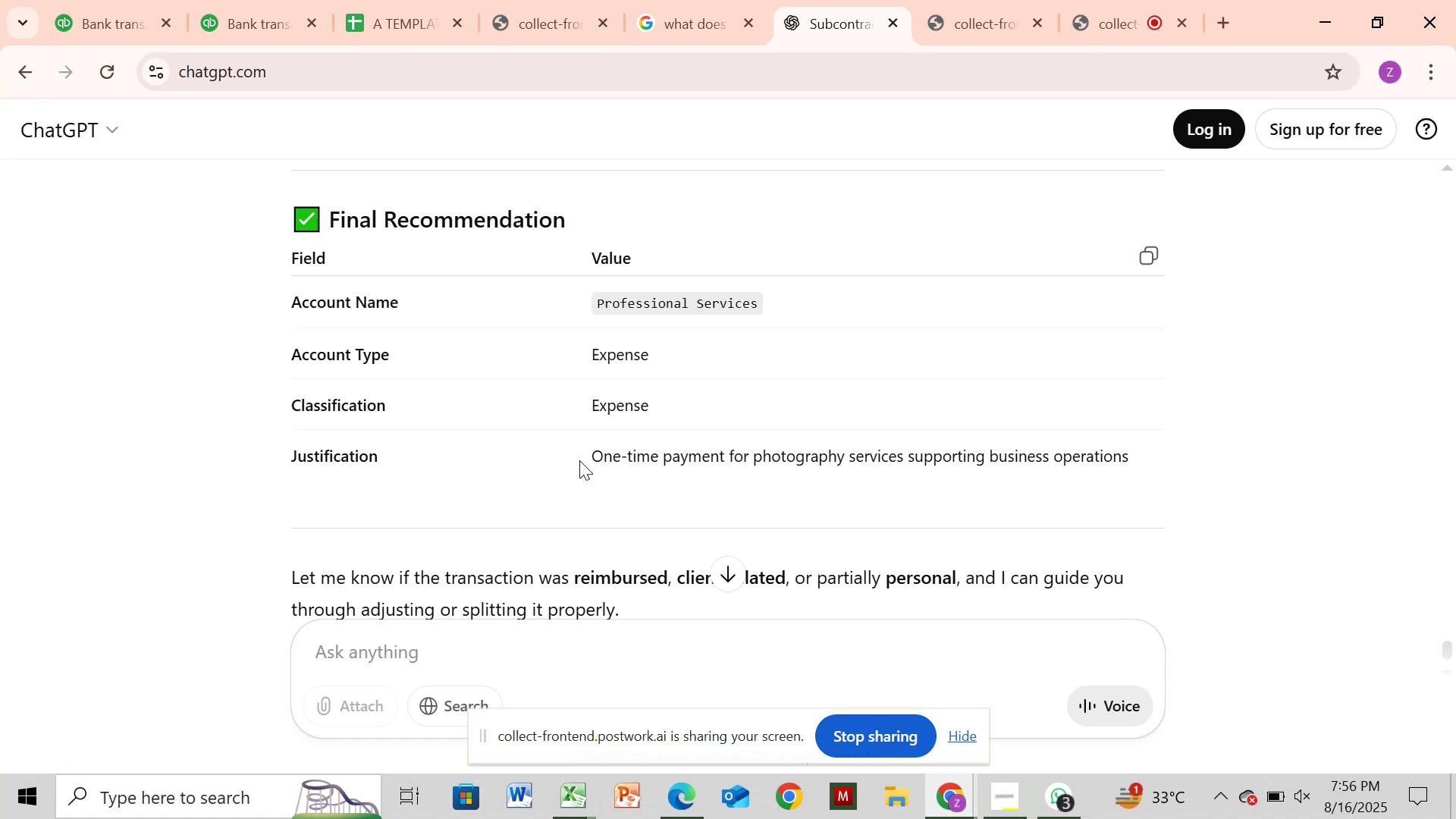 
left_click([253, 21])
 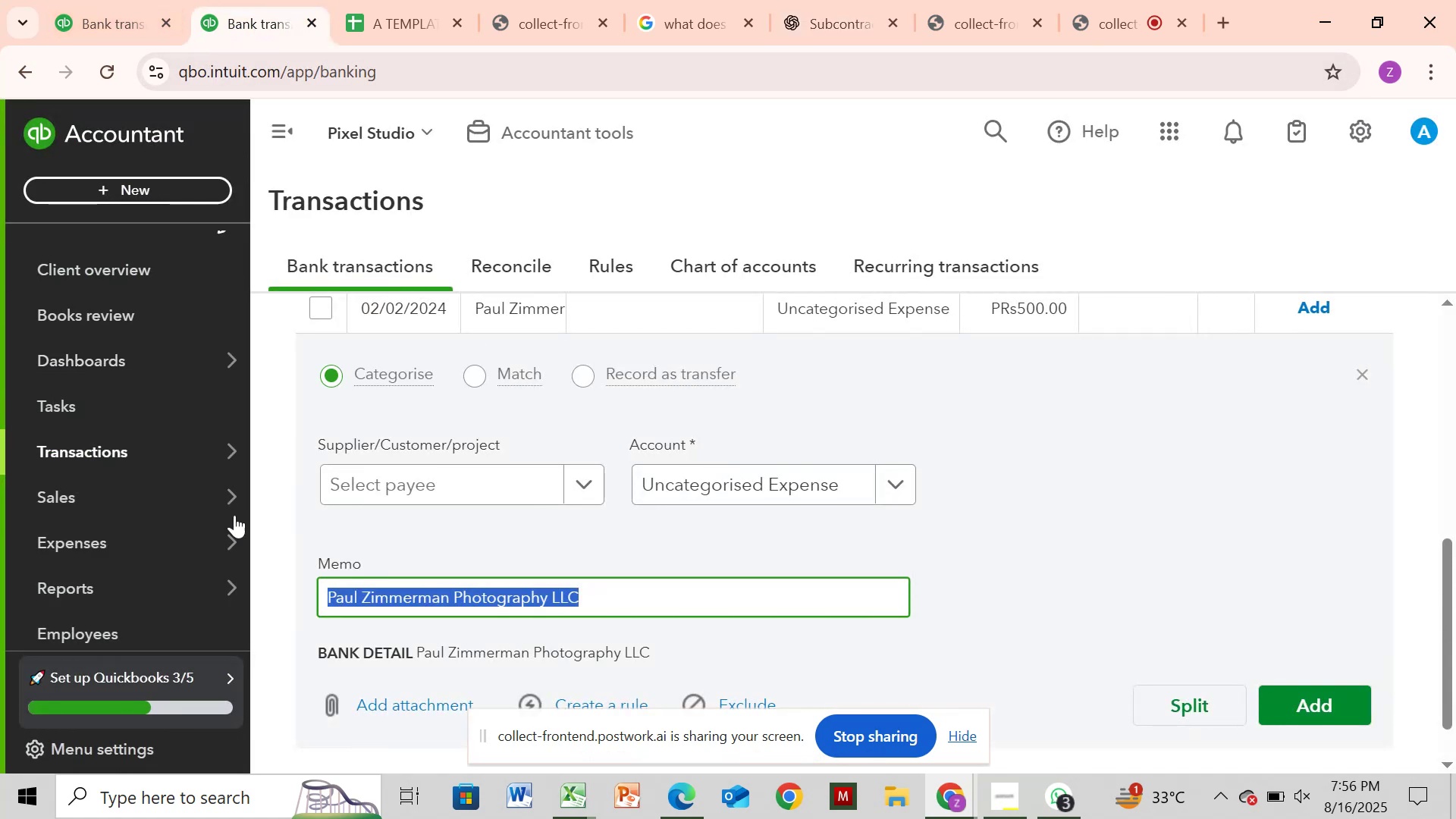 
left_click([155, 588])
 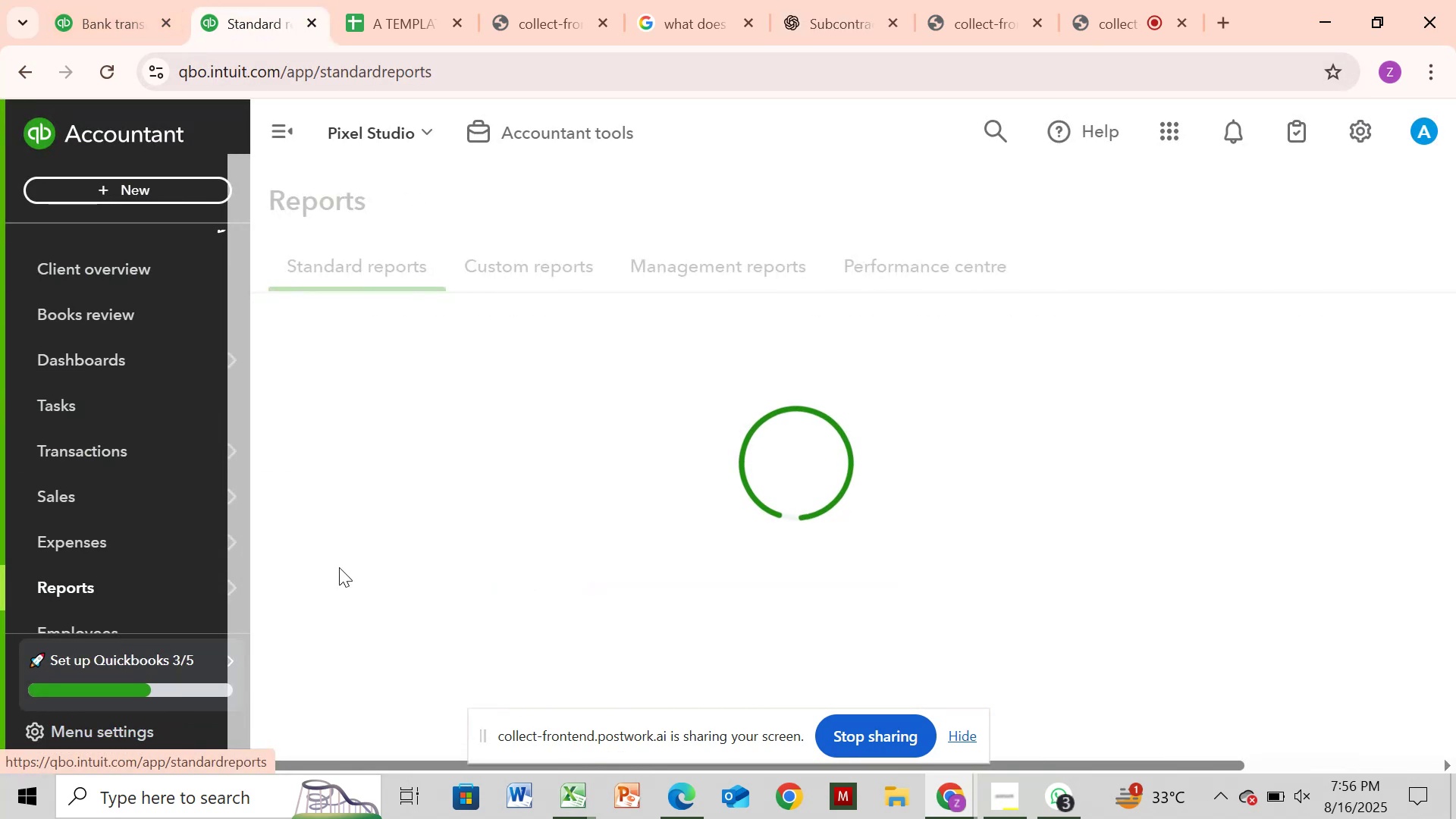 
mouse_move([318, 563])
 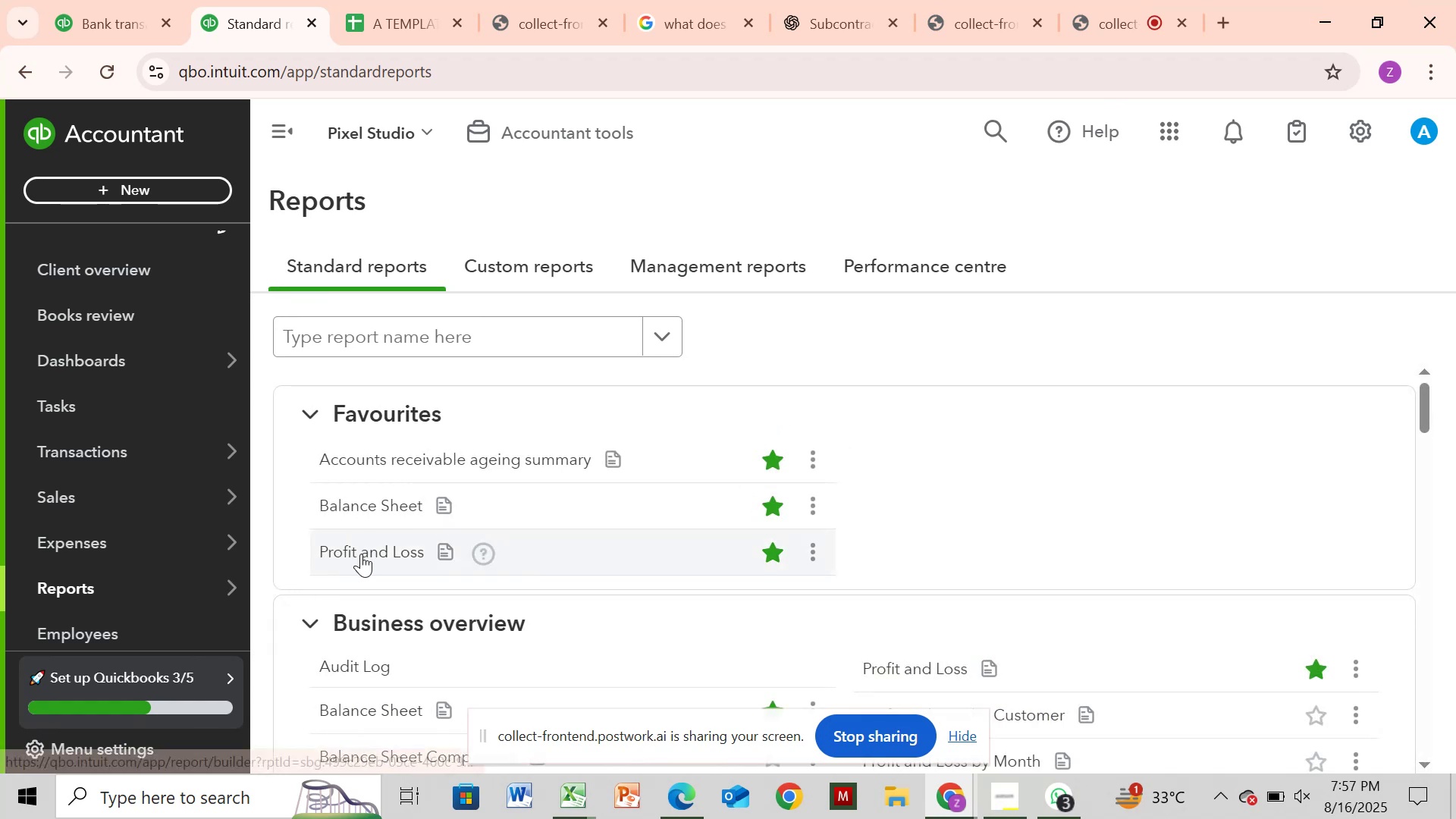 
left_click([361, 554])
 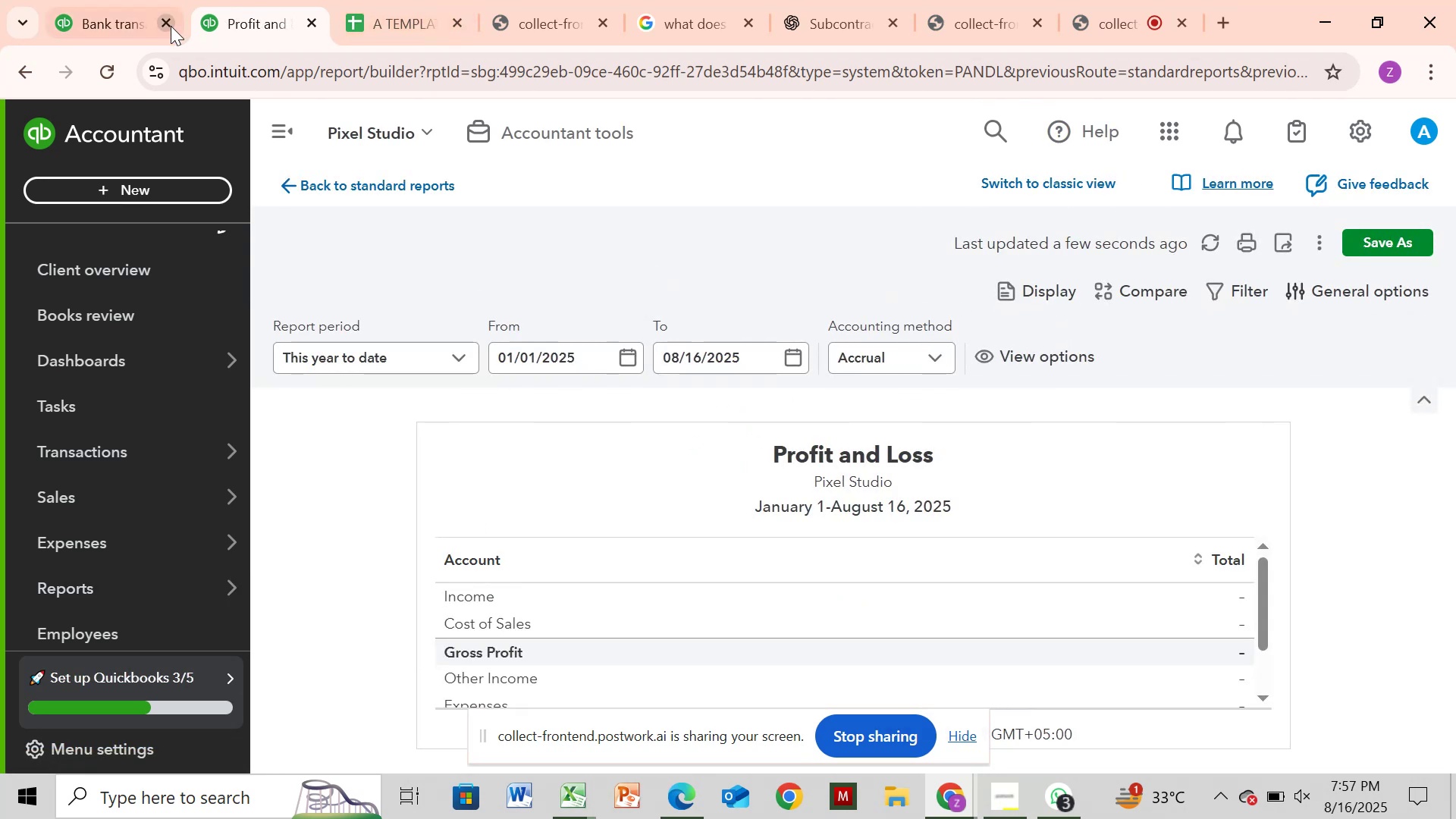 
wait(12.21)
 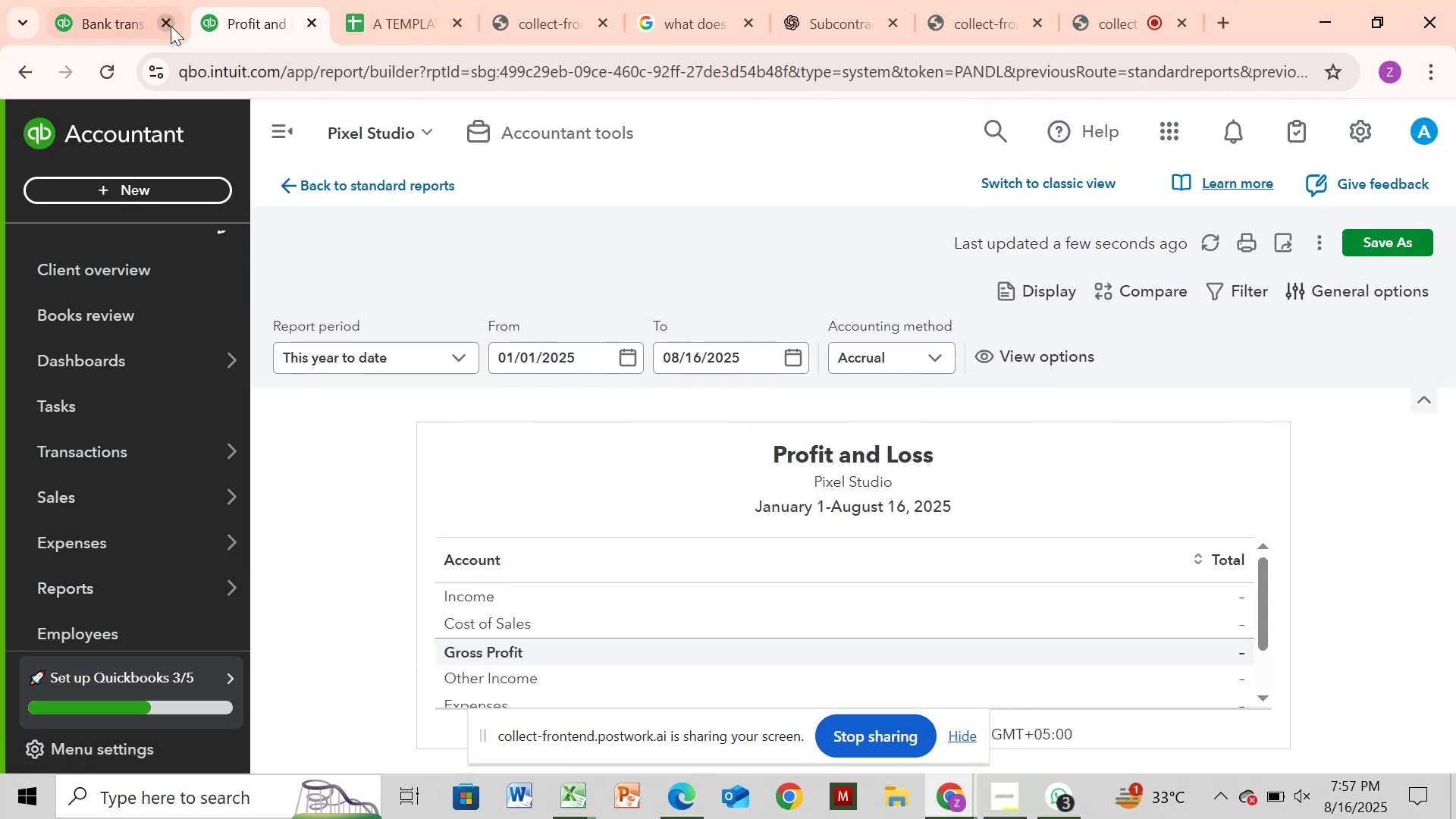 
left_click([201, 215])
 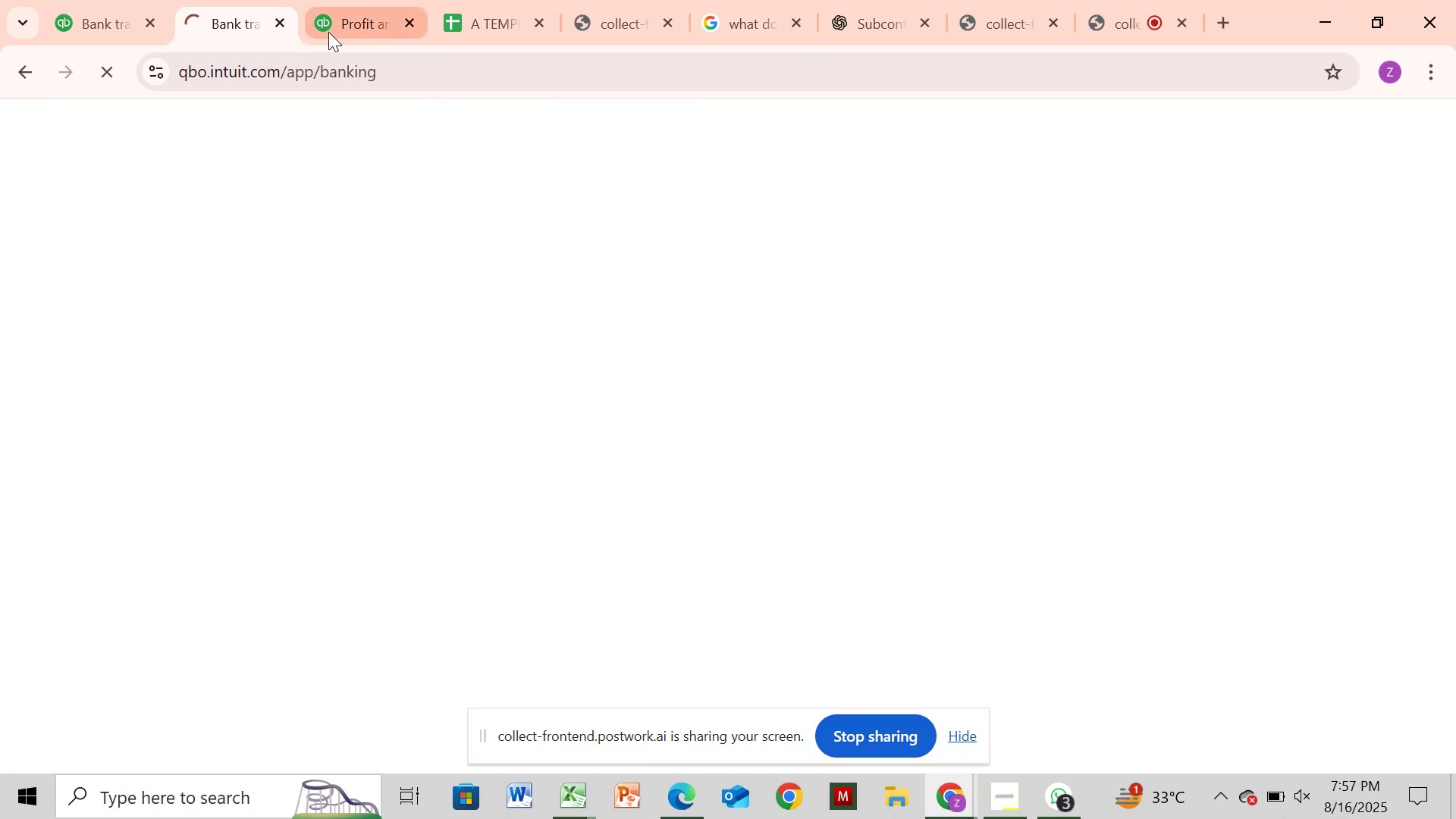 
left_click([378, 33])
 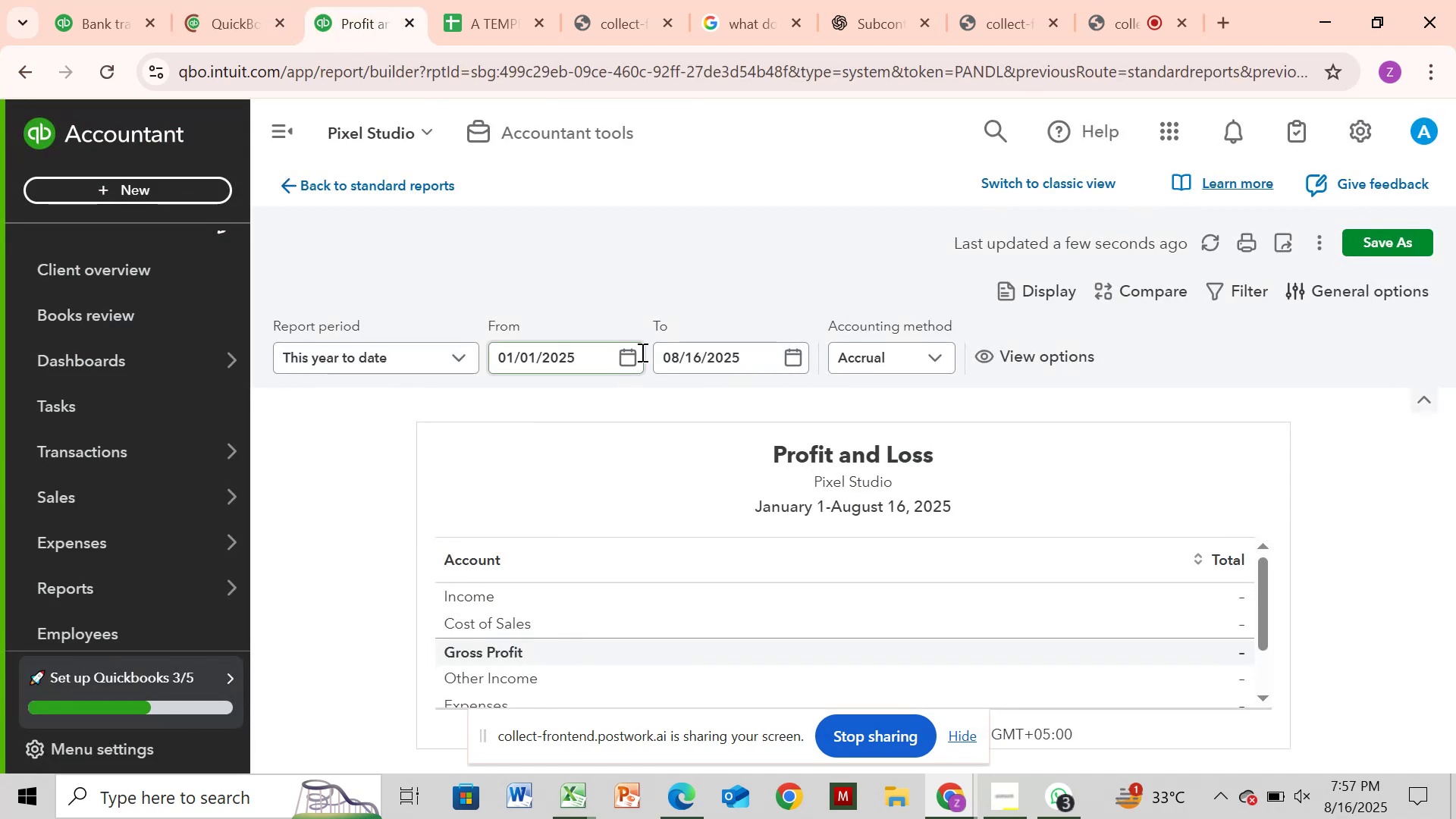 
left_click([635, 356])
 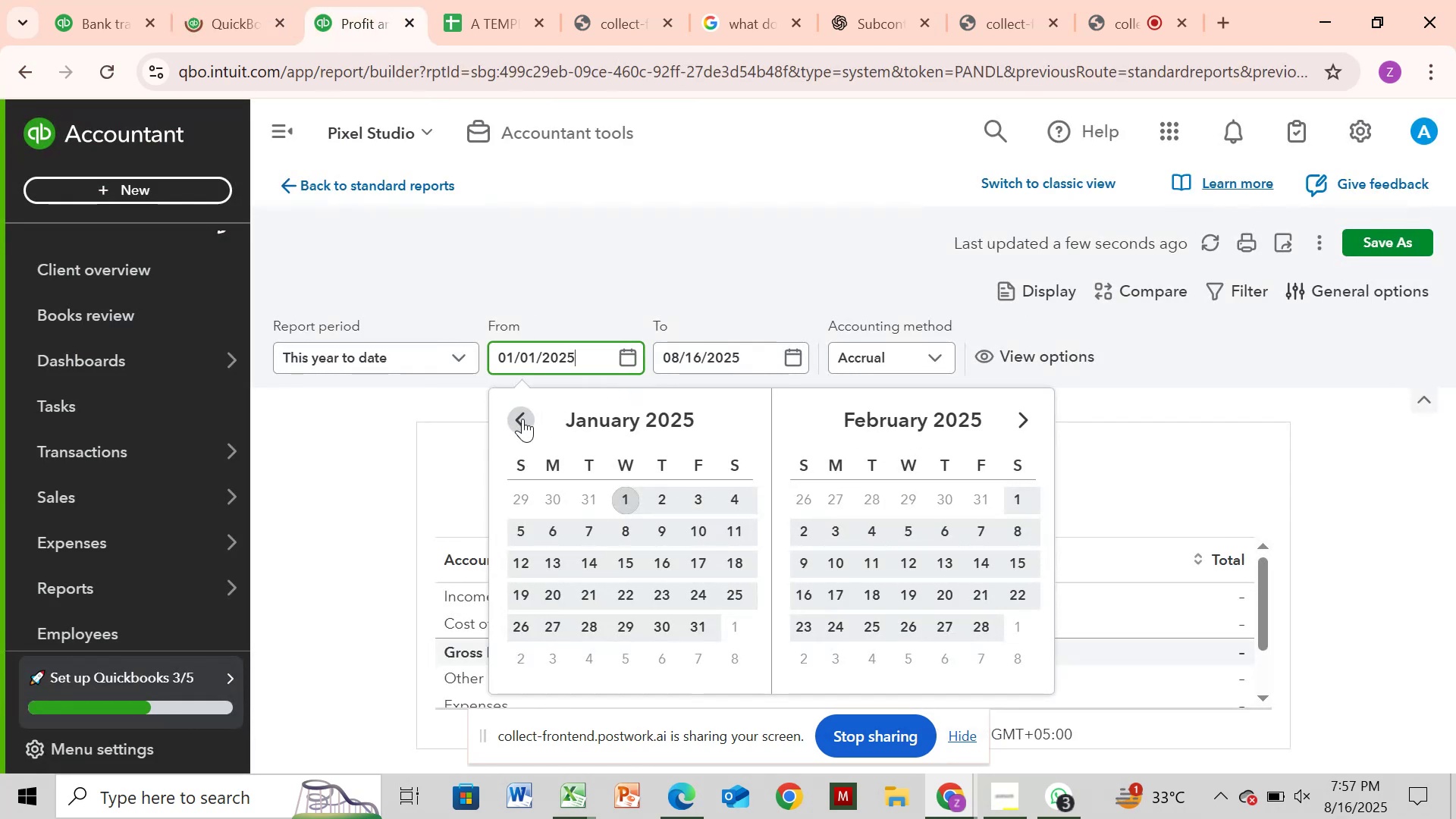 
left_click([522, 419])
 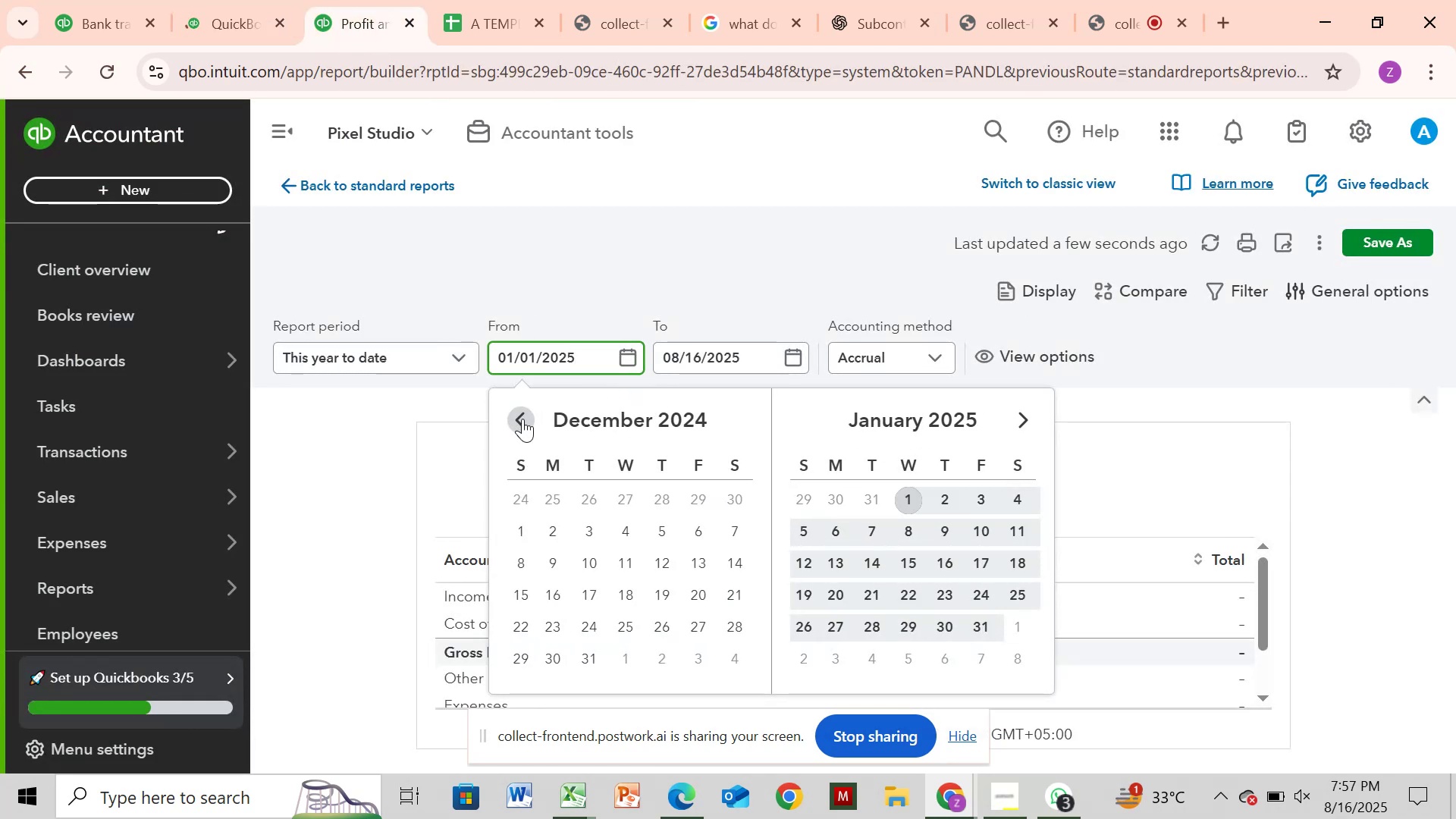 
double_click([522, 419])
 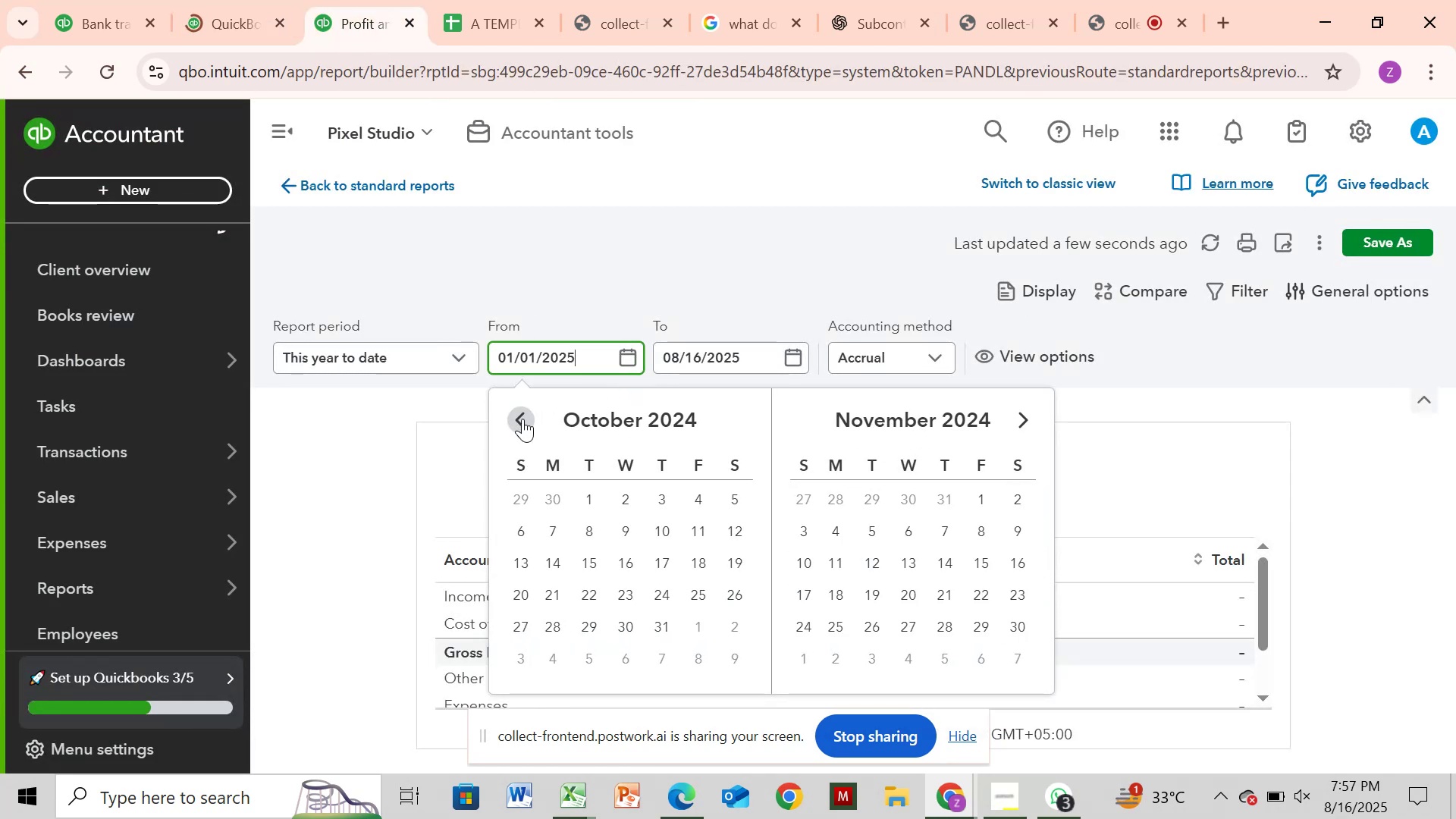 
triple_click([522, 419])
 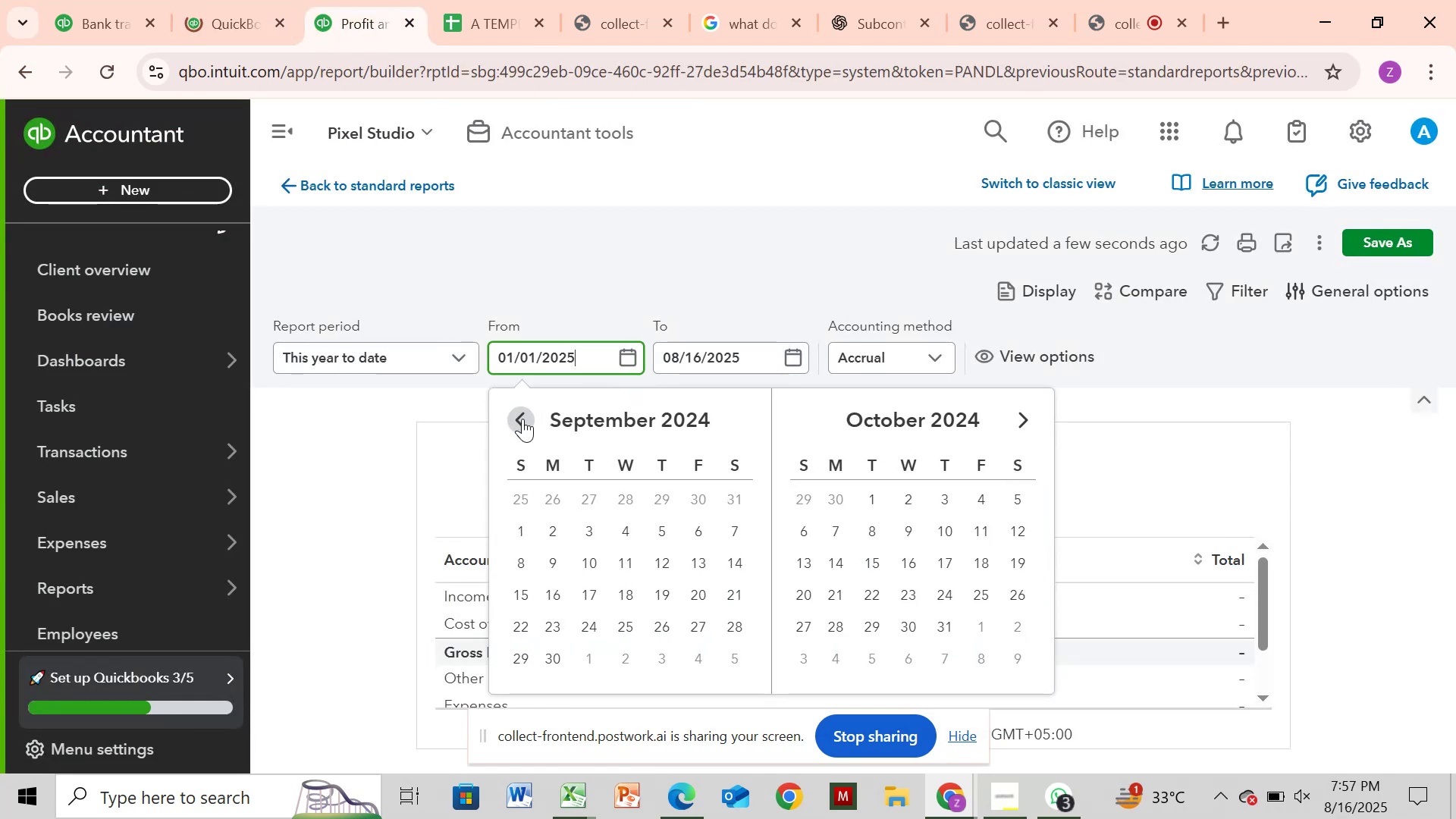 
triple_click([522, 419])
 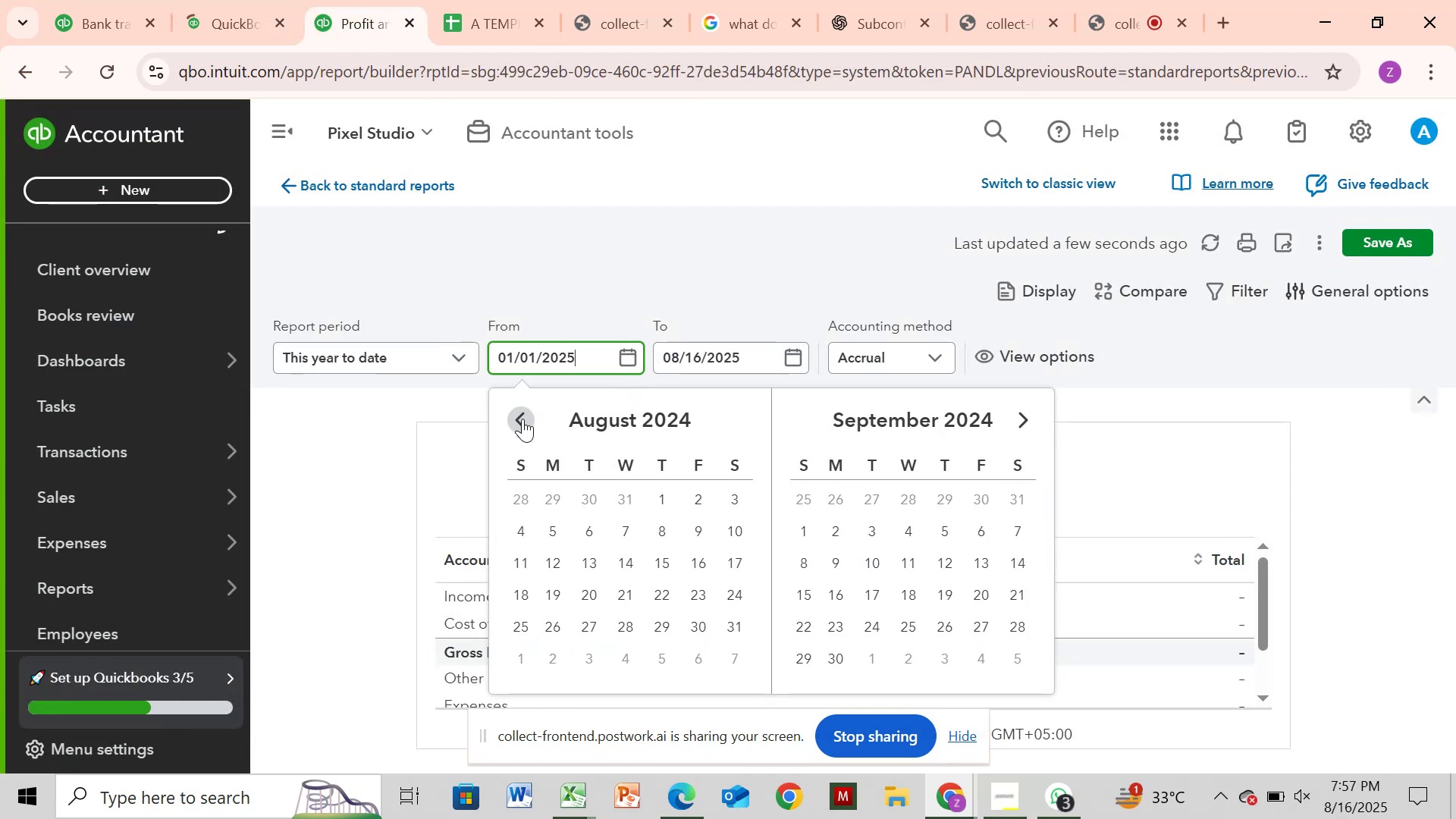 
triple_click([522, 419])
 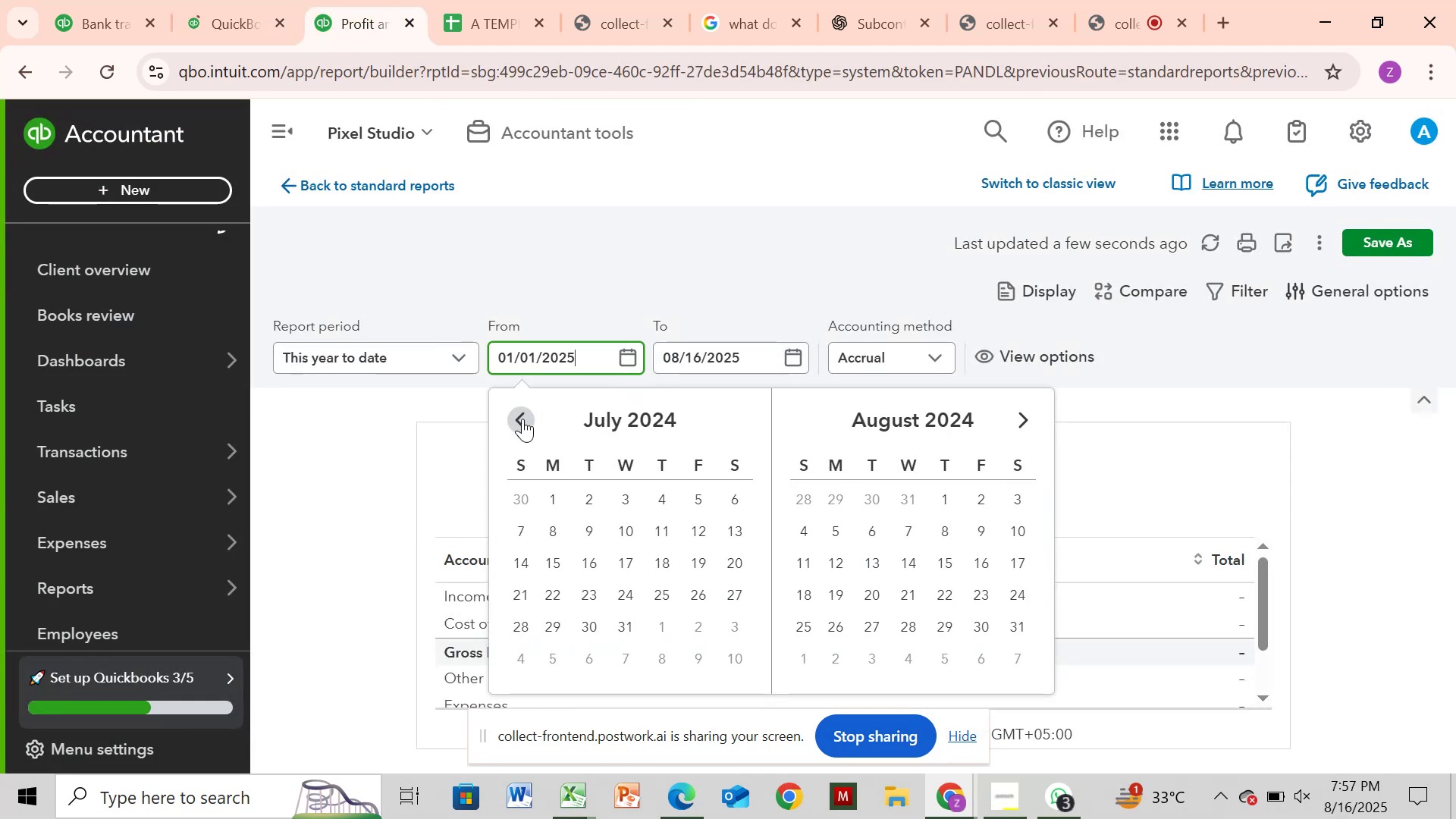 
triple_click([522, 419])
 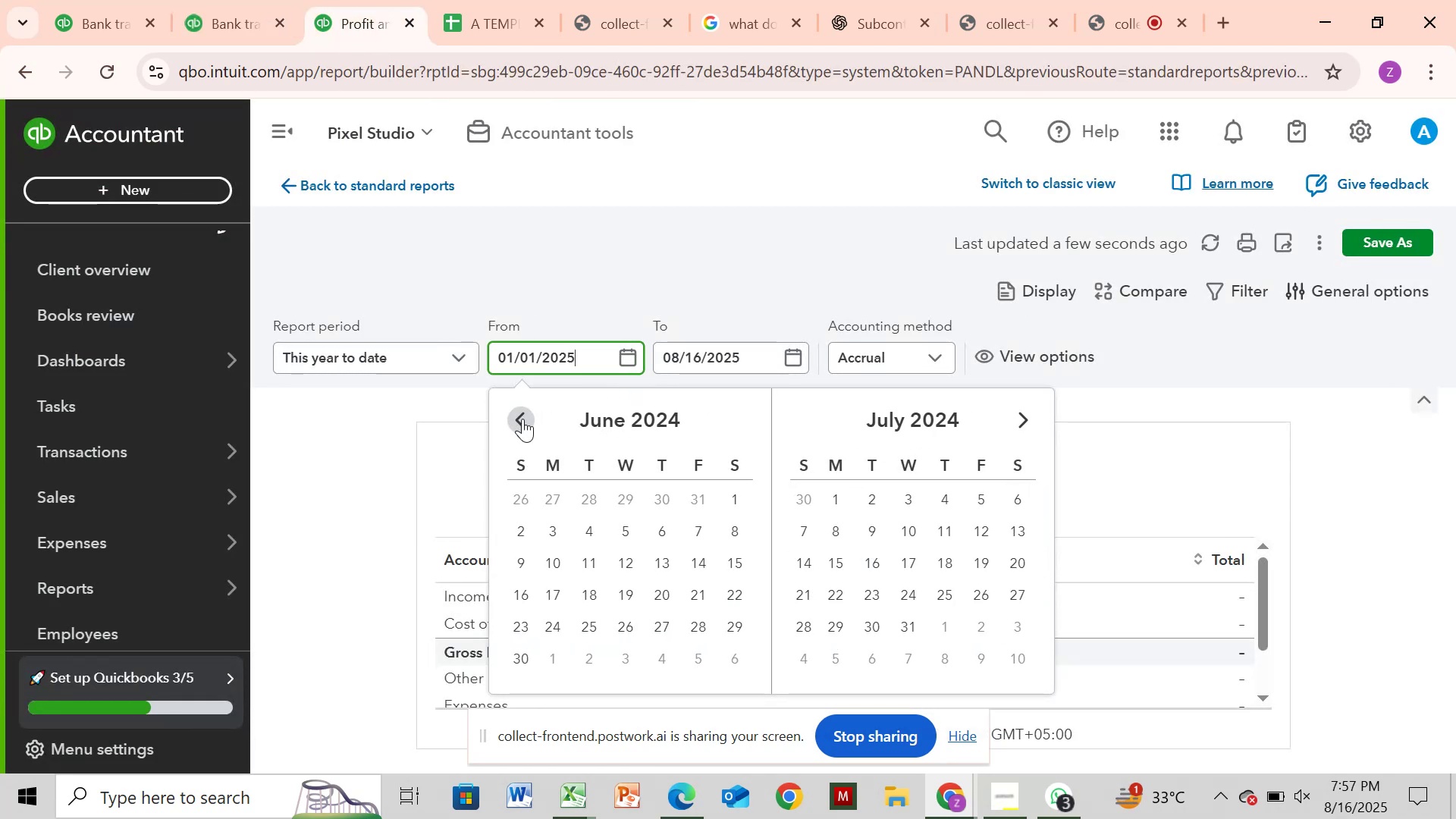 
triple_click([522, 419])
 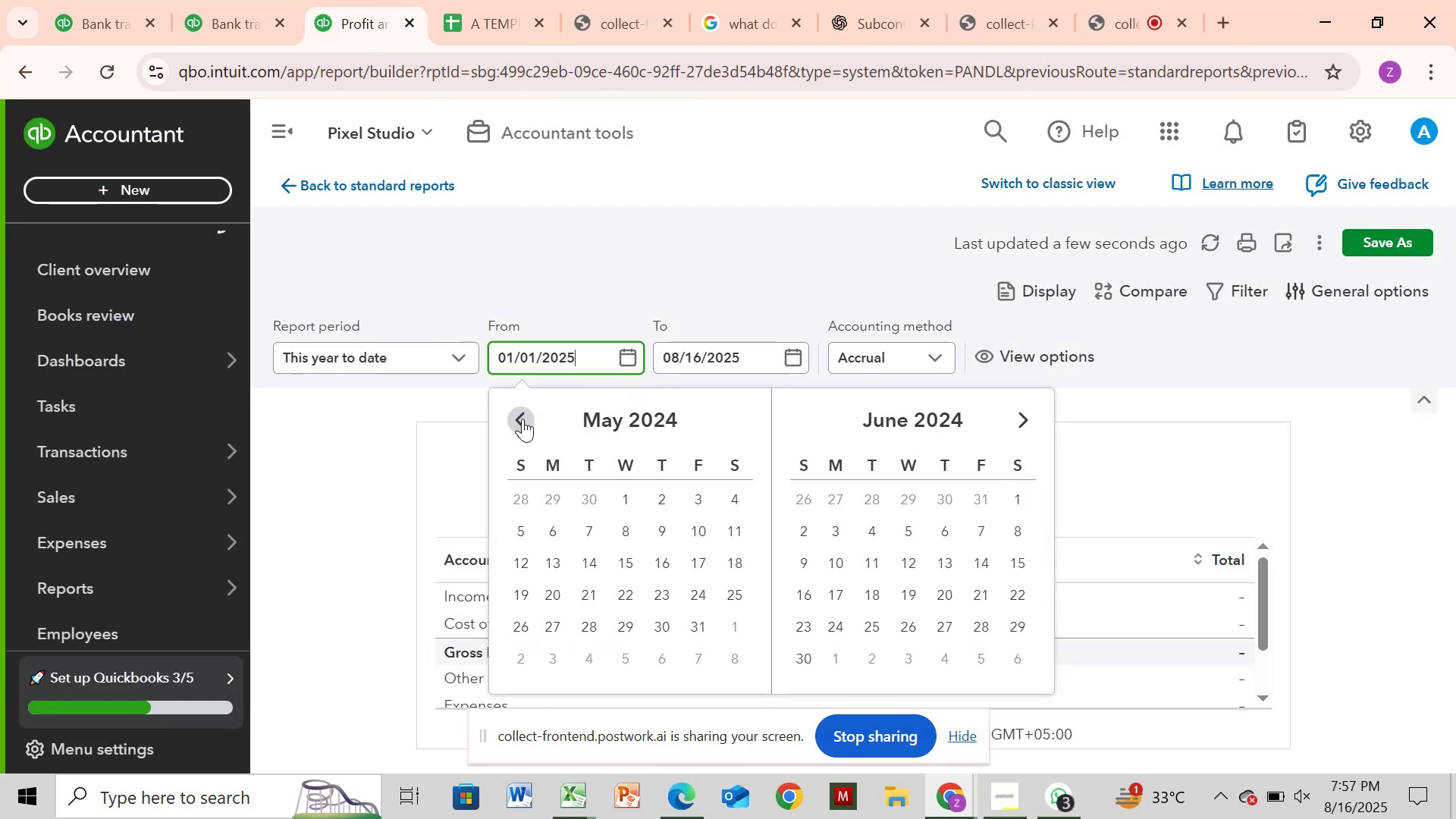 
triple_click([522, 419])
 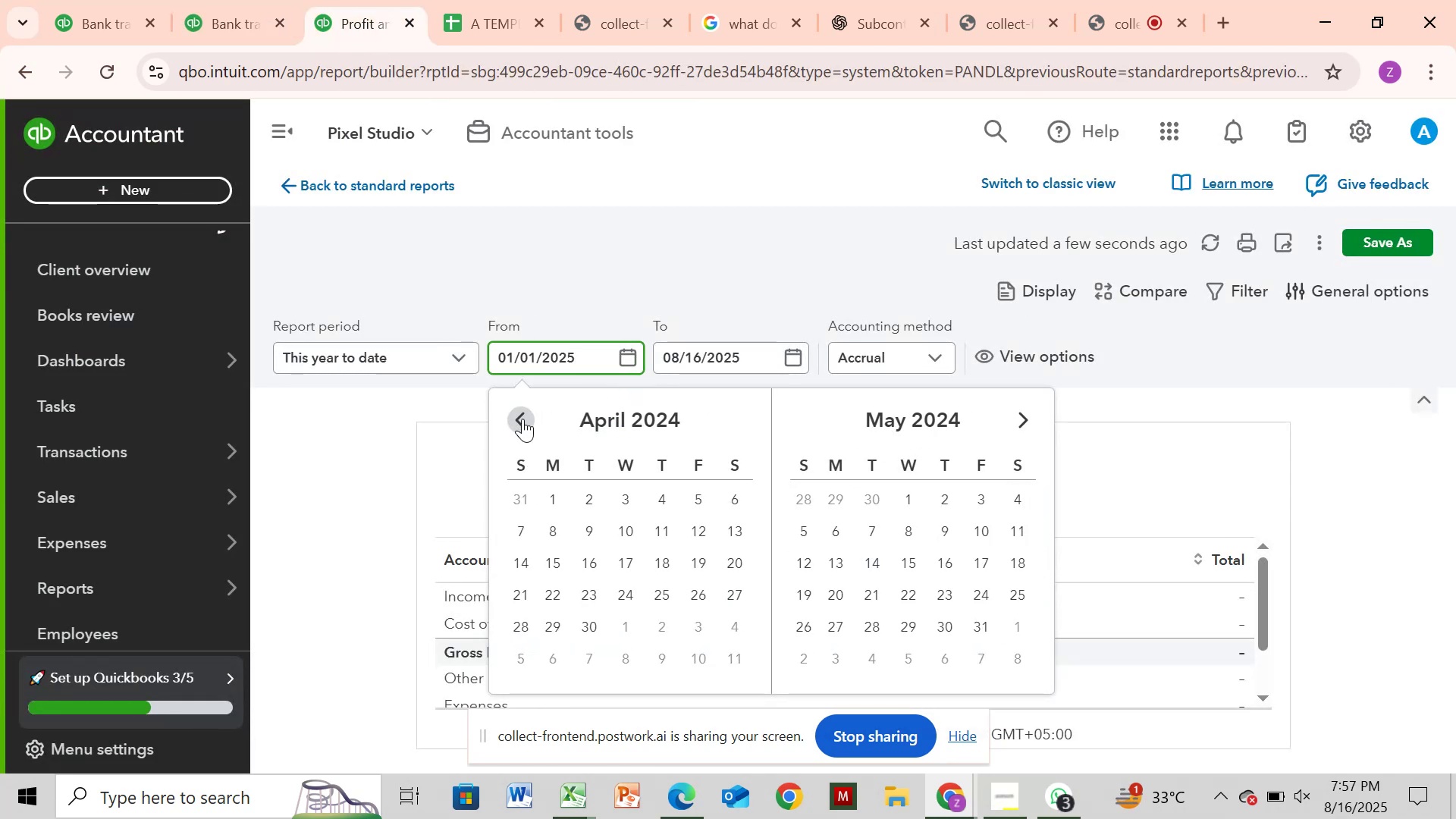 
triple_click([522, 419])
 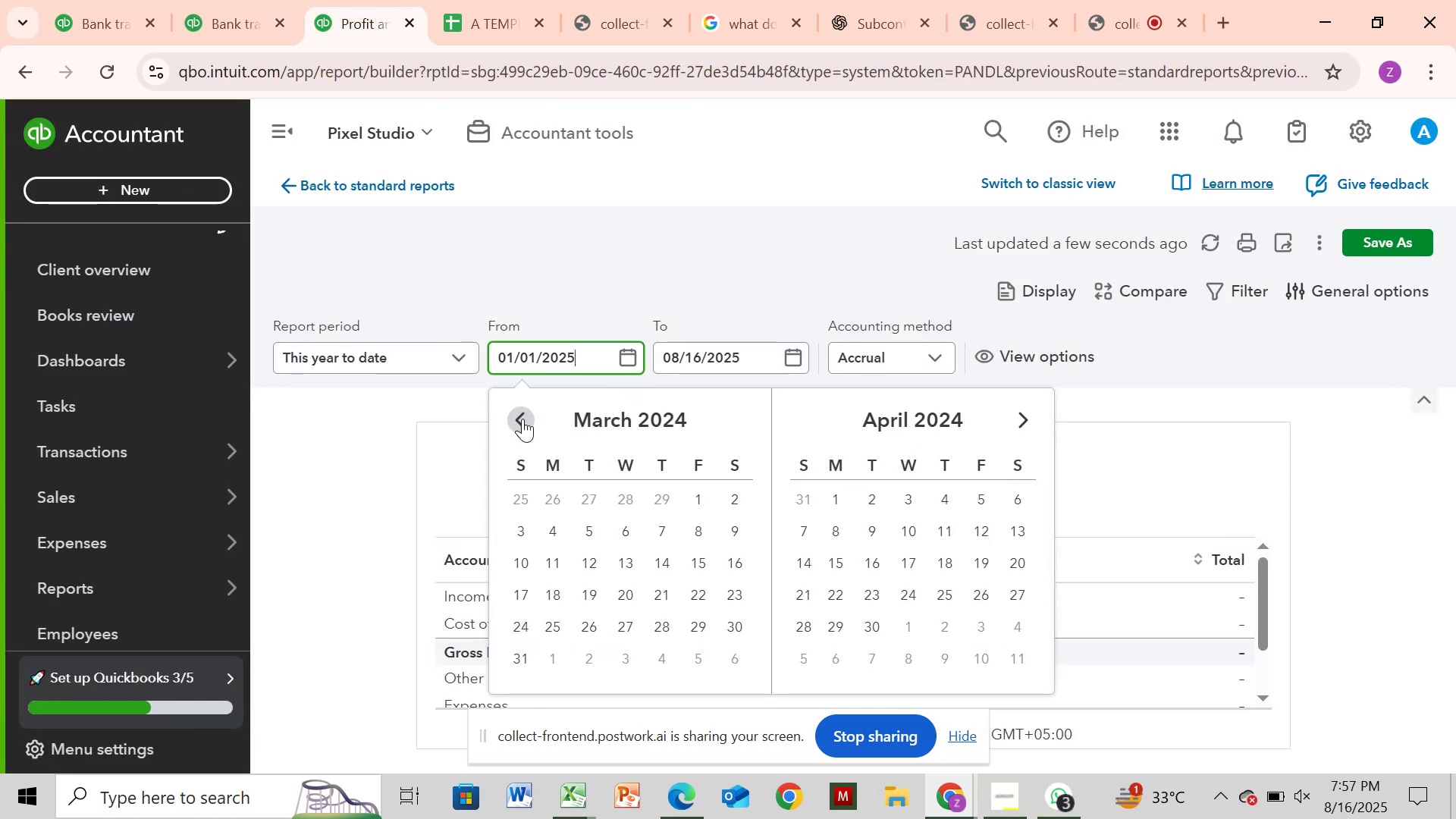 
left_click([522, 419])
 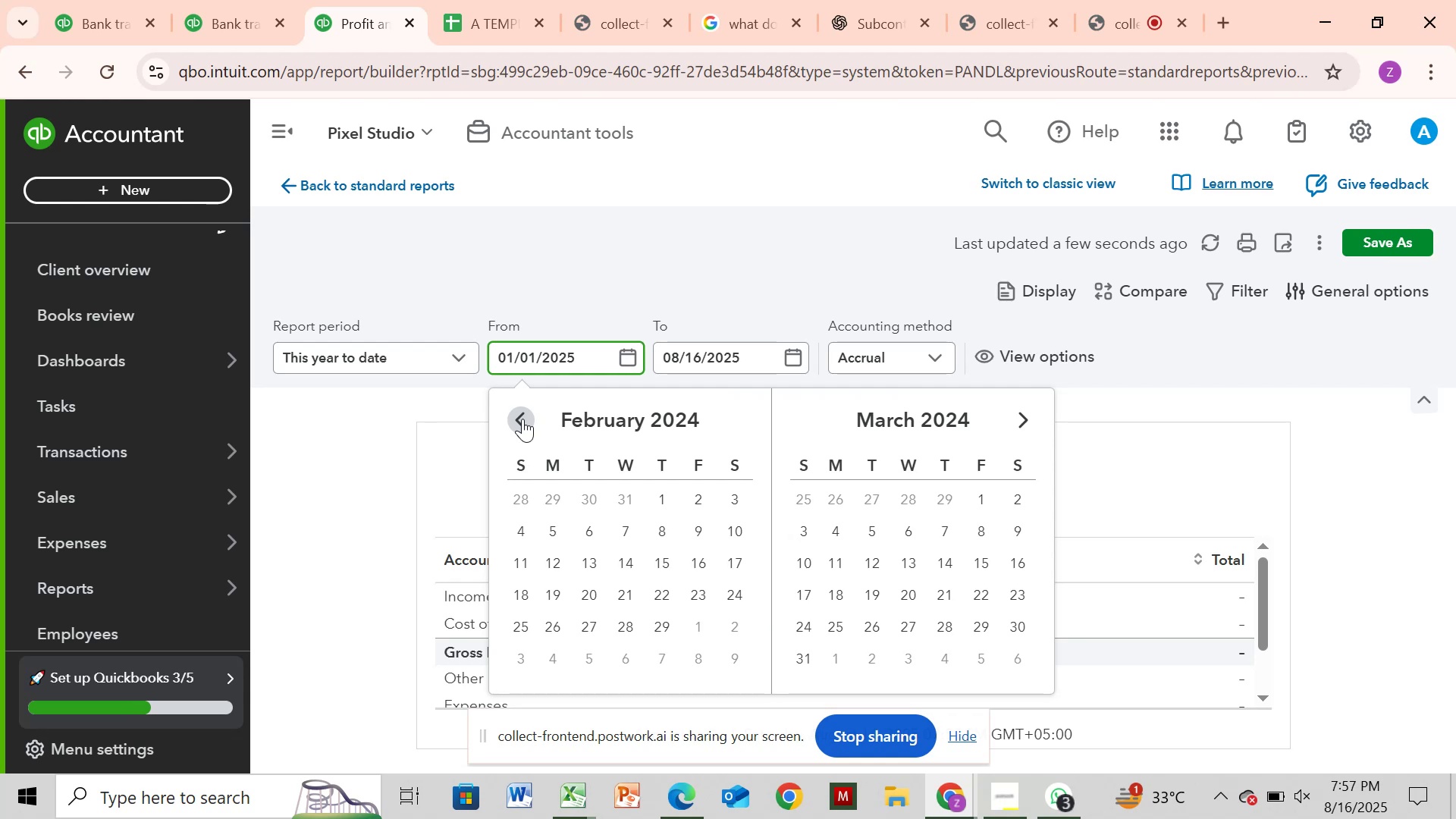 
left_click([522, 419])
 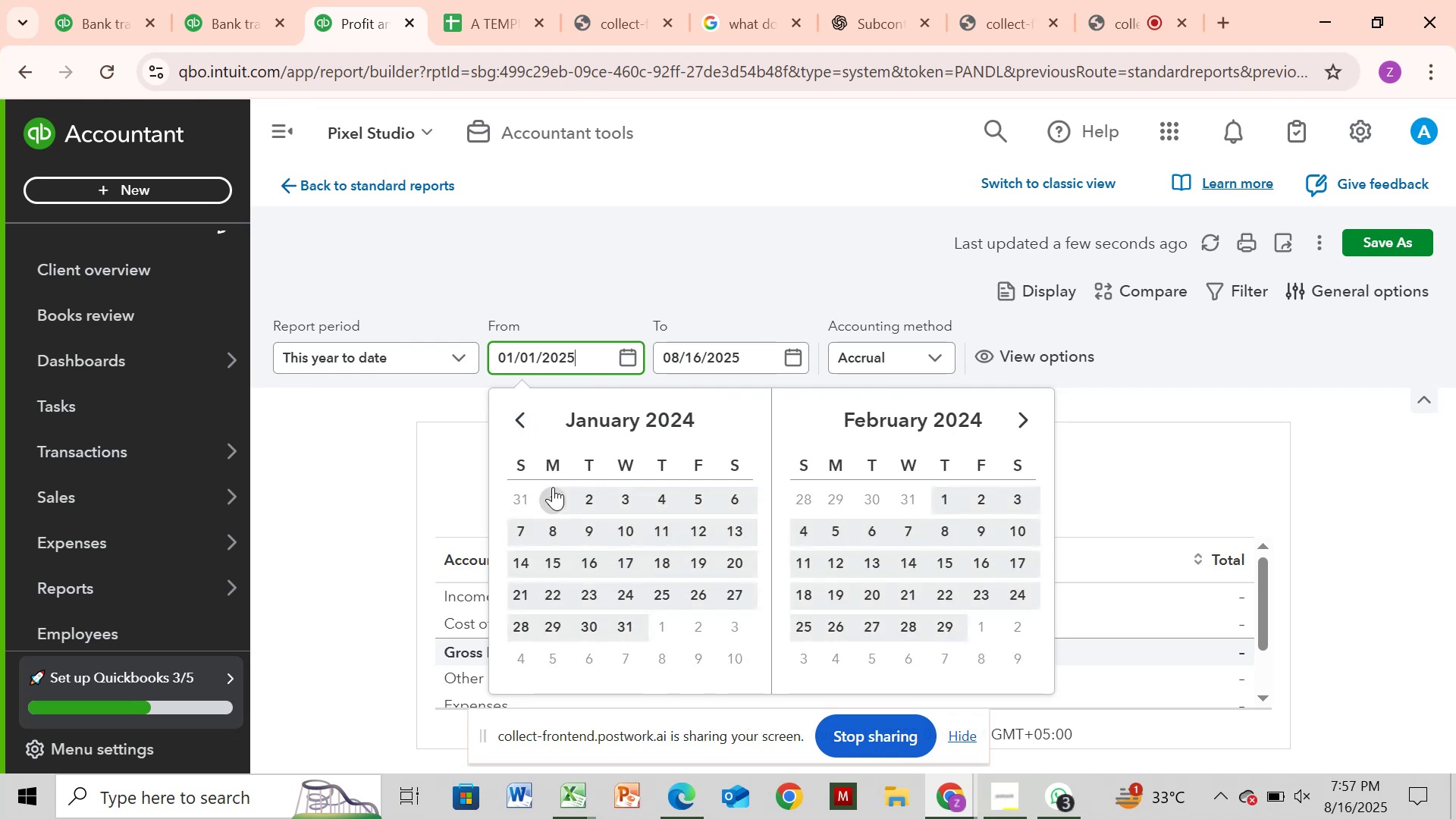 
left_click([553, 487])
 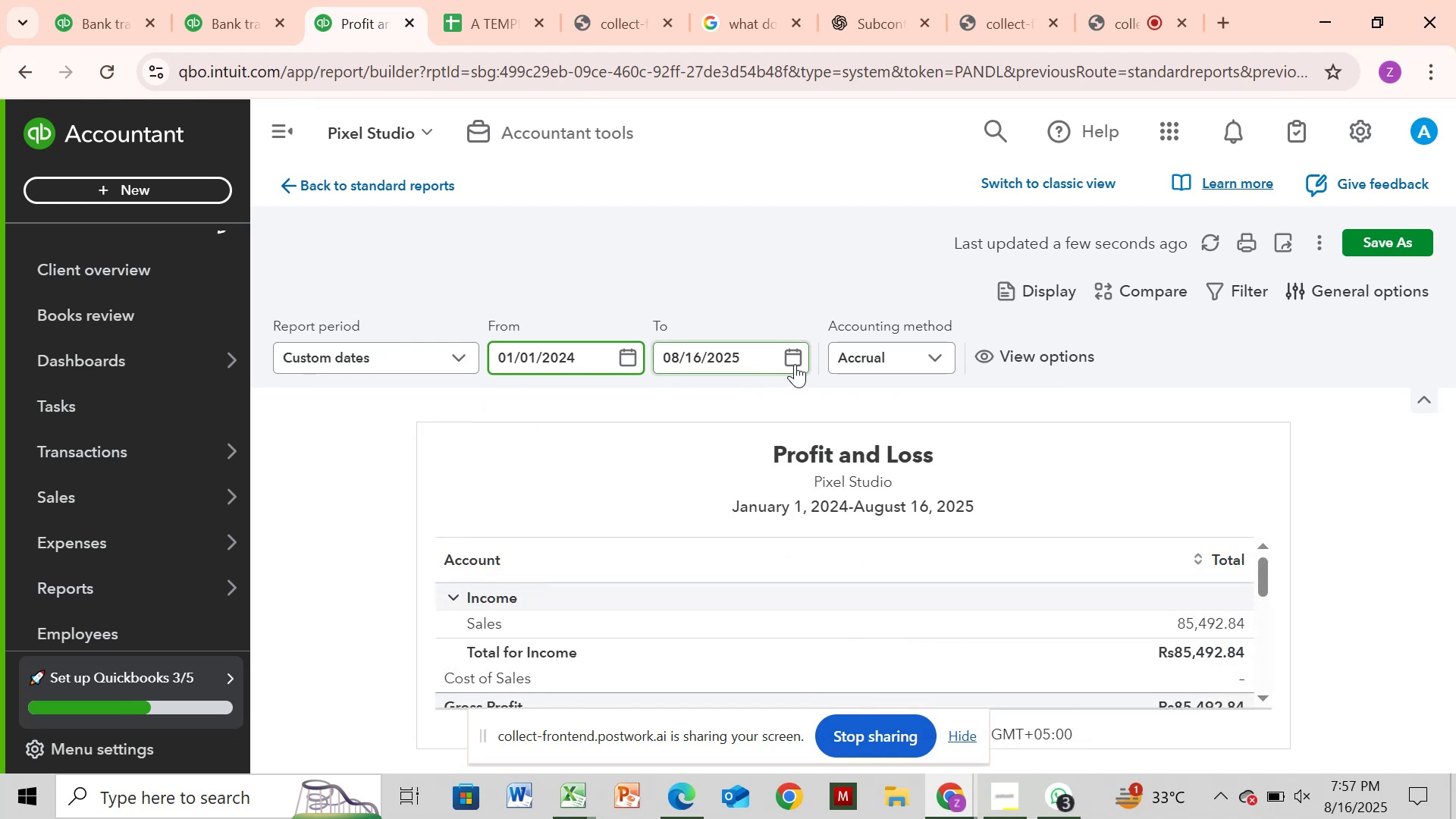 
left_click([795, 364])
 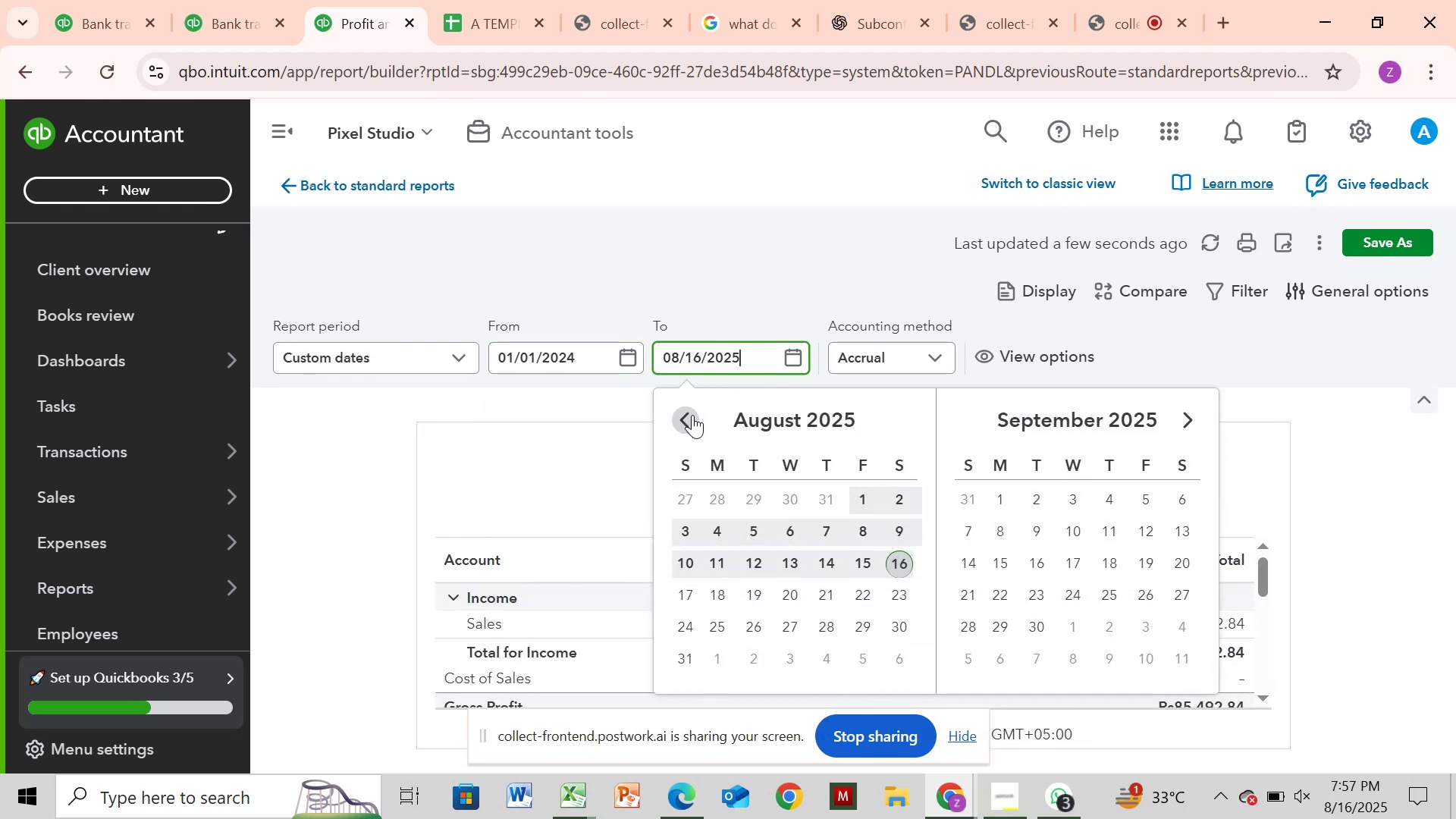 
left_click([692, 415])
 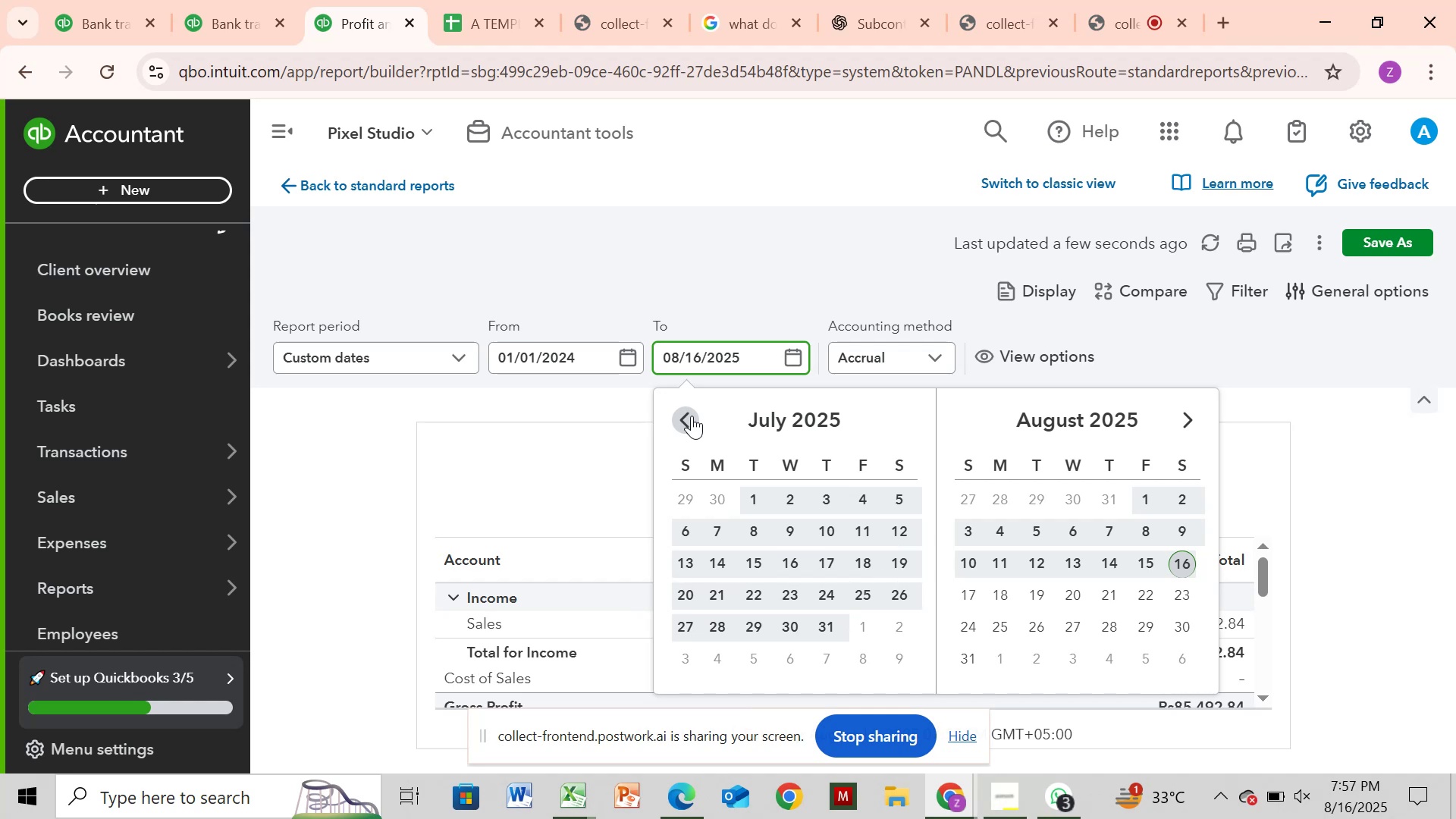 
wait(7.04)
 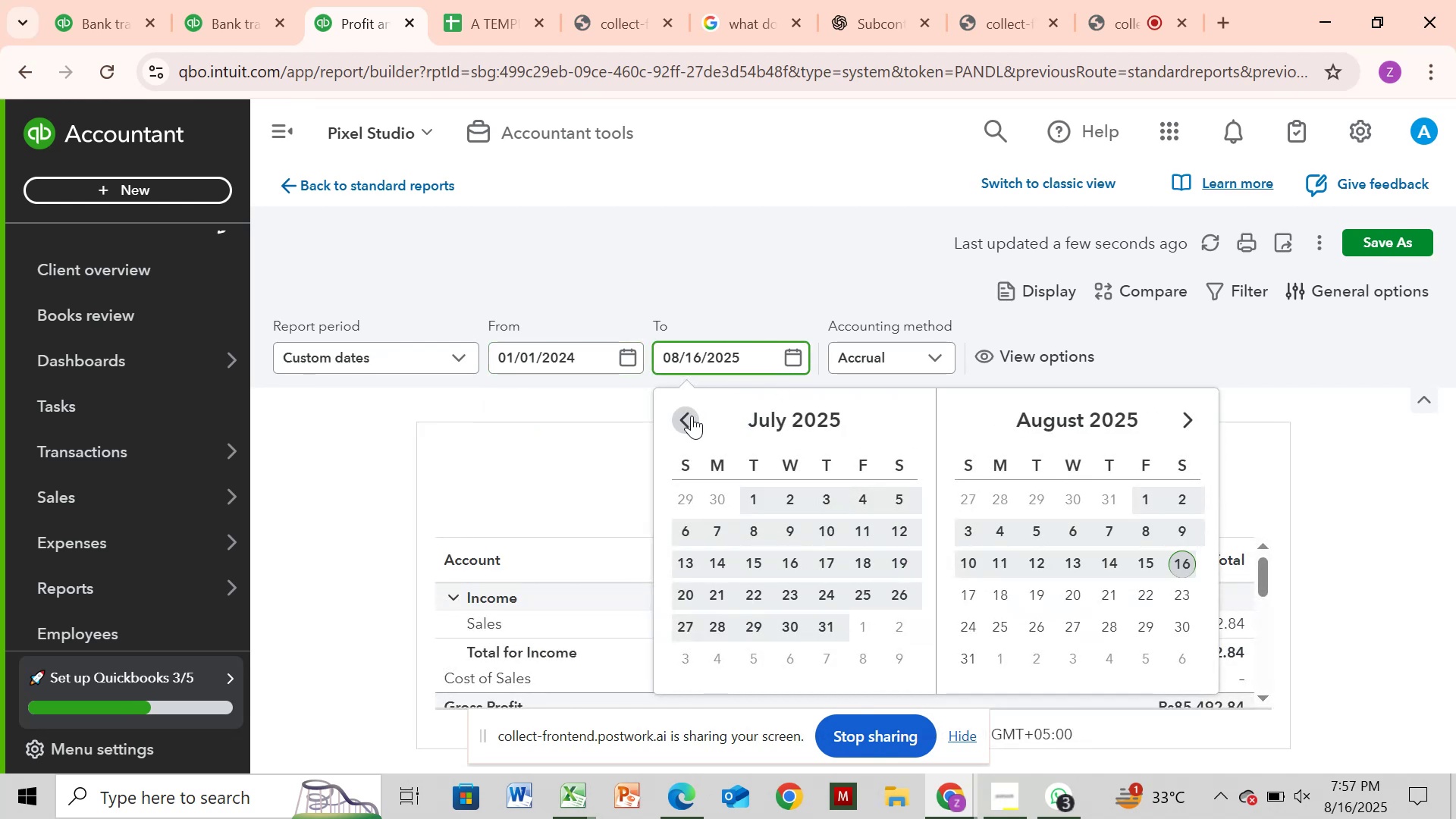 
left_click([695, 416])
 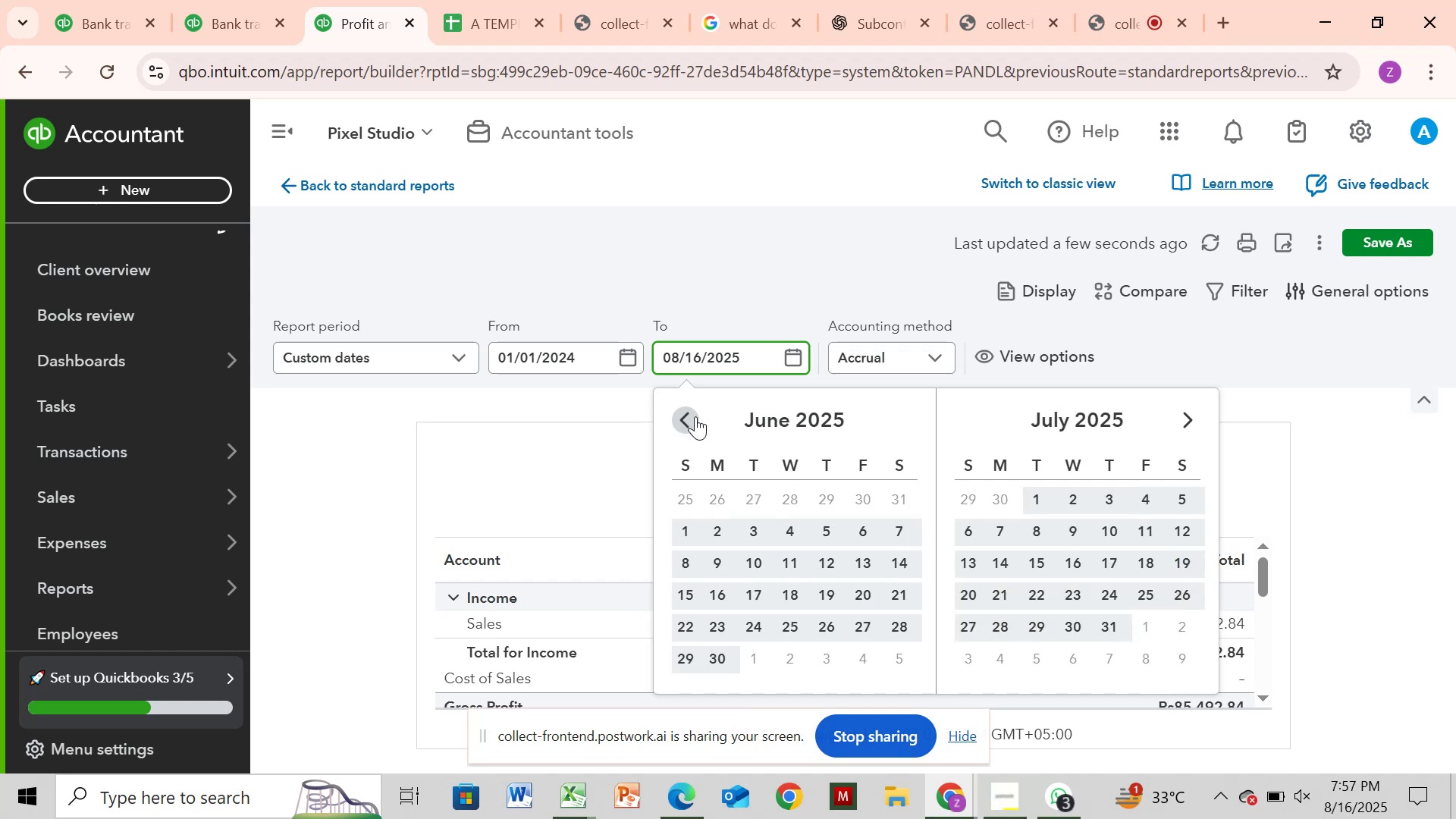 
left_click([695, 416])
 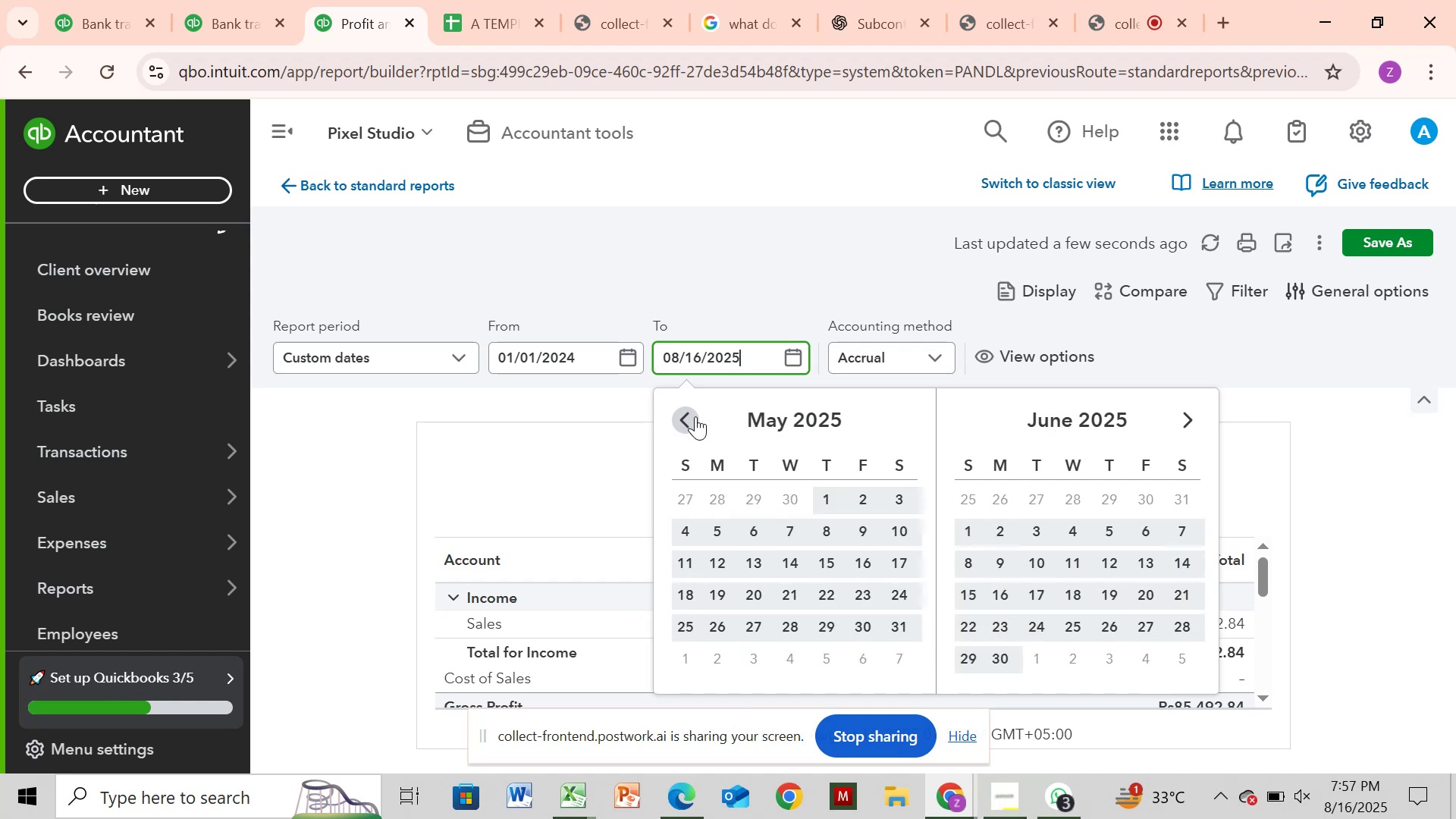 
double_click([695, 416])
 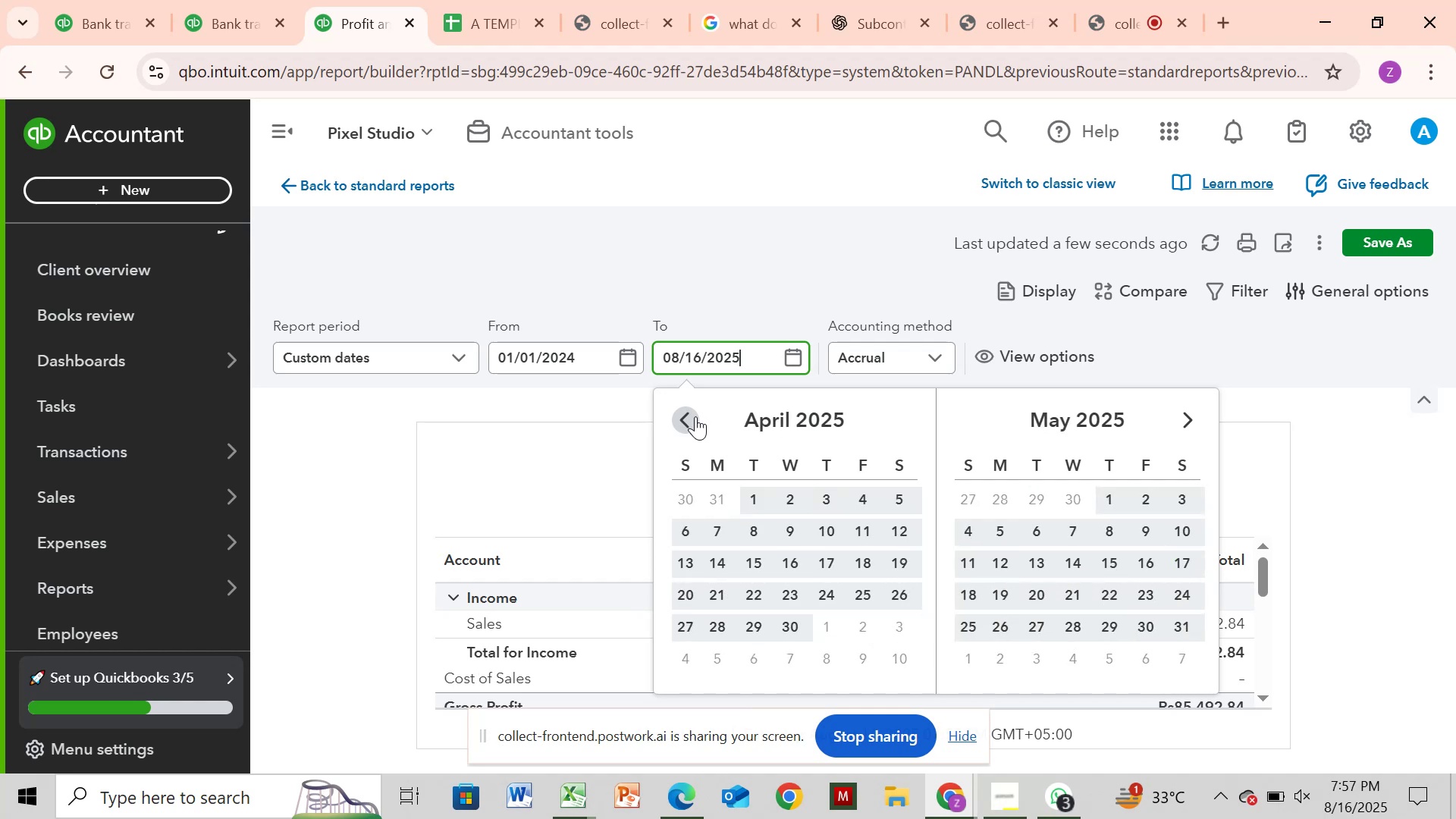 
left_click([695, 416])
 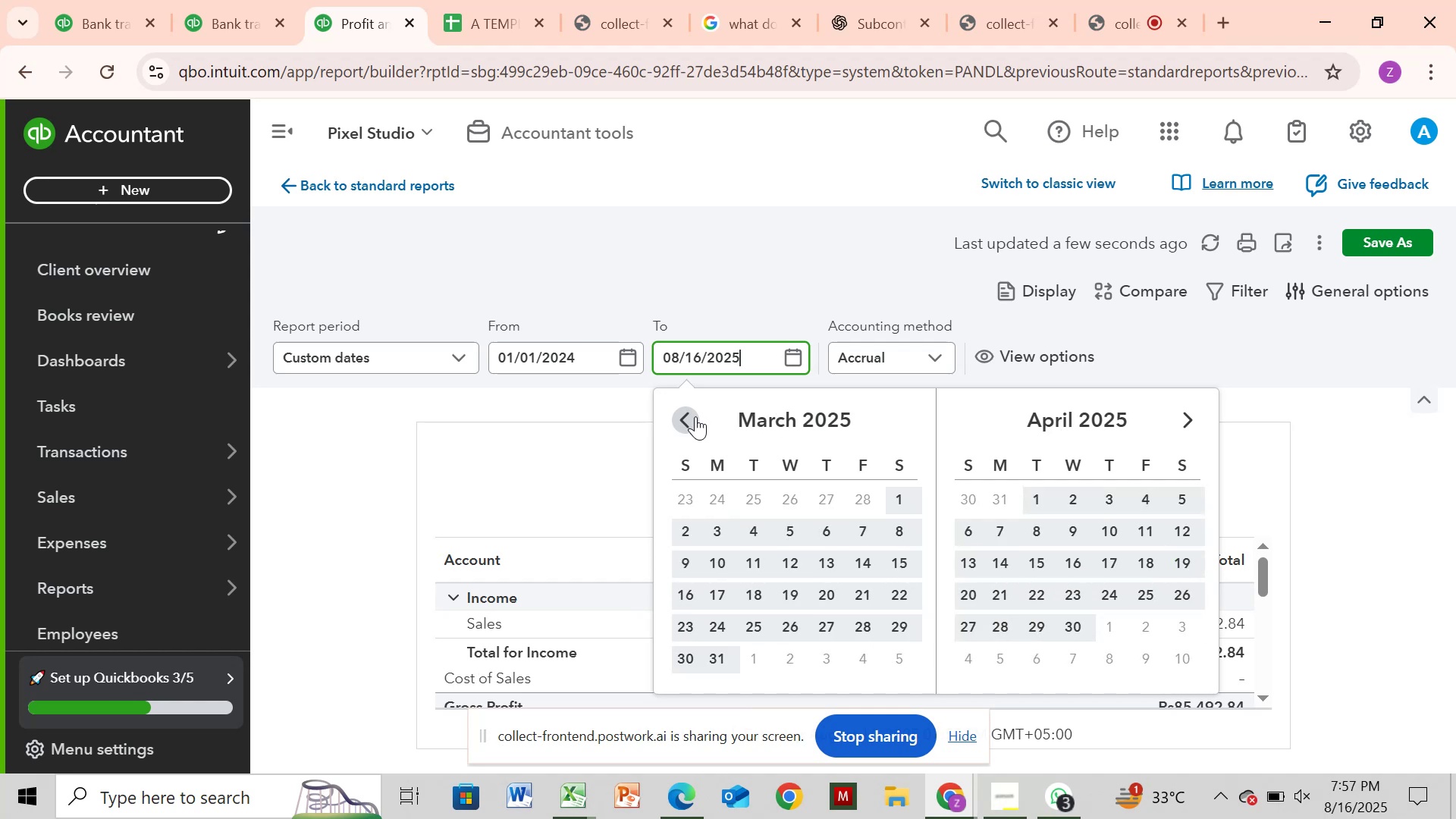 
left_click([695, 416])
 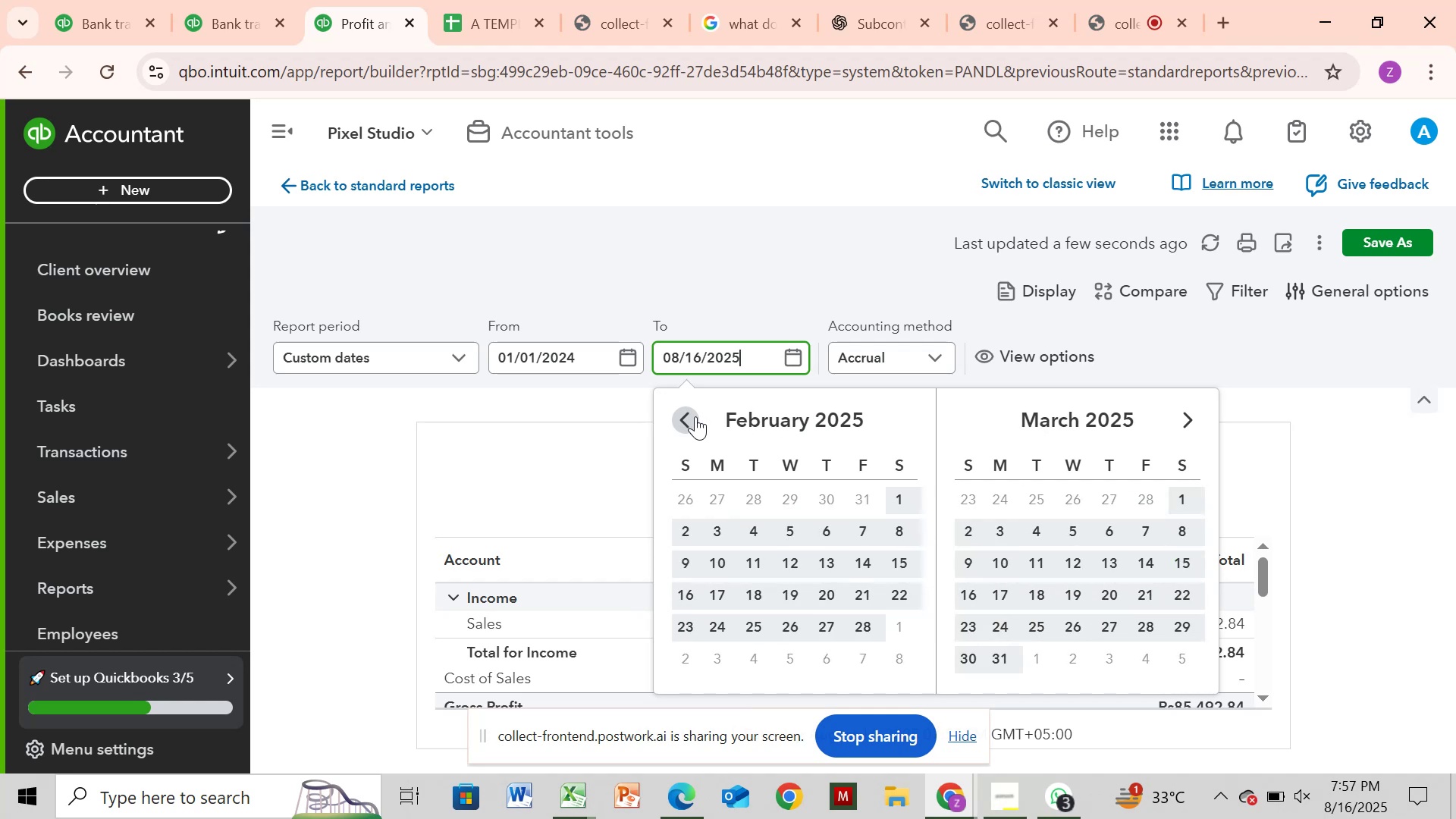 
left_click([695, 416])
 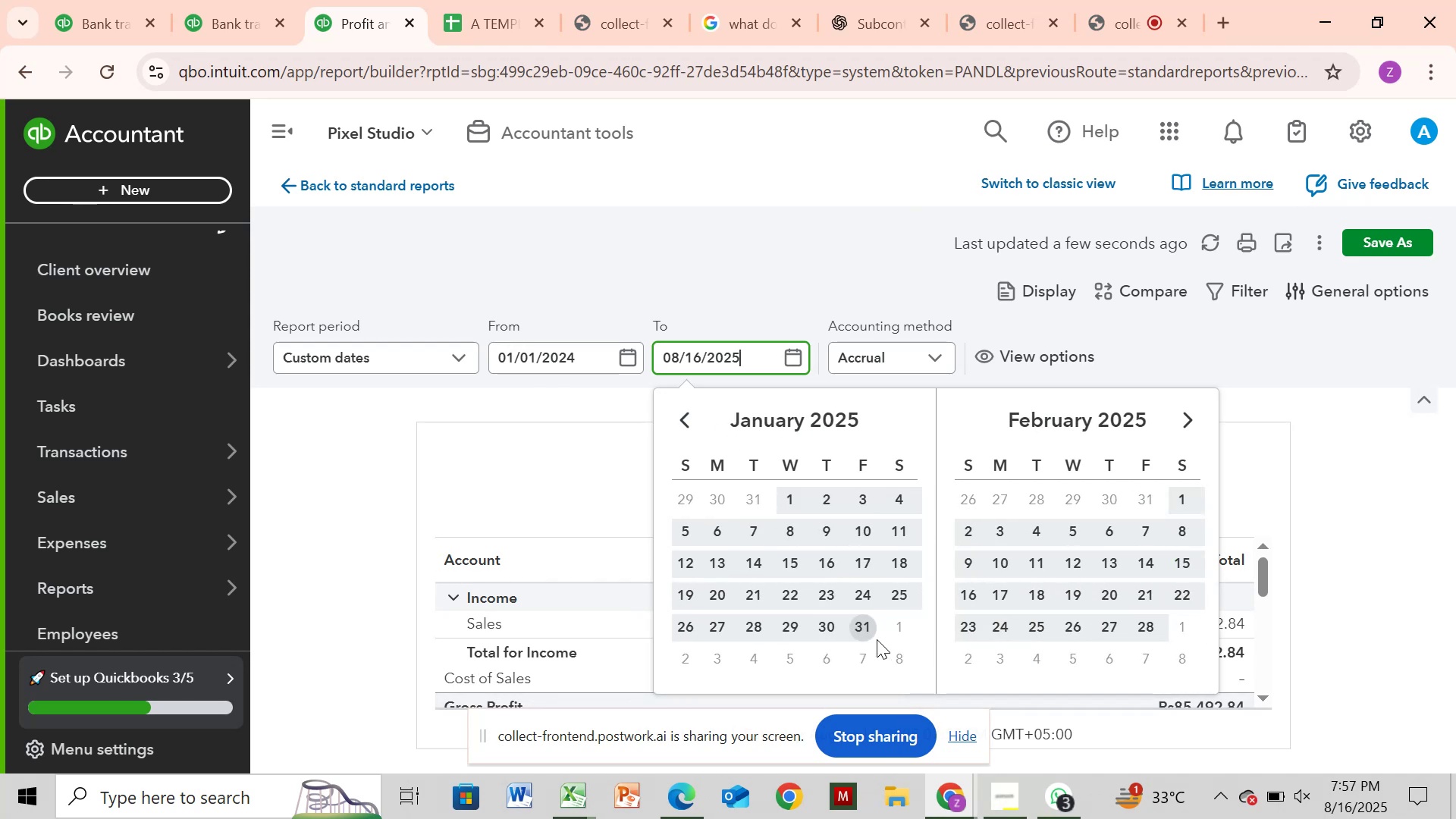 
left_click([870, 632])
 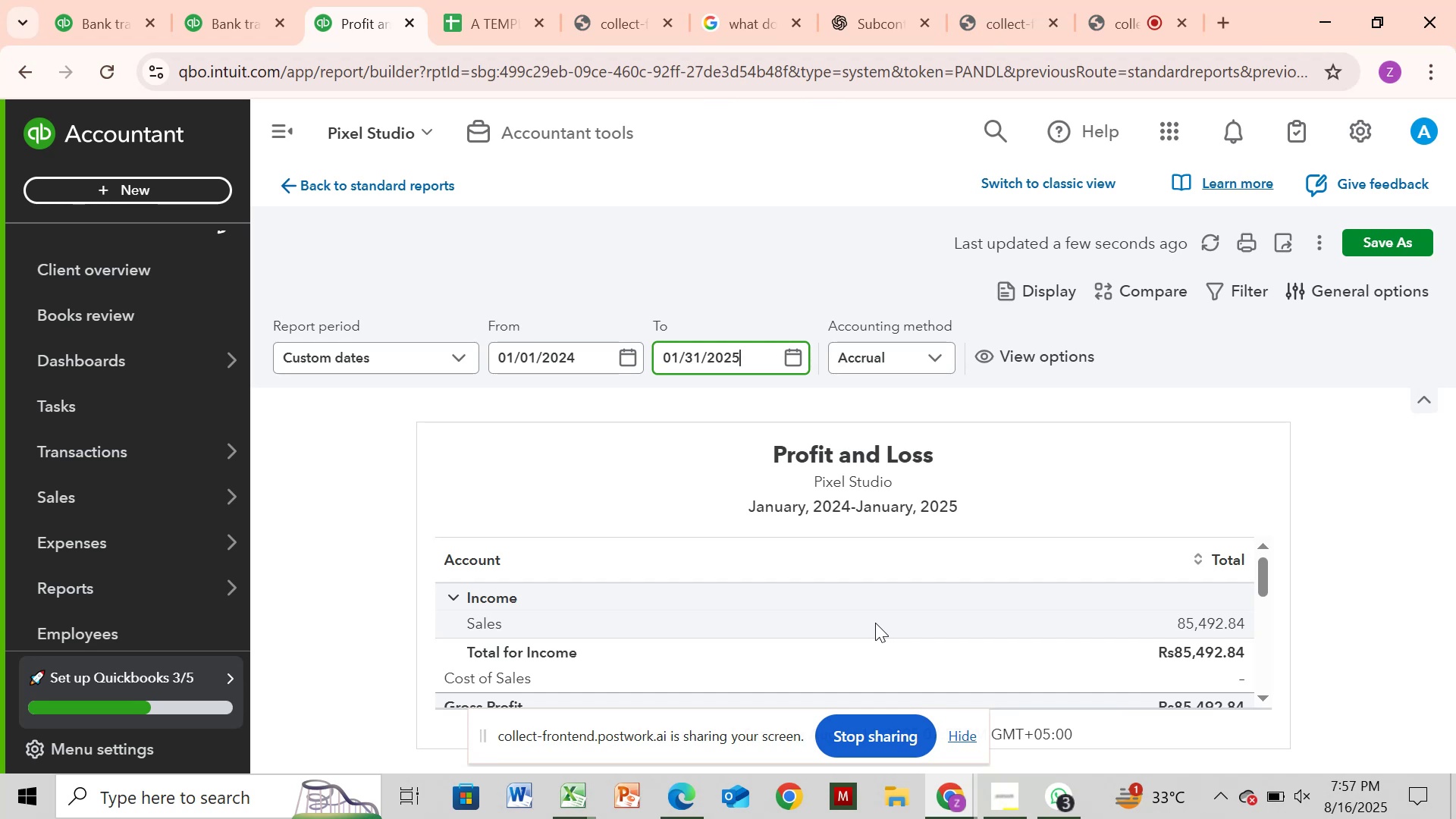 
wait(18.06)
 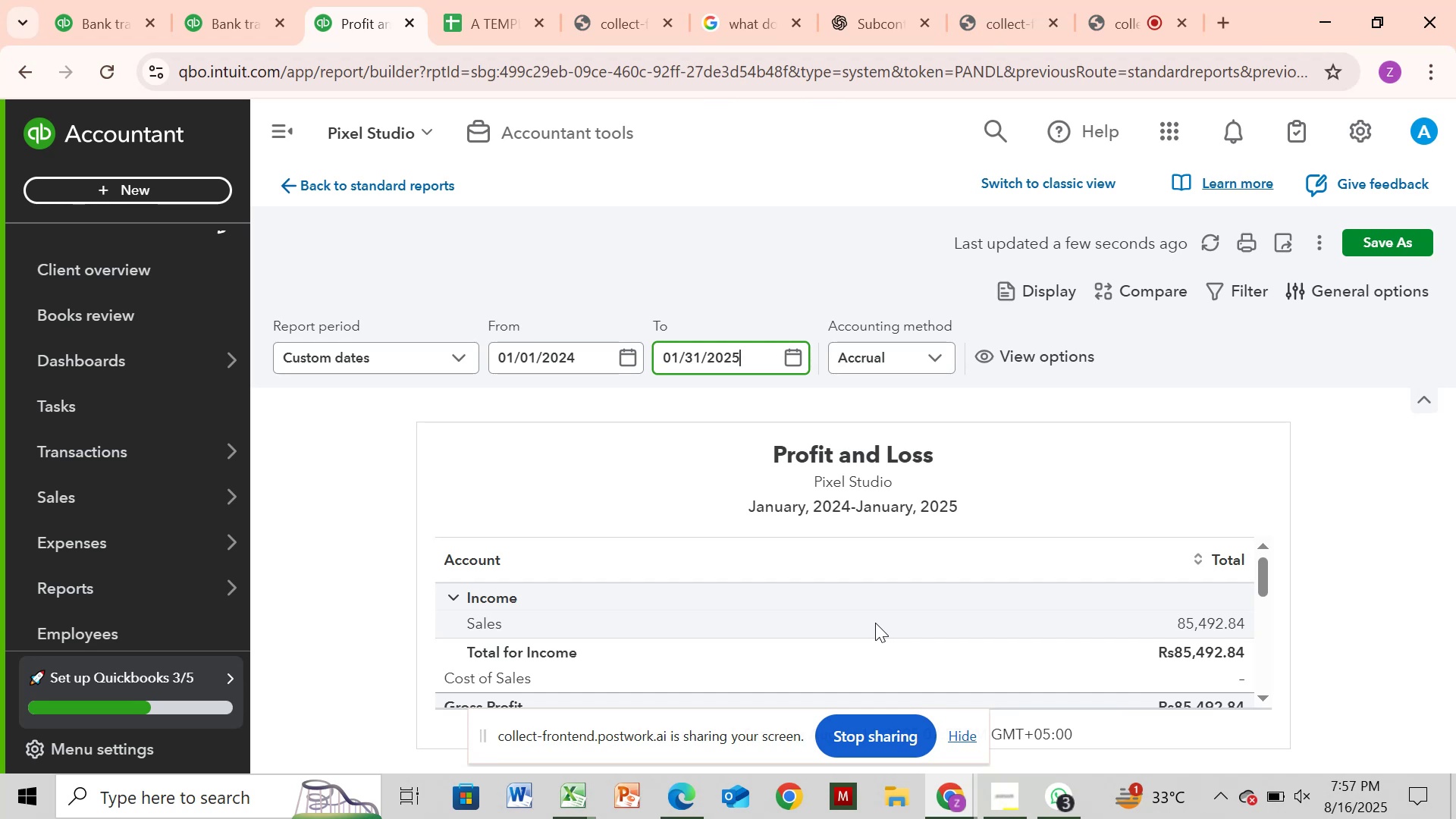 
left_click([1213, 231])
 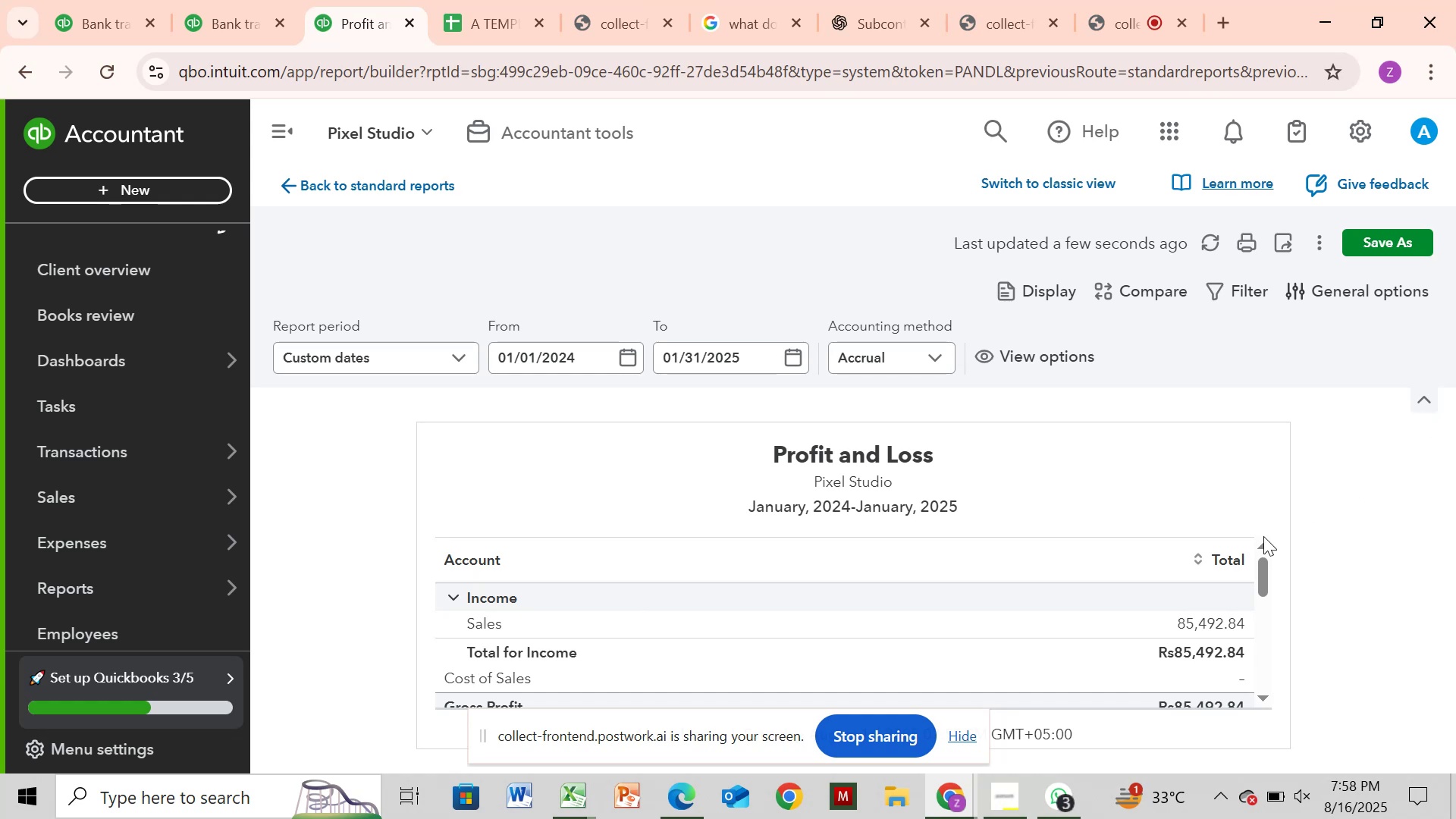 
left_click_drag(start_coordinate=[1263, 563], to_coordinate=[1309, 585])
 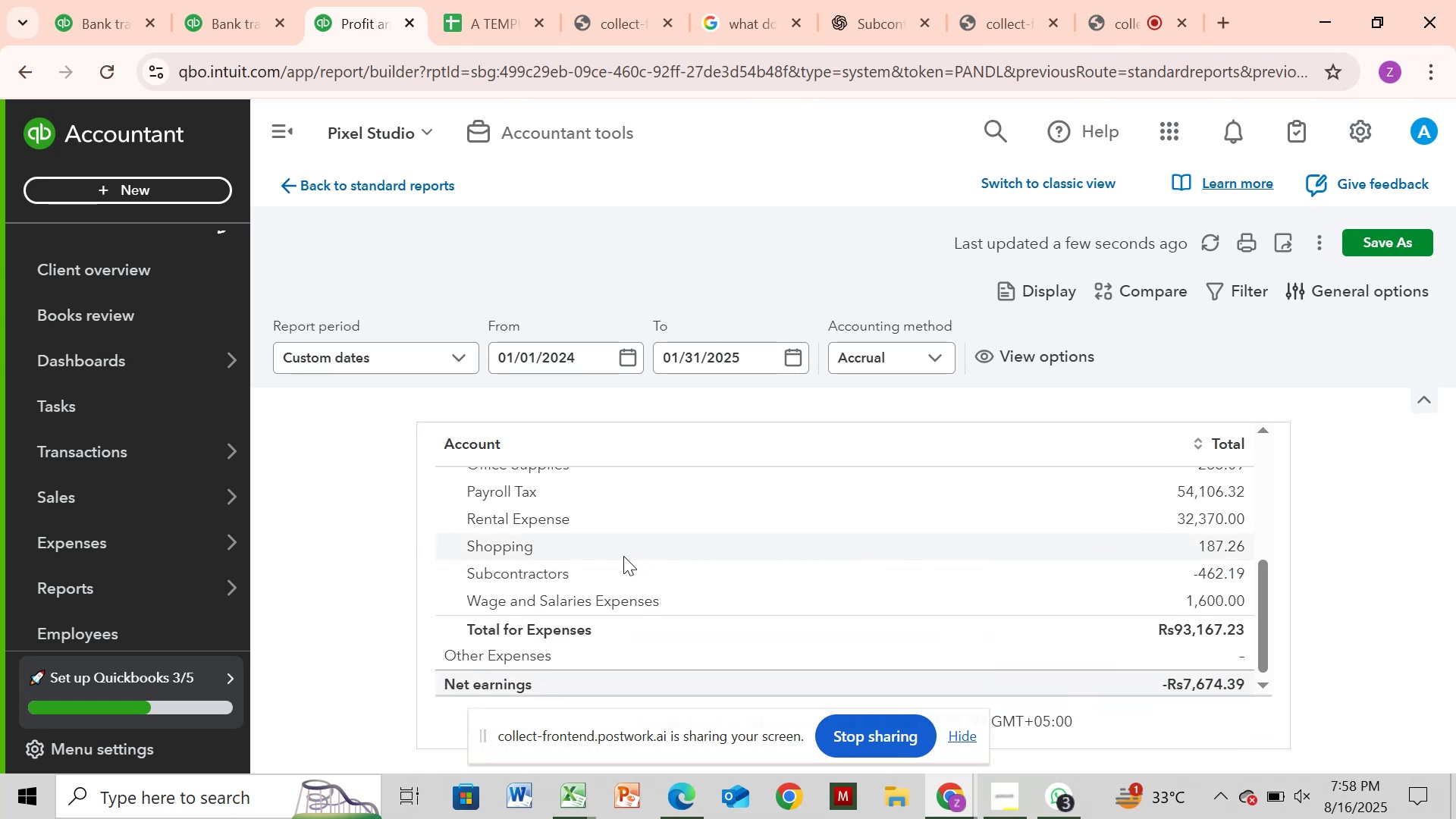 
left_click([588, 564])
 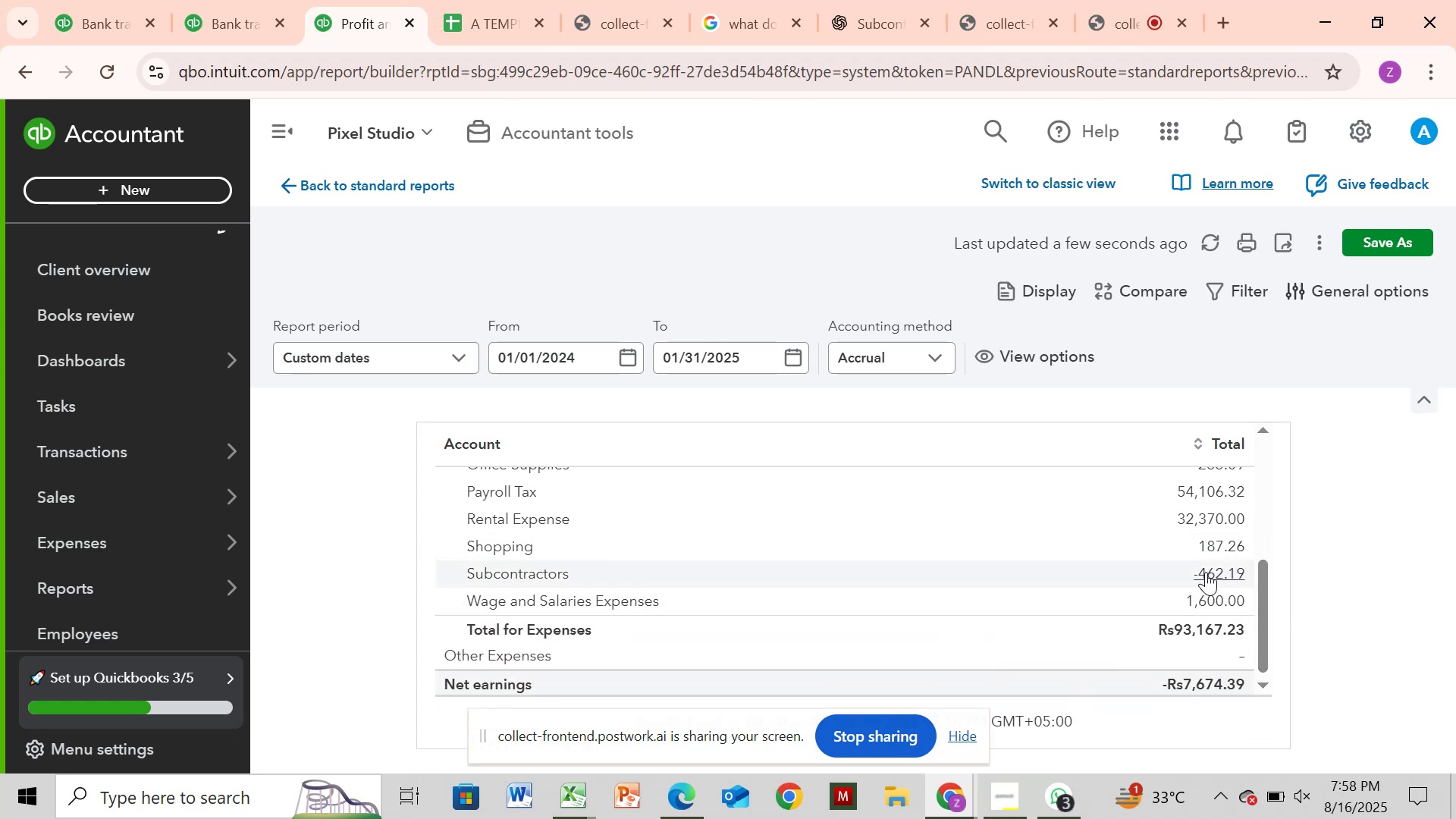 
double_click([1206, 572])
 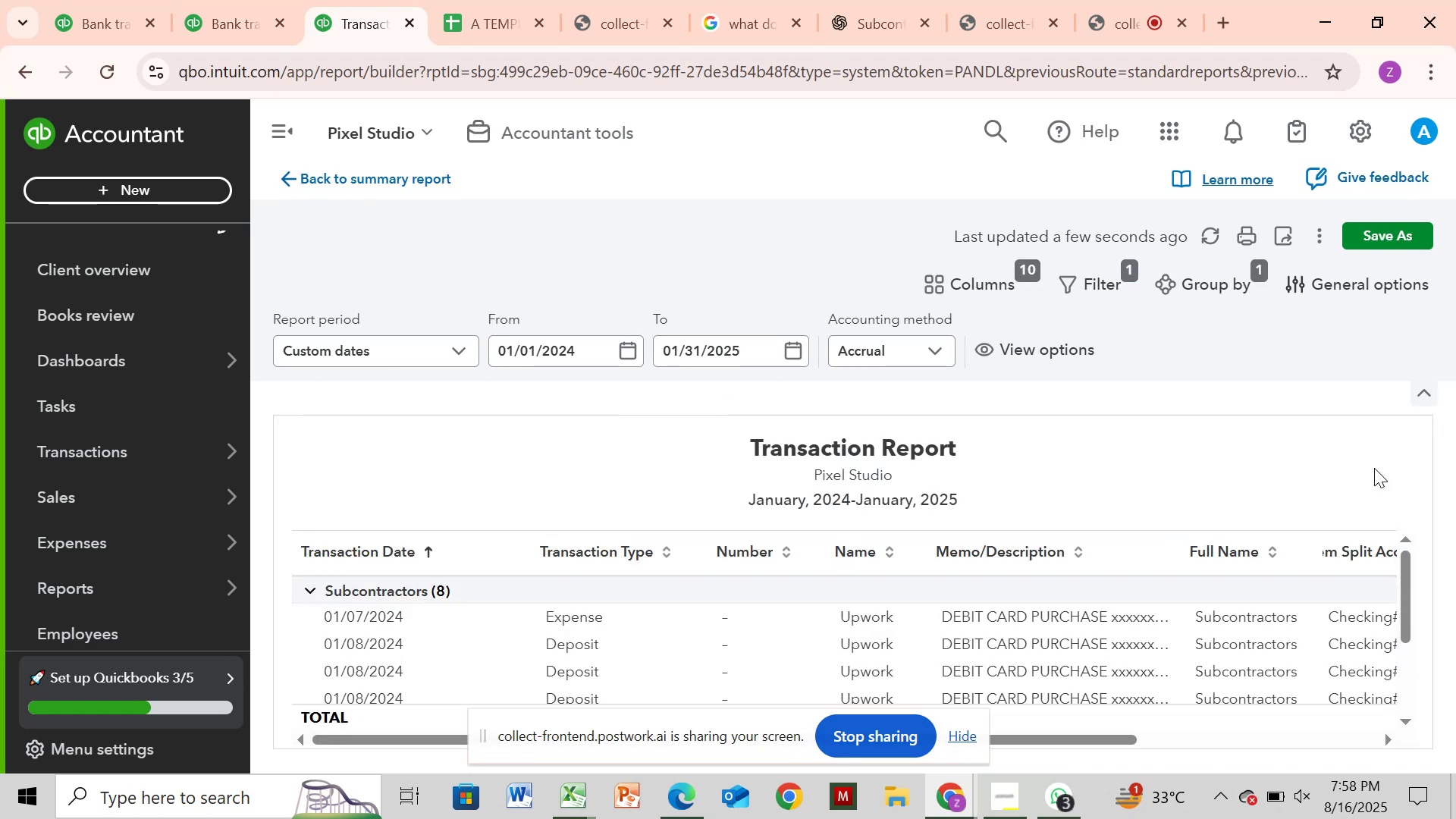 
wait(12.46)
 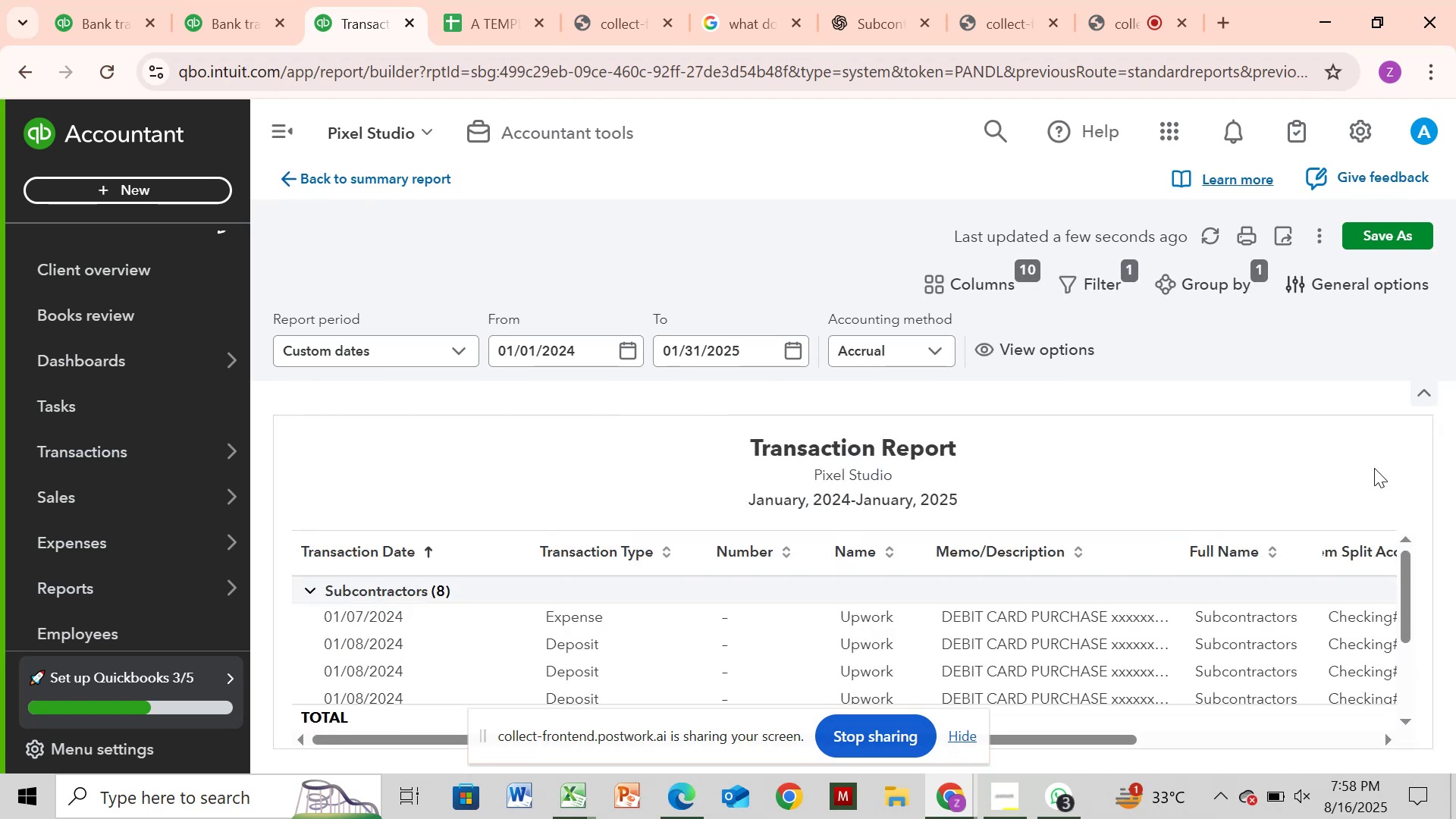 
scroll: coordinate [1374, 468], scroll_direction: down, amount: 2.0
 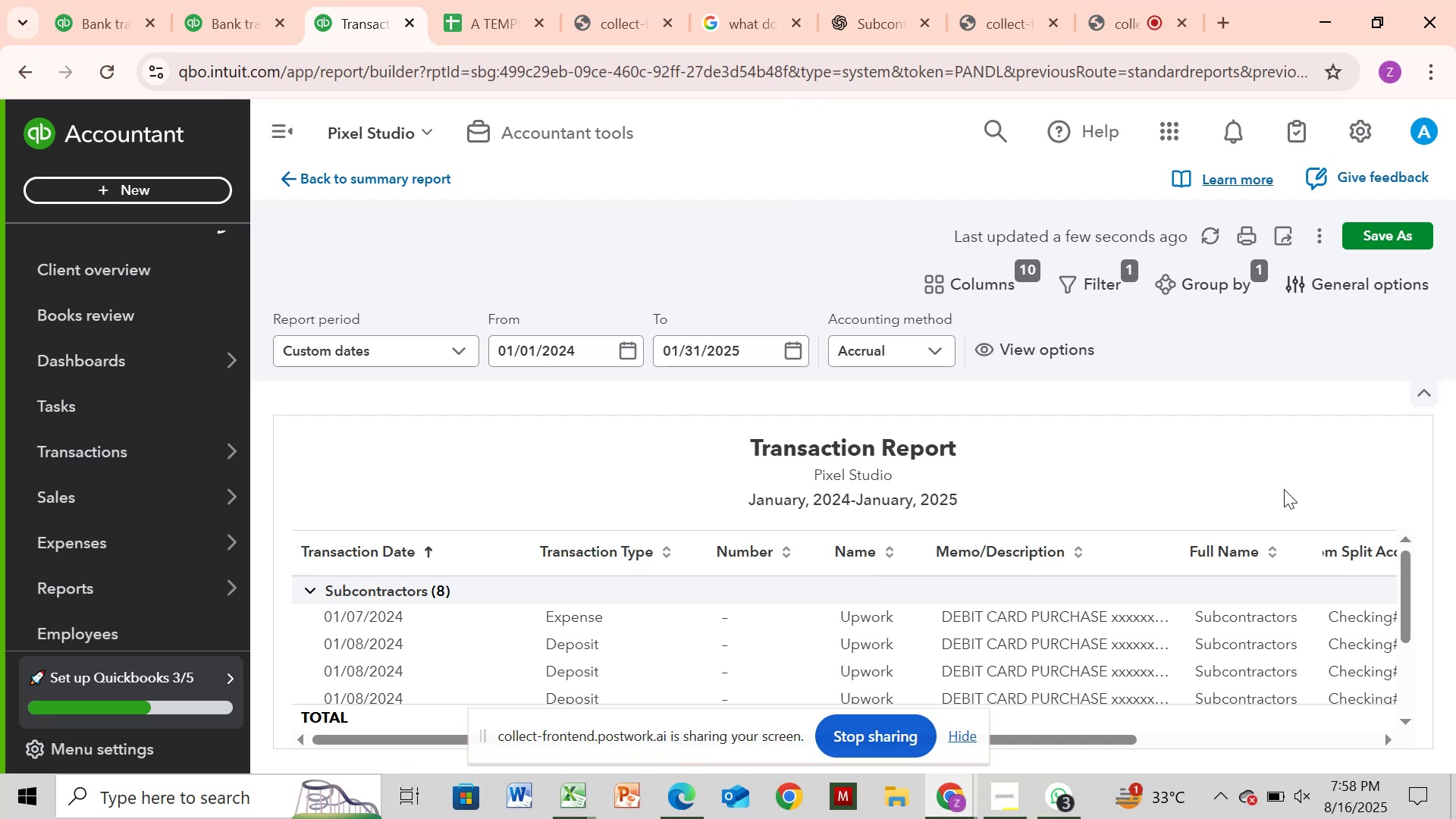 
scroll: coordinate [1284, 489], scroll_direction: none, amount: 0.0
 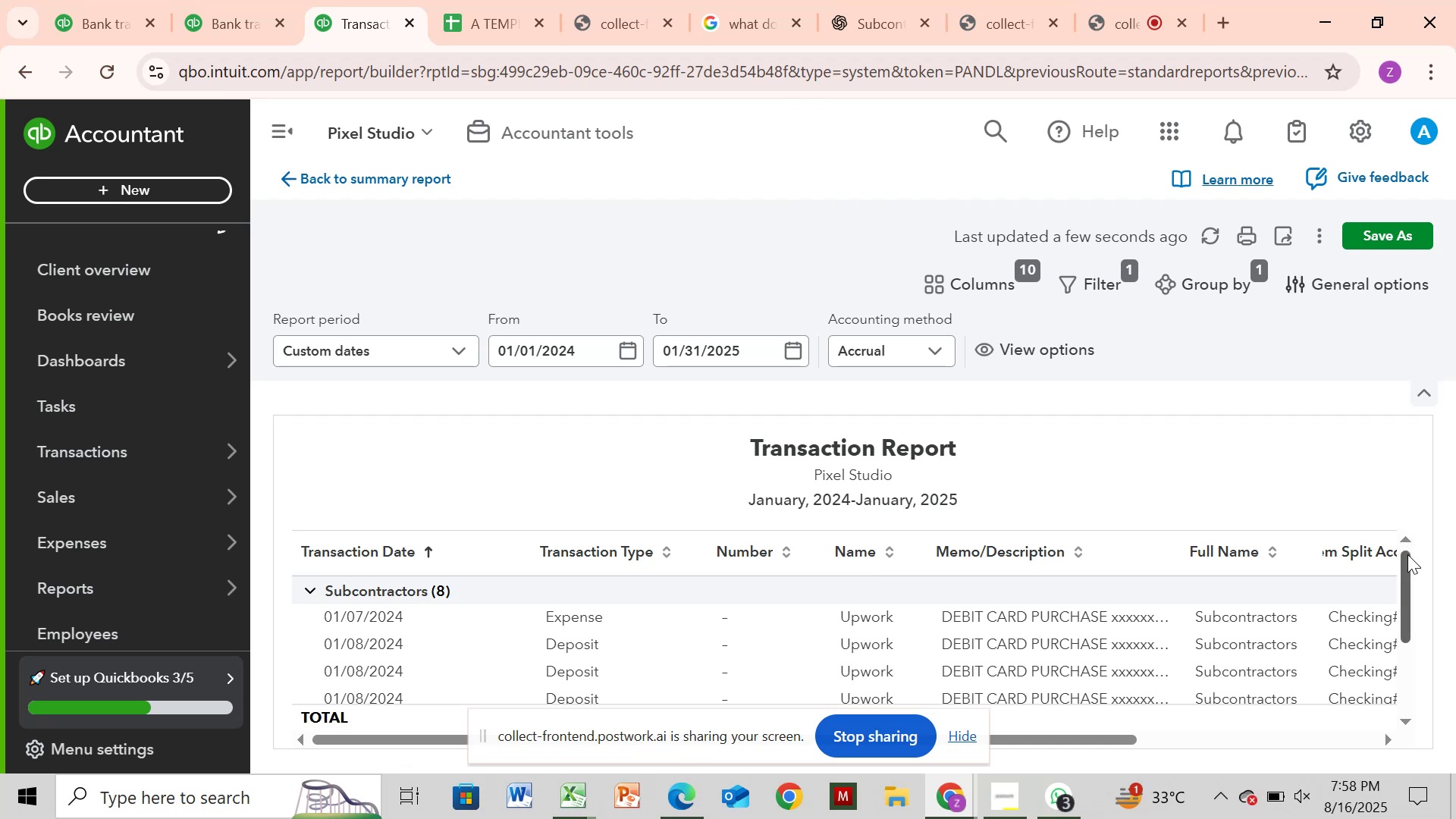 
left_click_drag(start_coordinate=[1405, 562], to_coordinate=[1407, 541])
 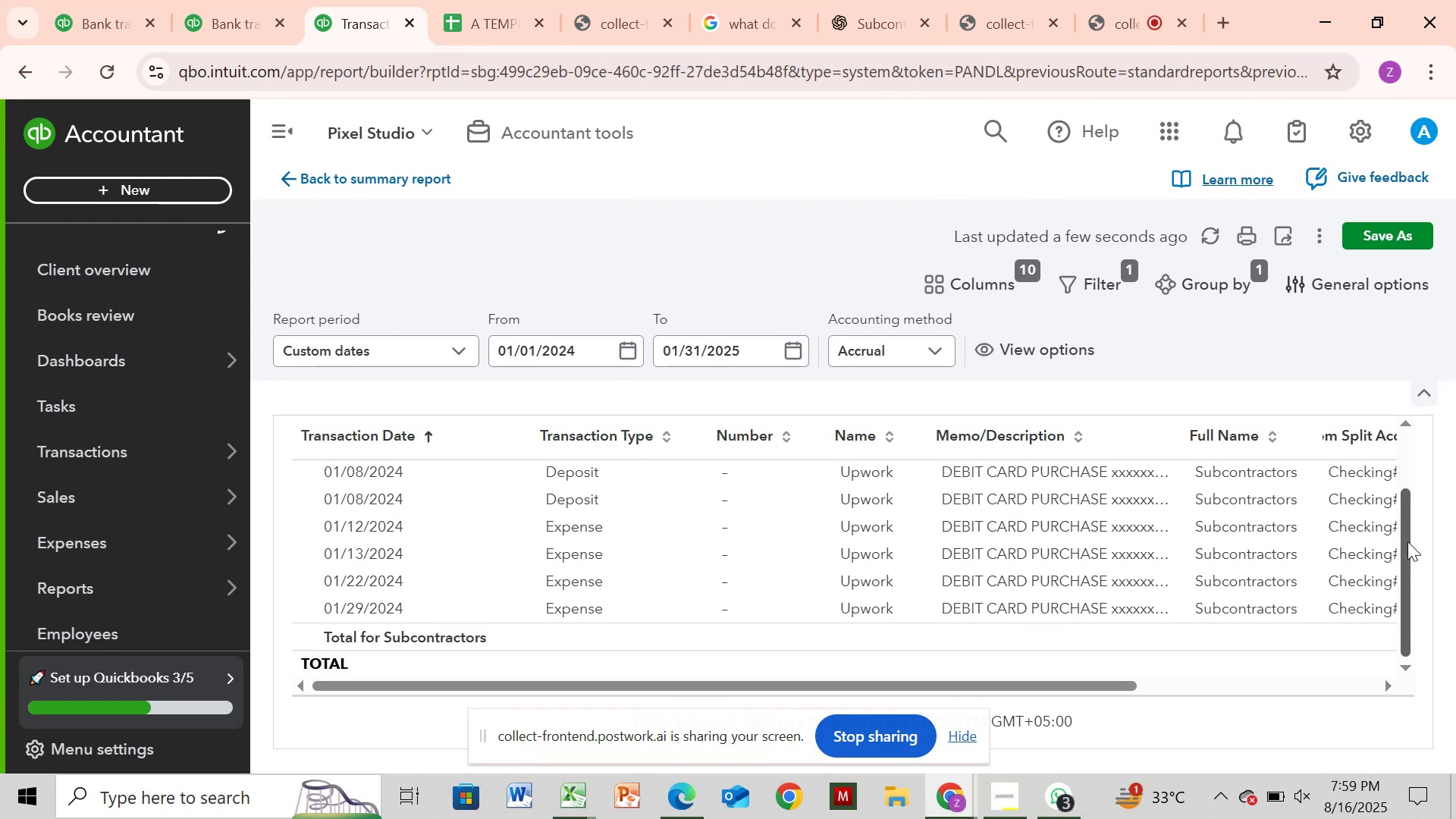 
left_click_drag(start_coordinate=[1407, 541], to_coordinate=[1455, 519])
 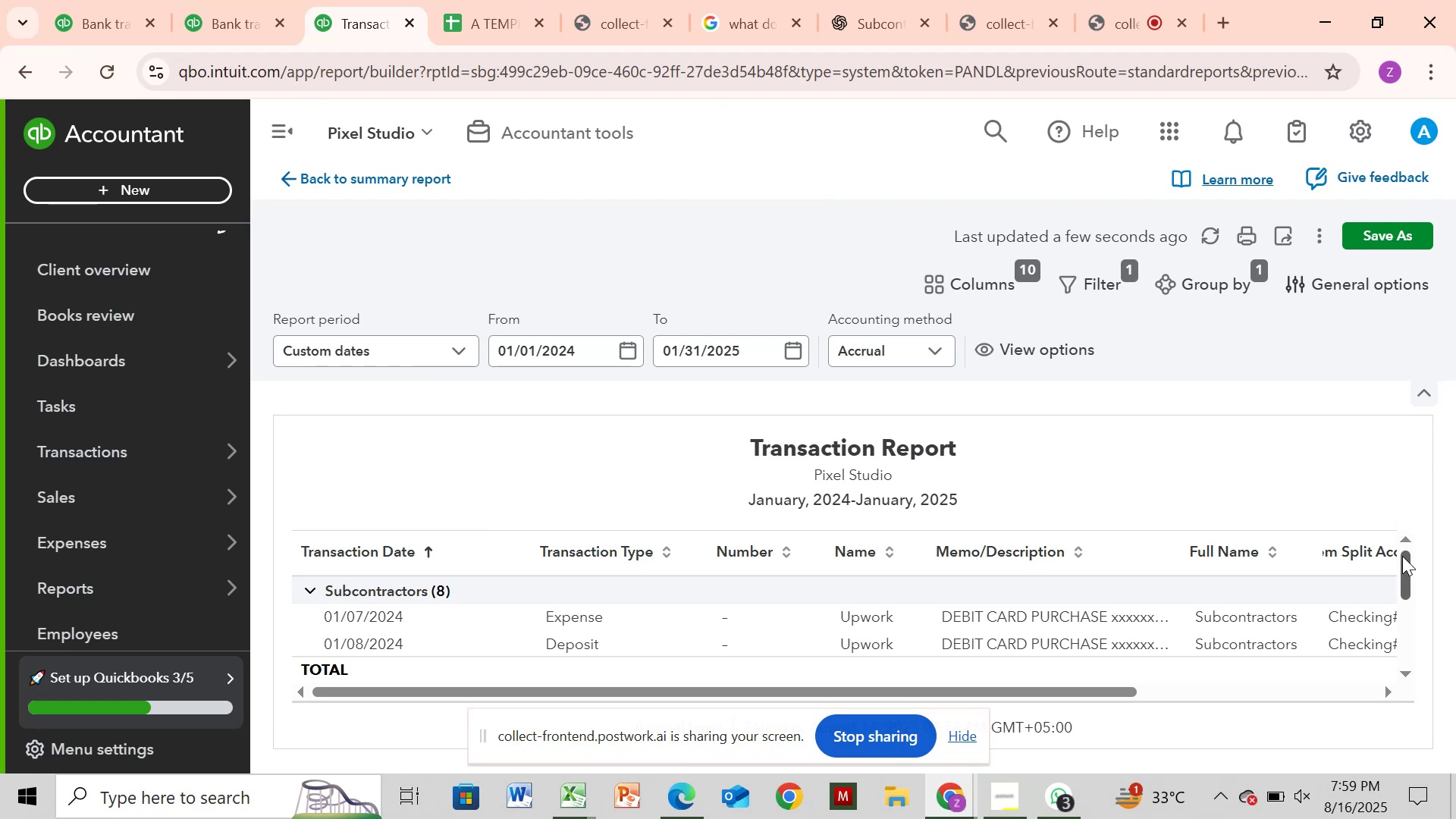 
left_click_drag(start_coordinate=[1402, 559], to_coordinate=[1415, 576])
 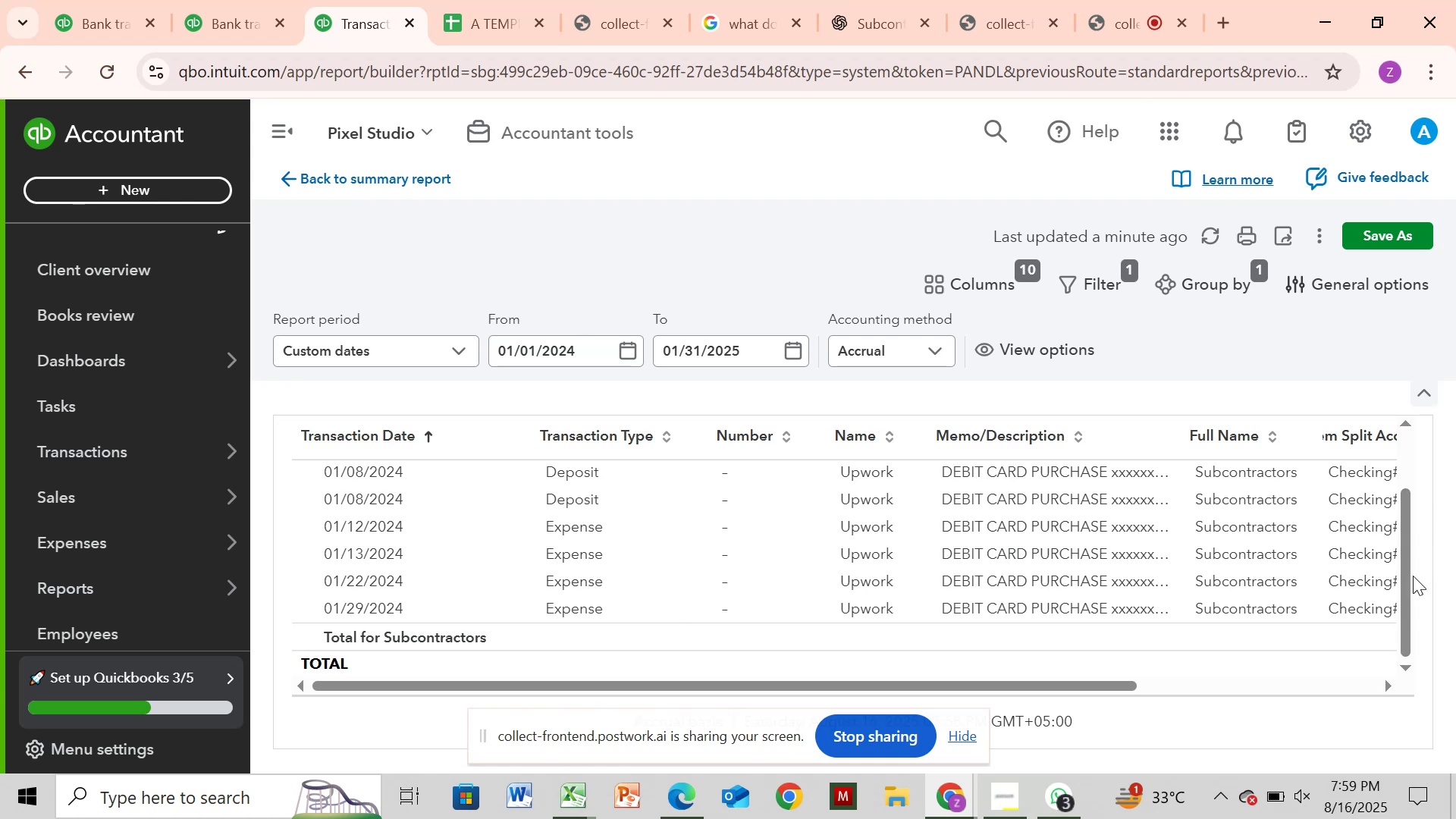 
left_click_drag(start_coordinate=[1413, 576], to_coordinate=[1438, 517])
 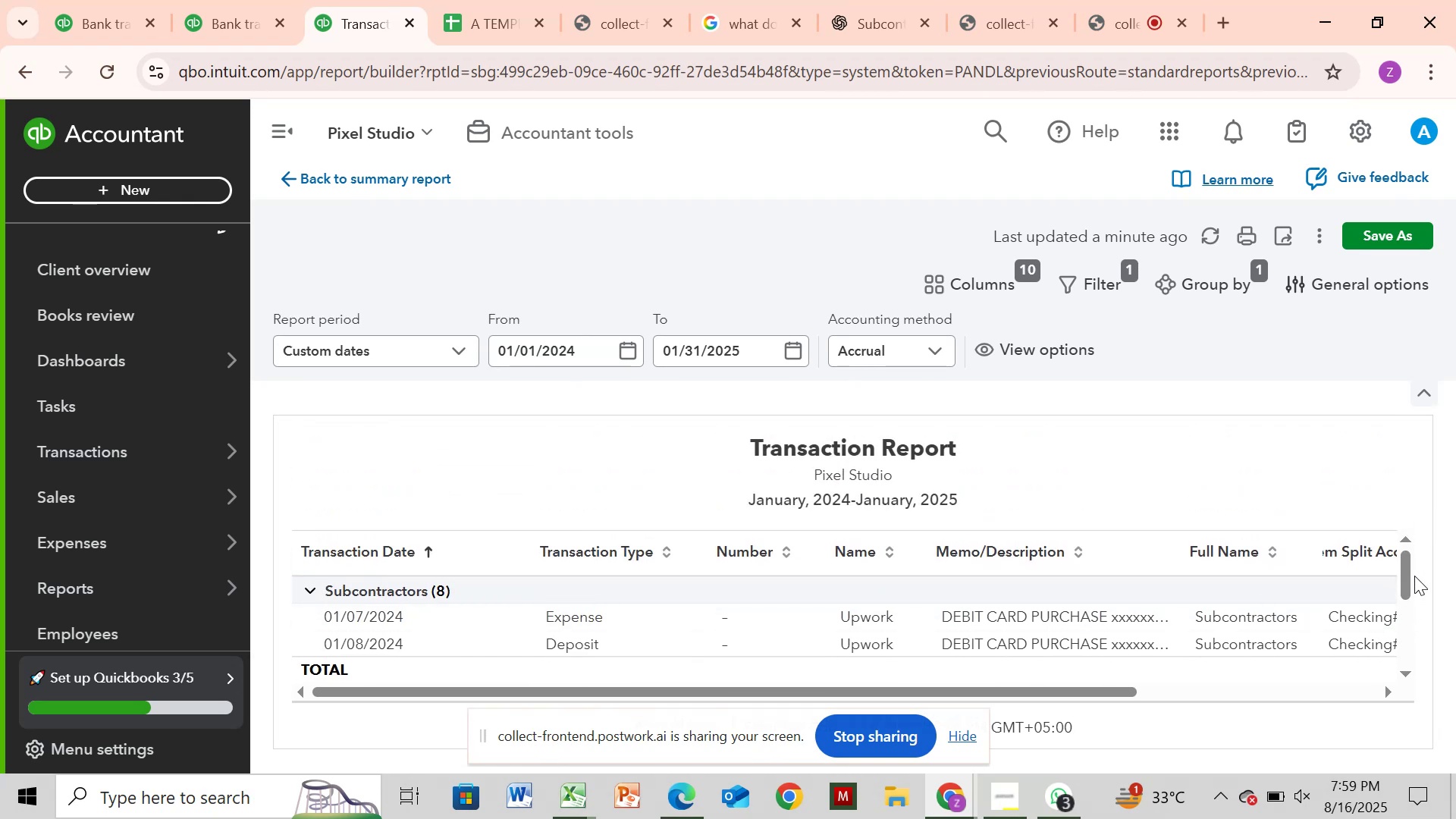 
left_click_drag(start_coordinate=[1414, 576], to_coordinate=[1412, 581])
 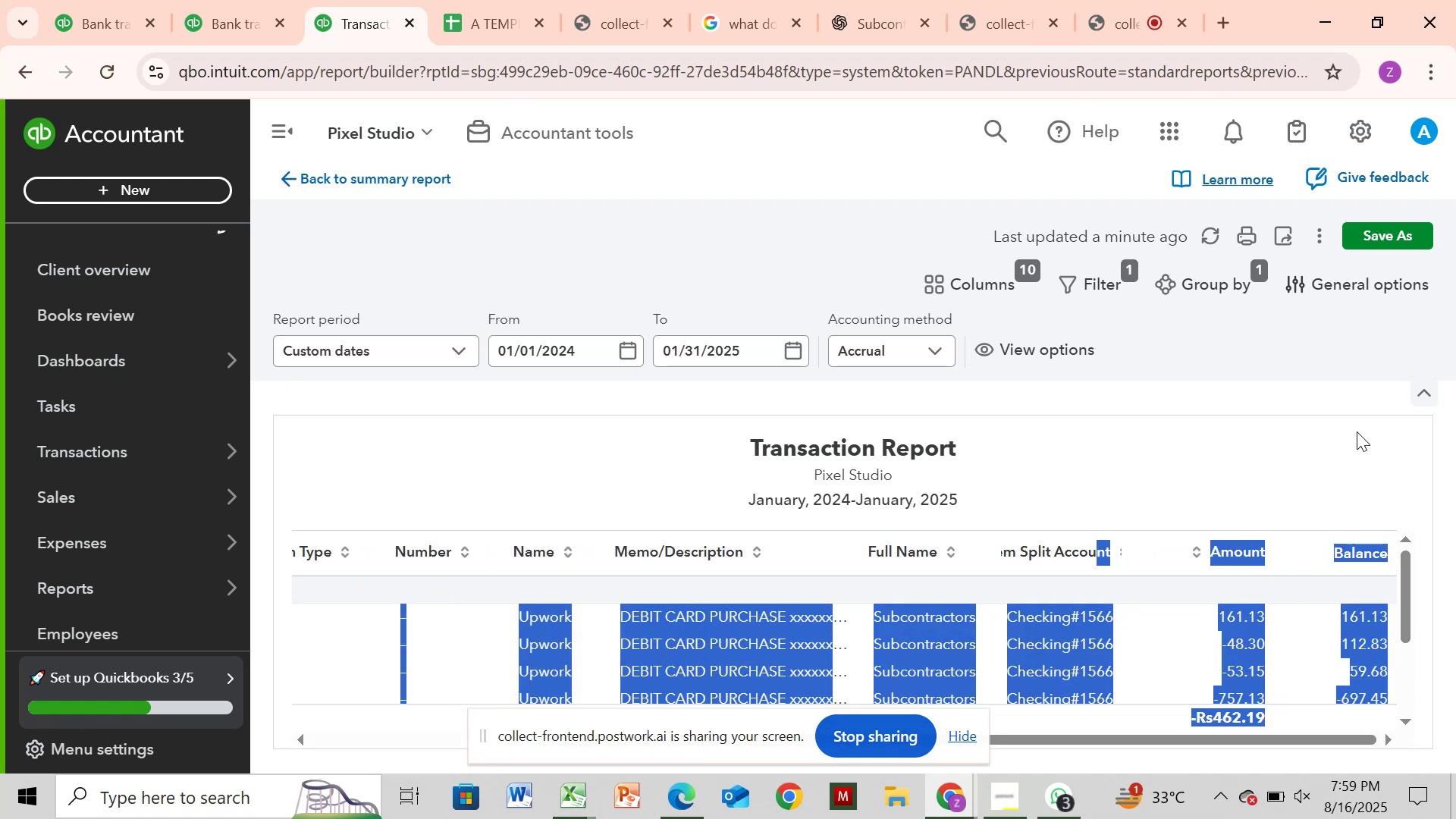 
left_click([1357, 431])
 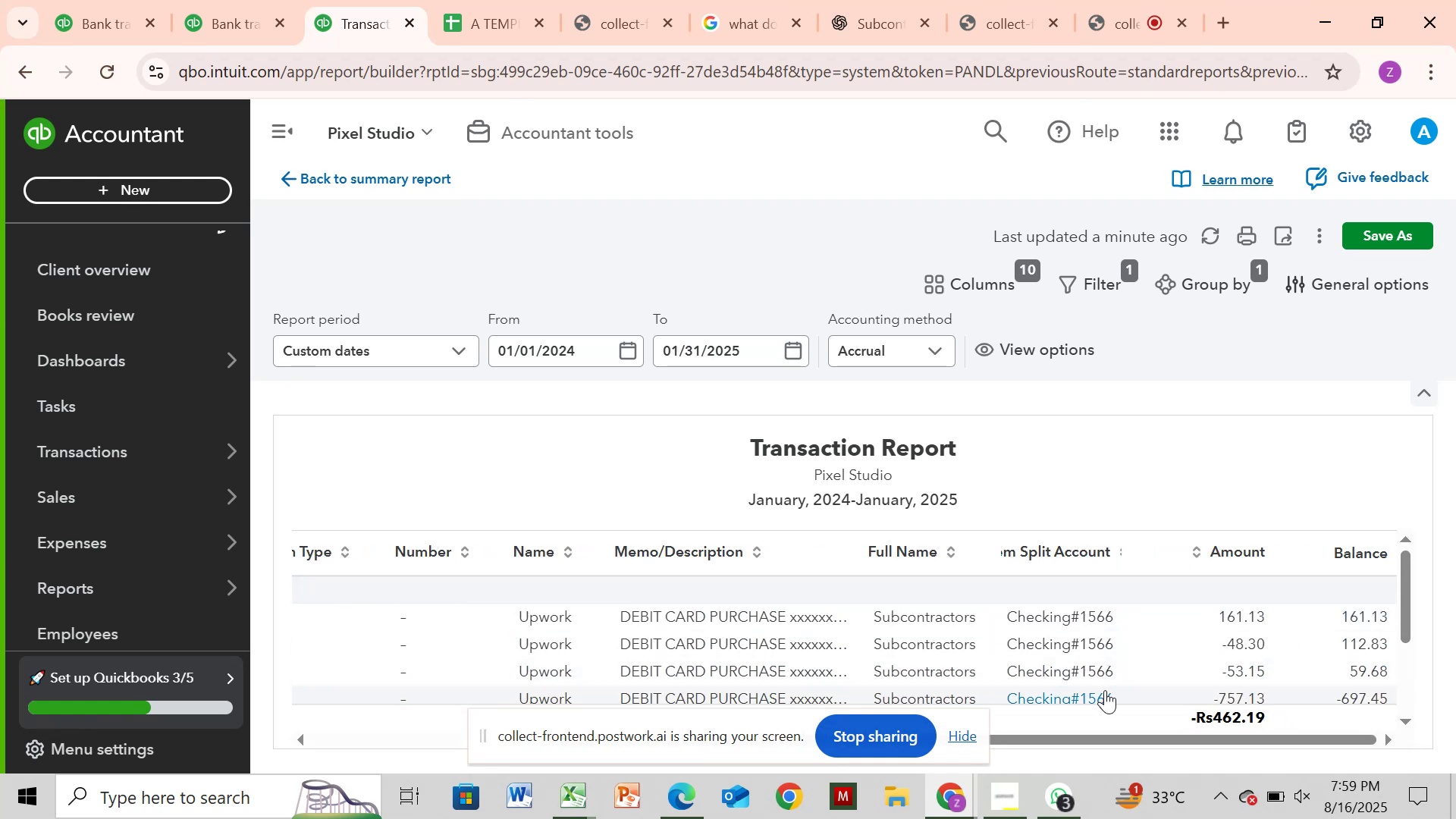 
left_click_drag(start_coordinate=[1131, 738], to_coordinate=[863, 650])
 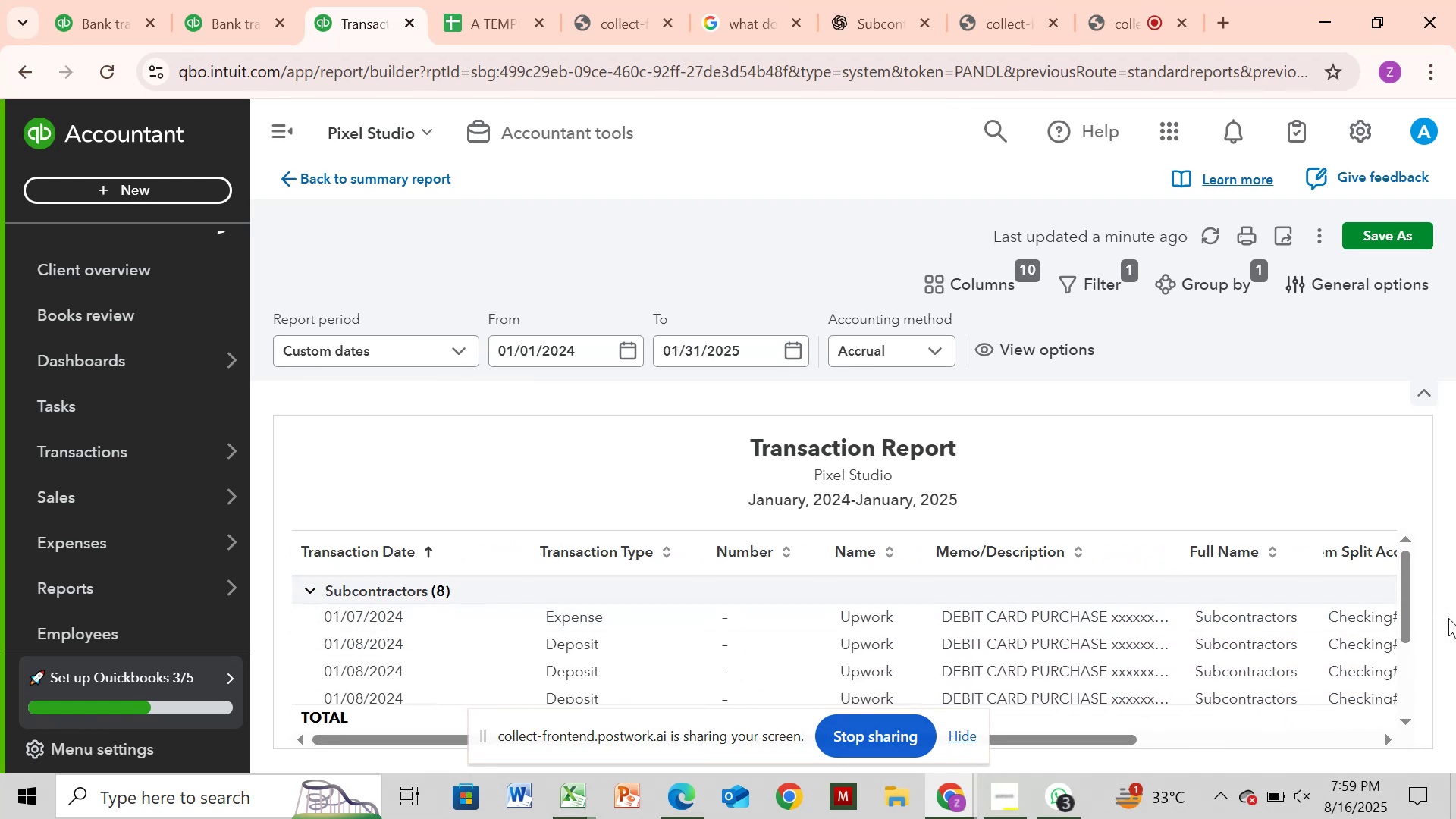 
left_click_drag(start_coordinate=[1412, 615], to_coordinate=[1432, 578])
 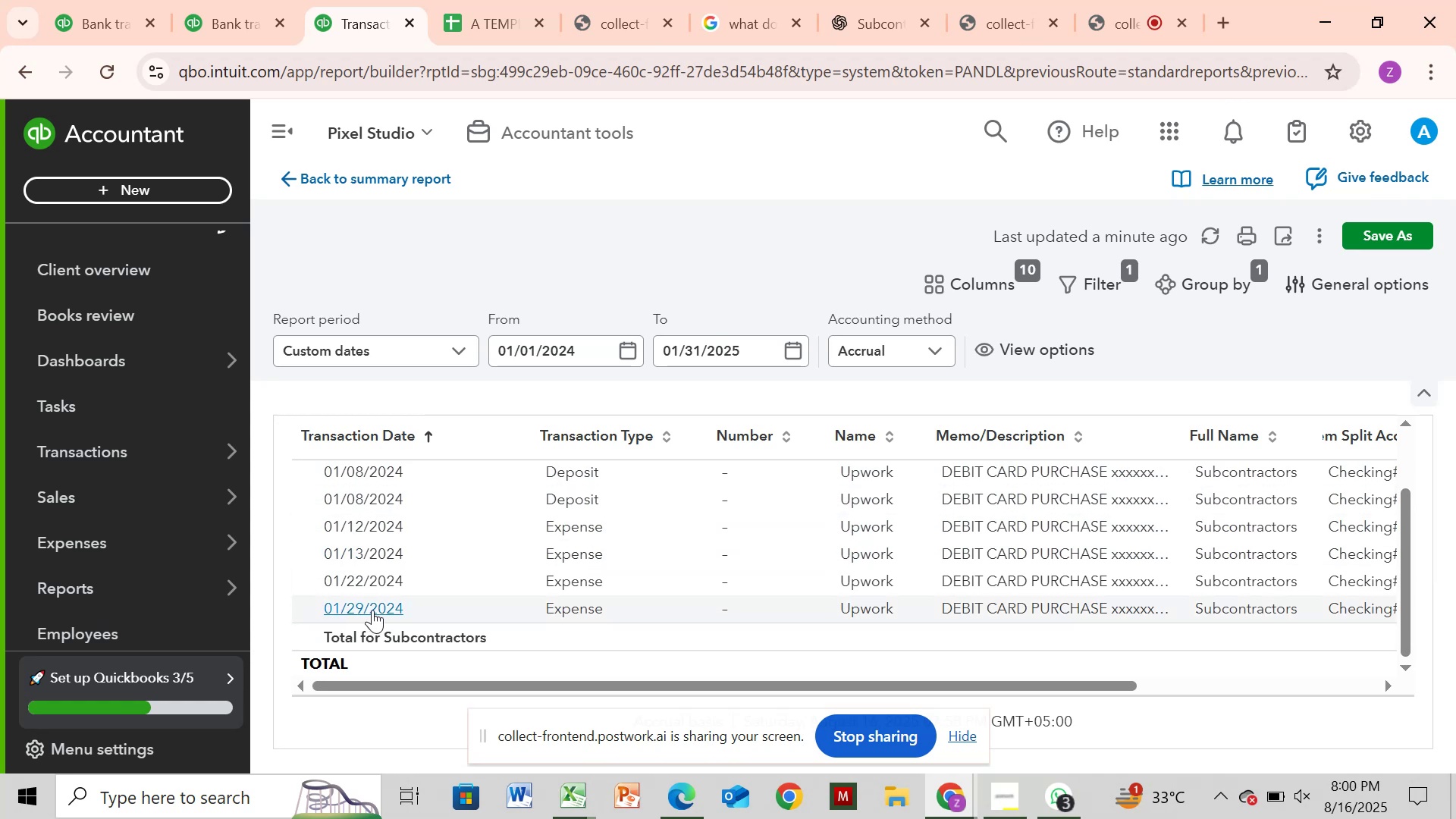 
wait(12.34)
 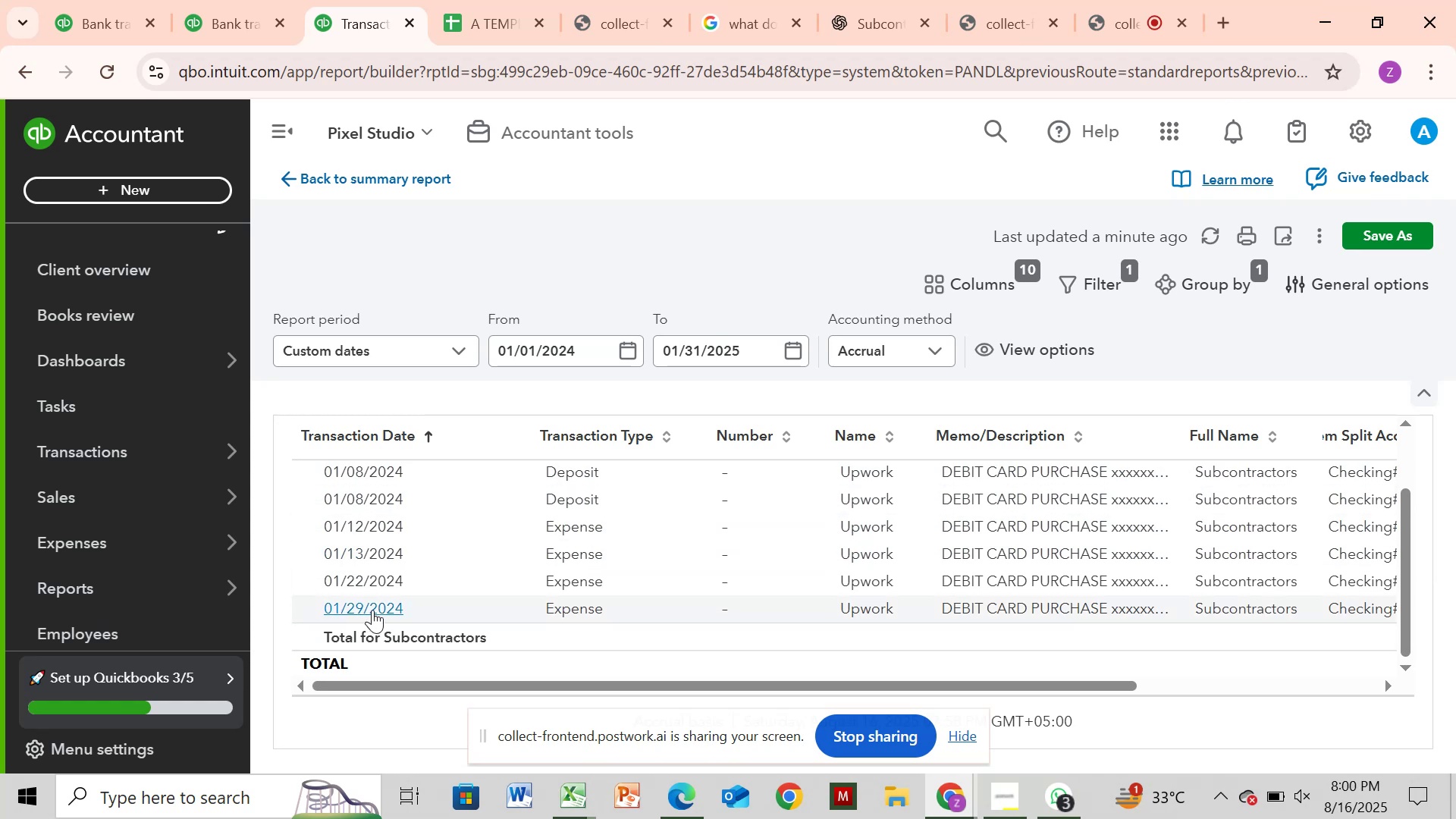 
key(ArrowUp)
 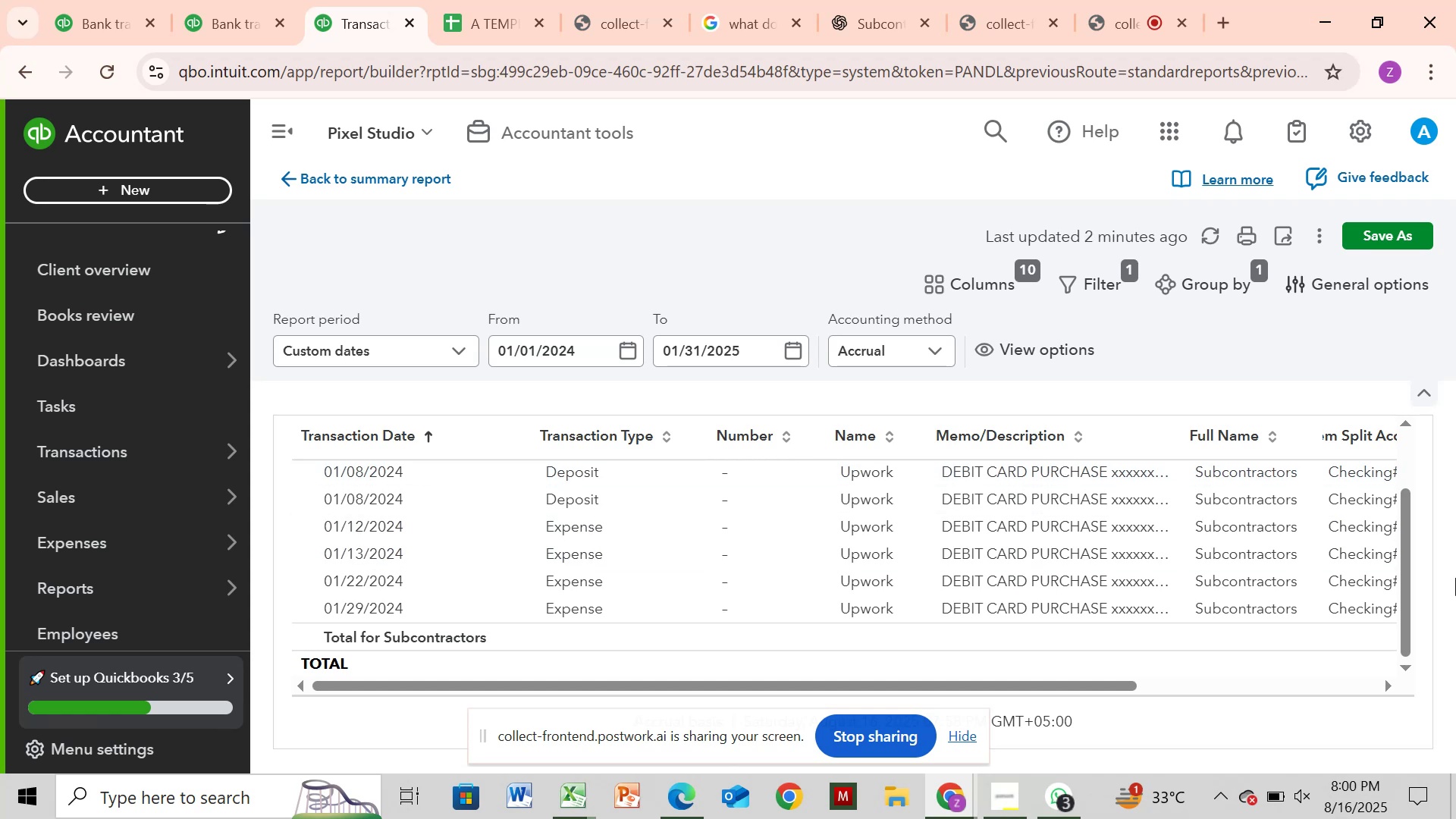 
left_click_drag(start_coordinate=[1404, 570], to_coordinate=[1422, 595])
 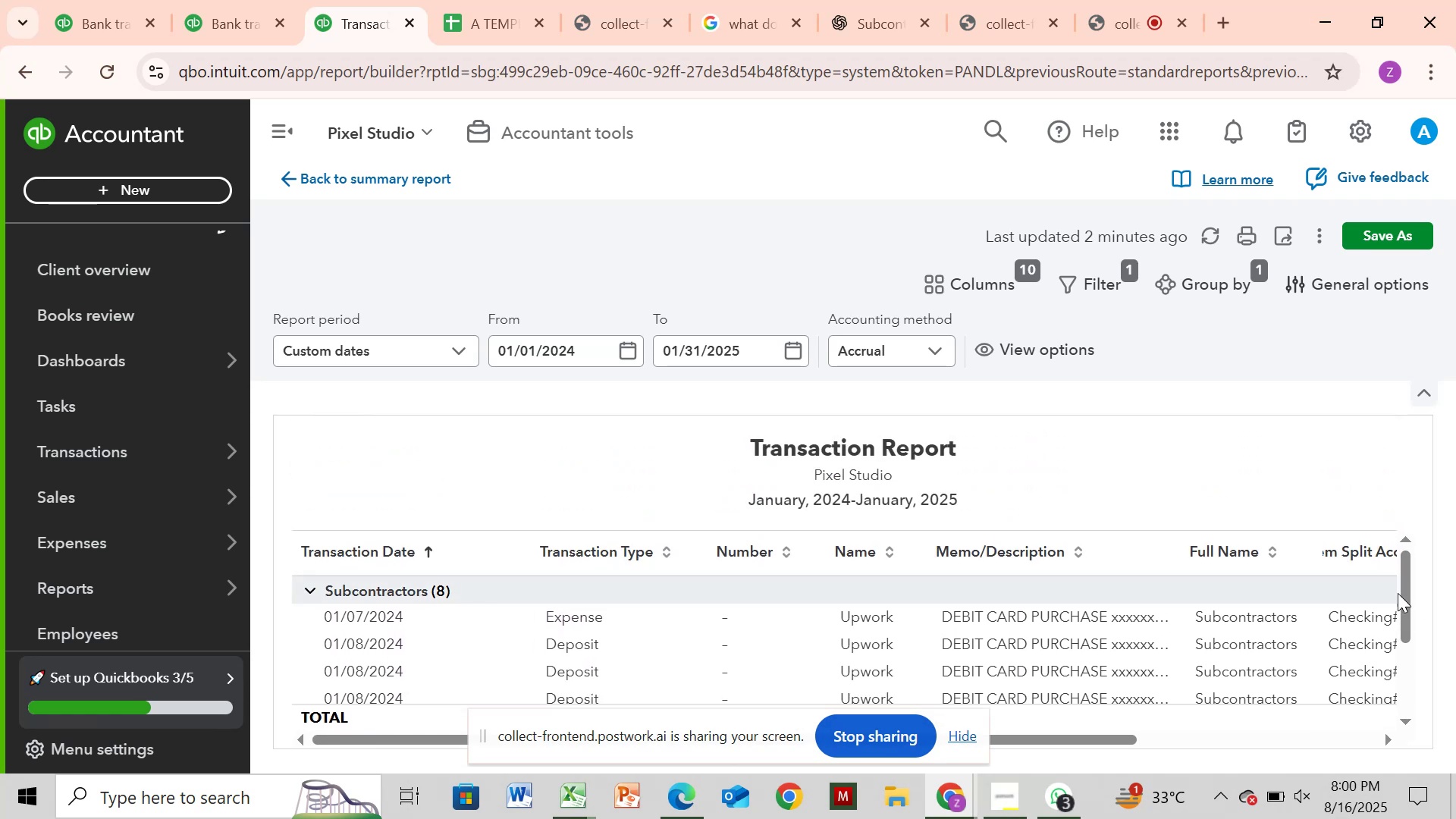 
left_click_drag(start_coordinate=[1408, 593], to_coordinate=[1411, 554])
 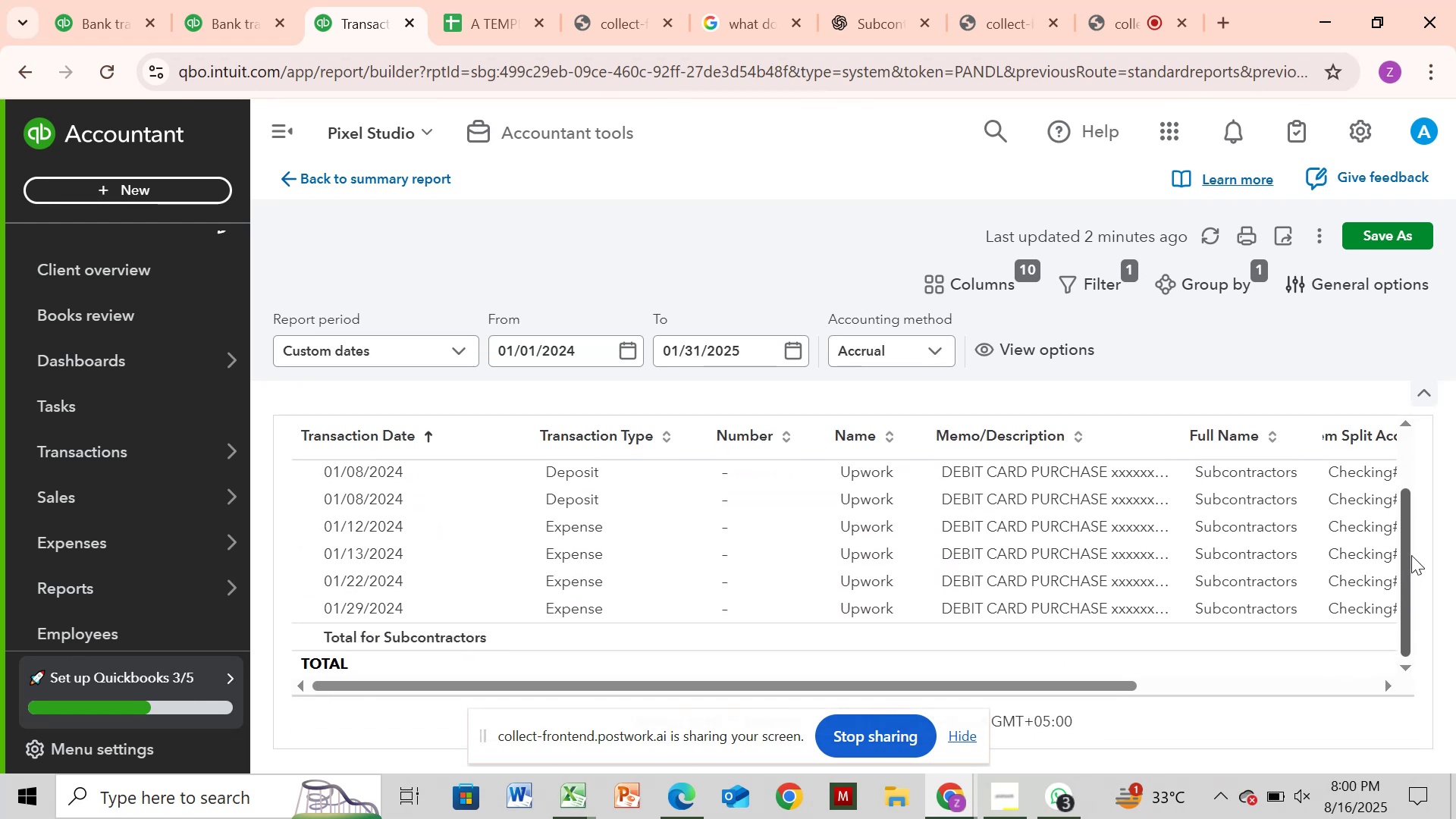 
left_click_drag(start_coordinate=[1411, 556], to_coordinate=[1421, 563])
 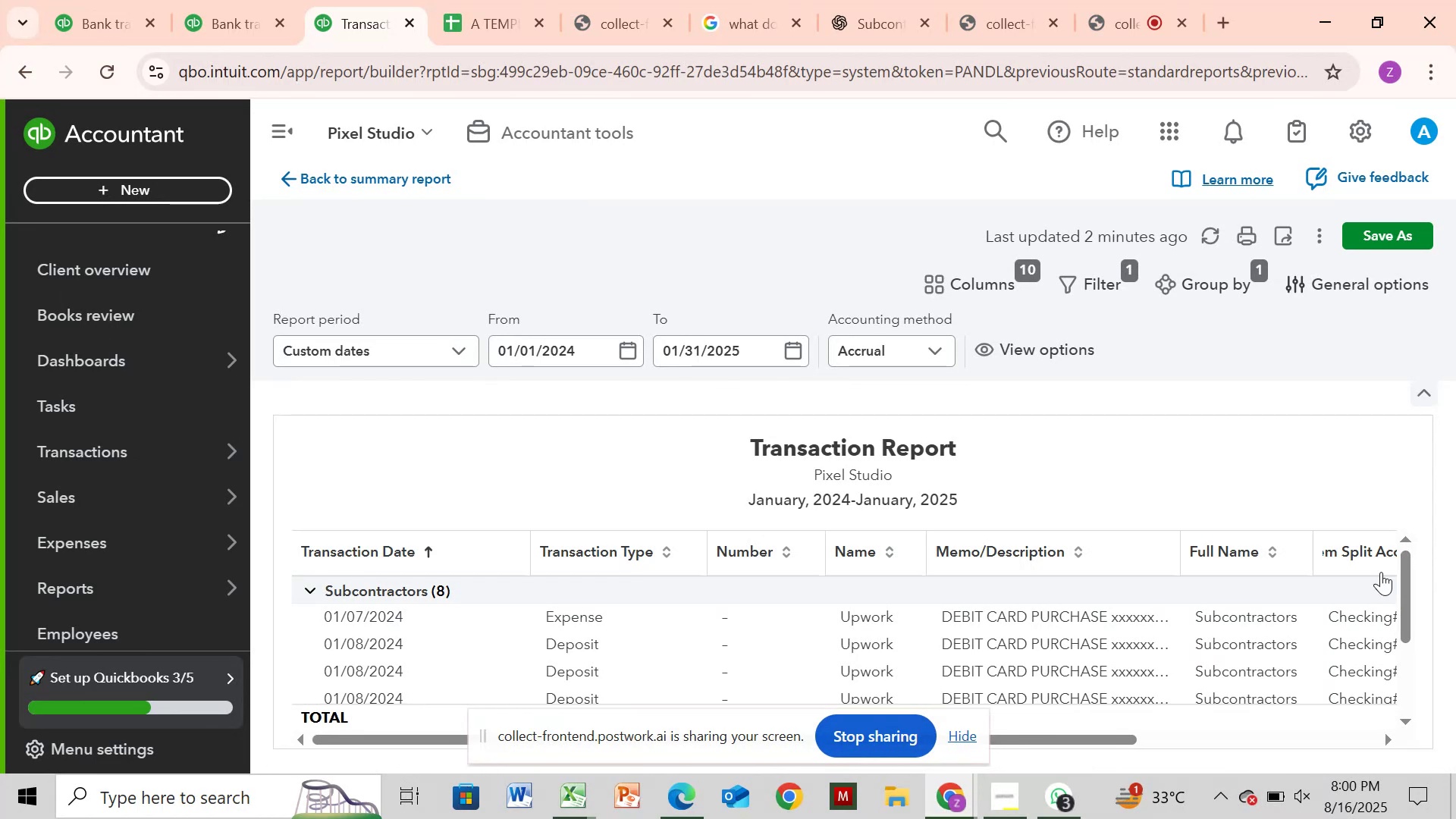 
left_click_drag(start_coordinate=[1380, 572], to_coordinate=[1386, 572])
 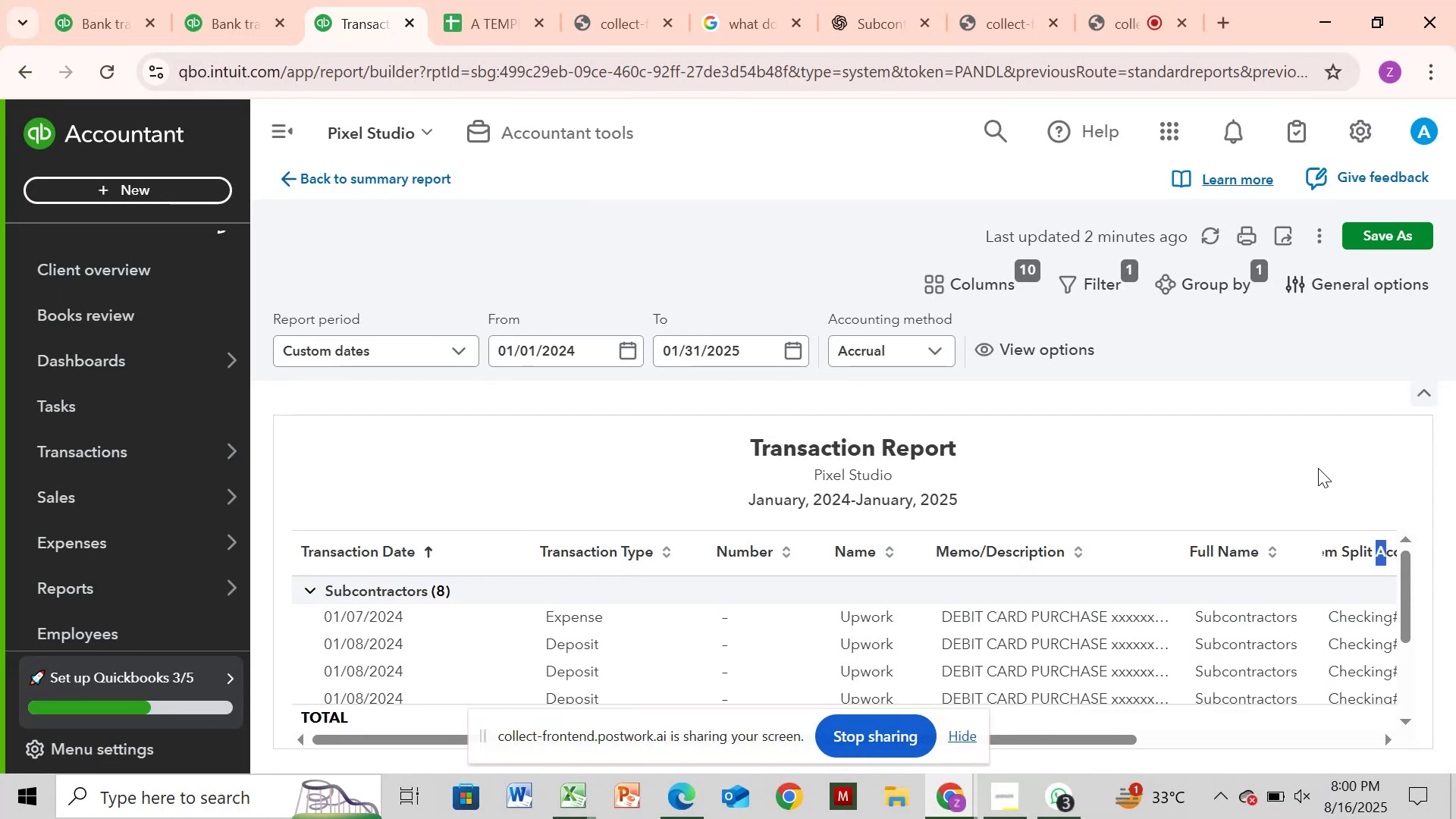 
left_click([1317, 463])
 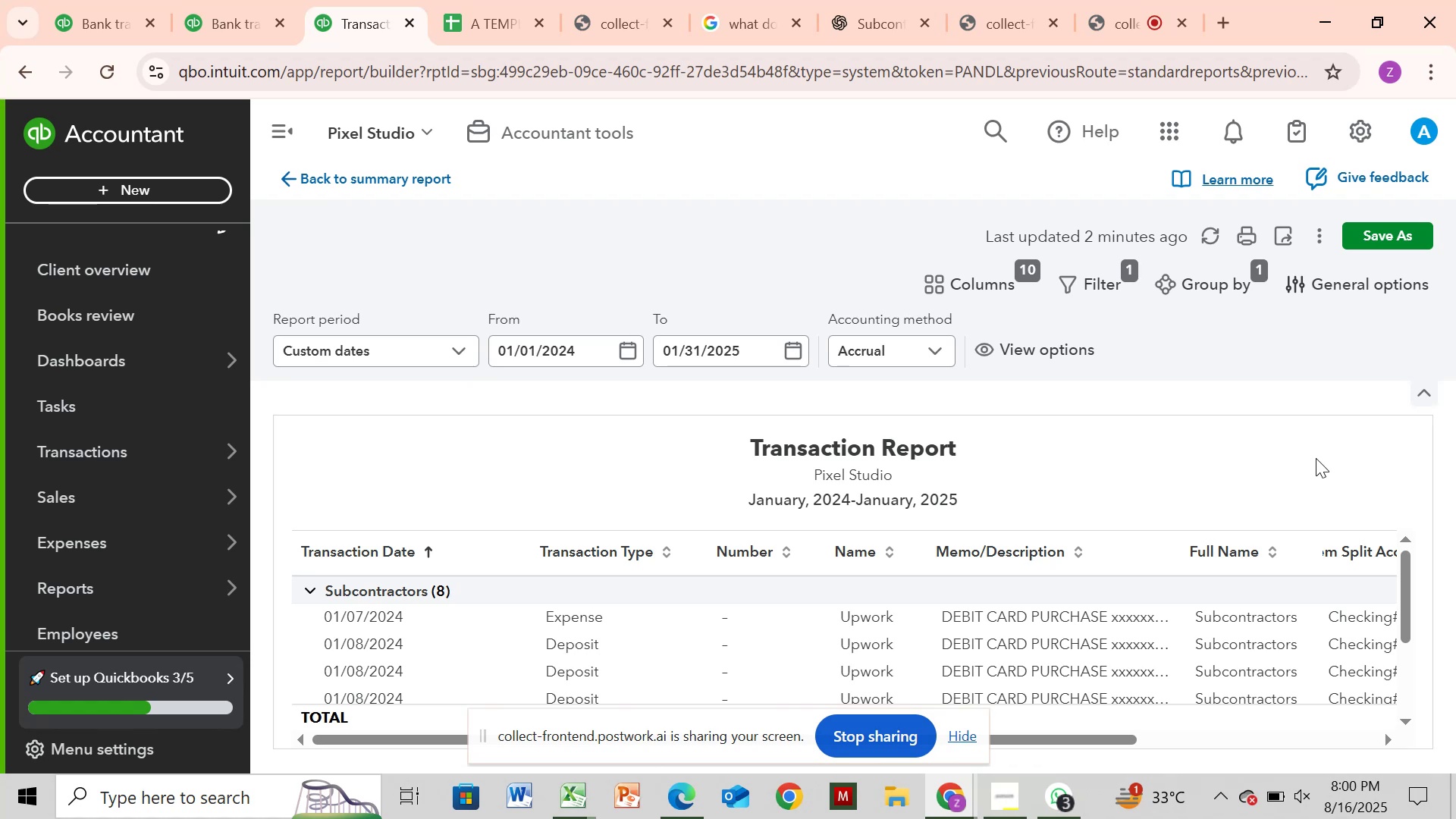 
wait(11.39)
 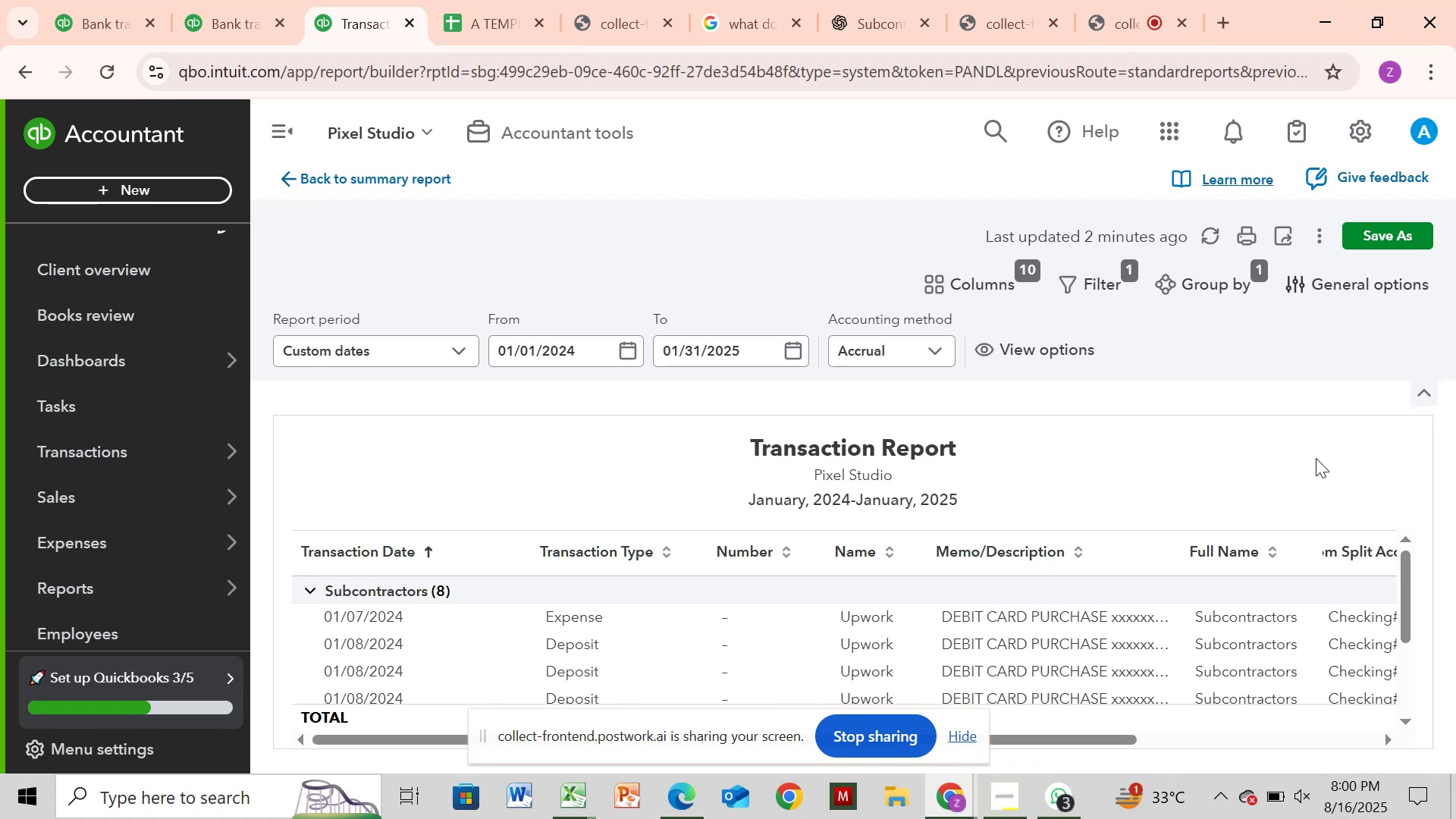 
left_click([244, 29])
 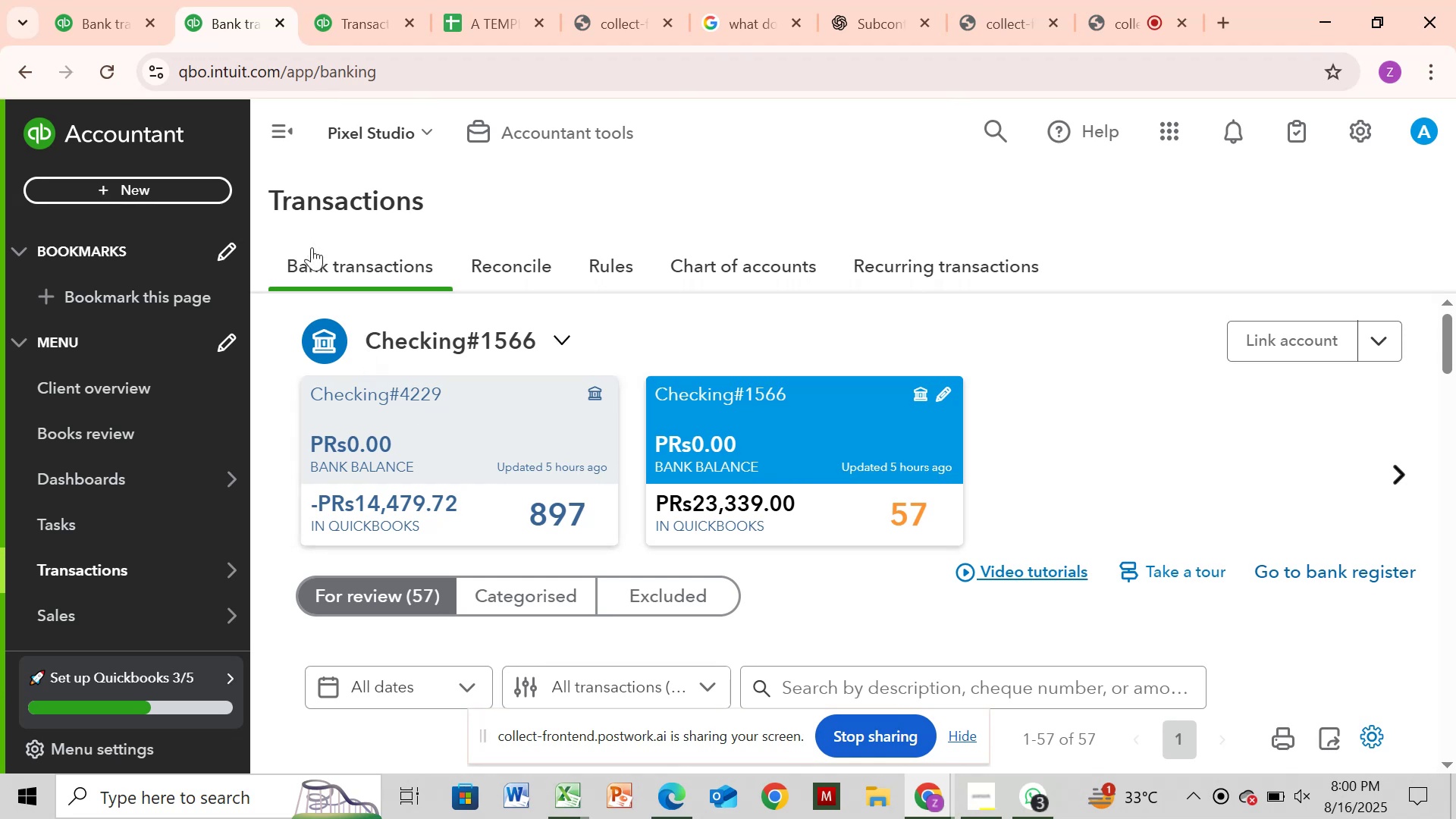 
wait(6.26)
 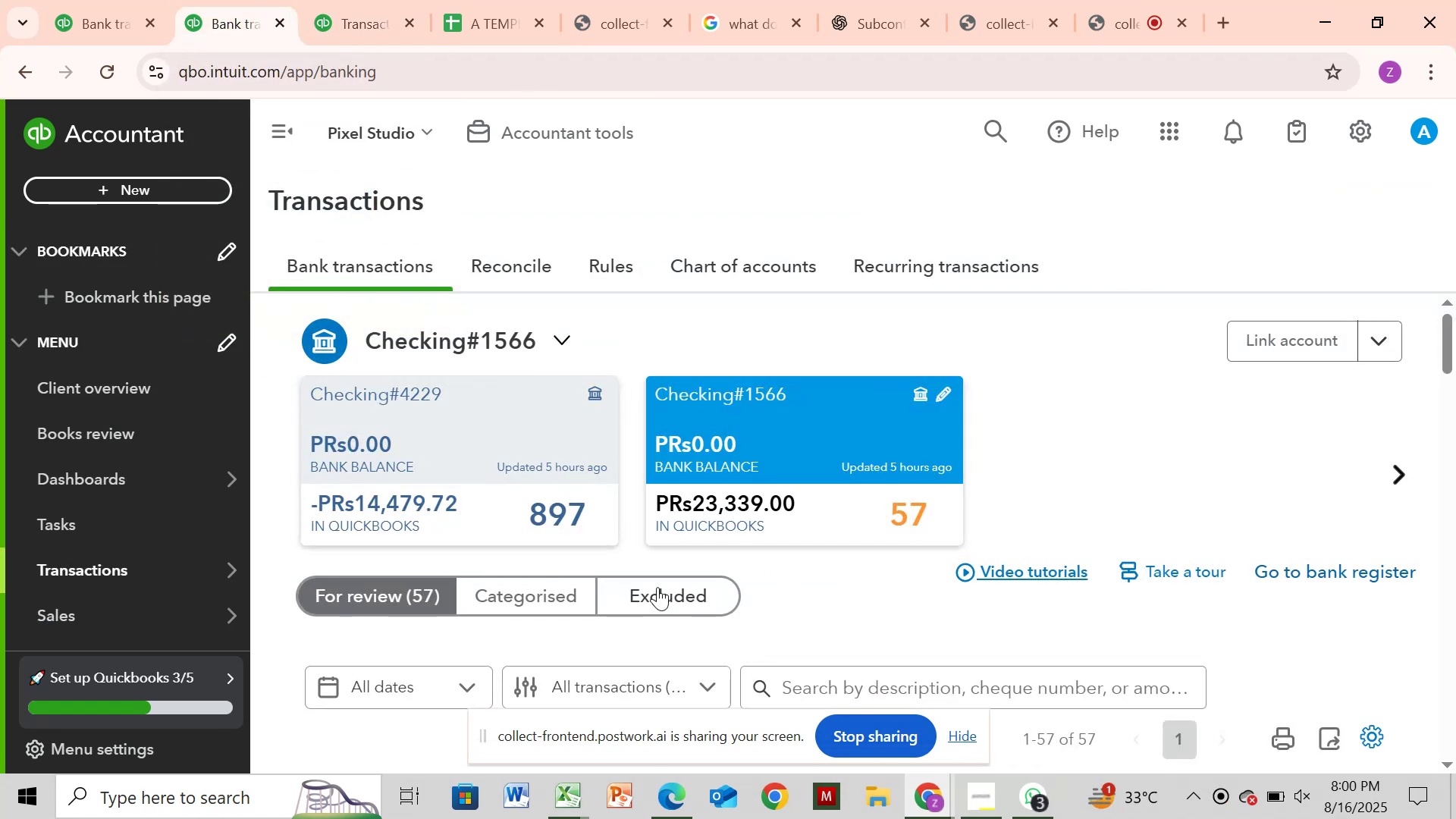 
left_click([129, 21])
 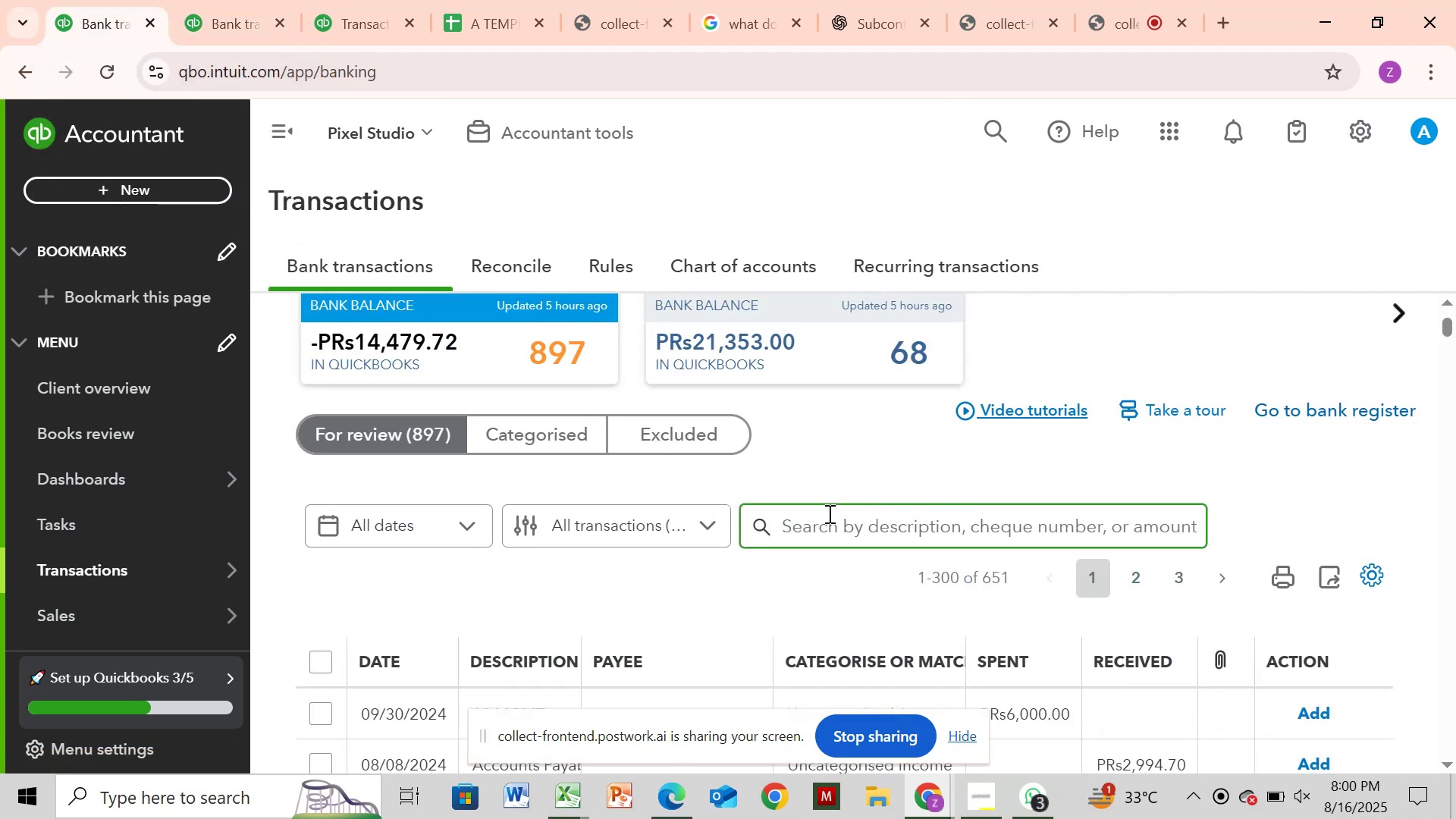 
left_click([828, 513])
 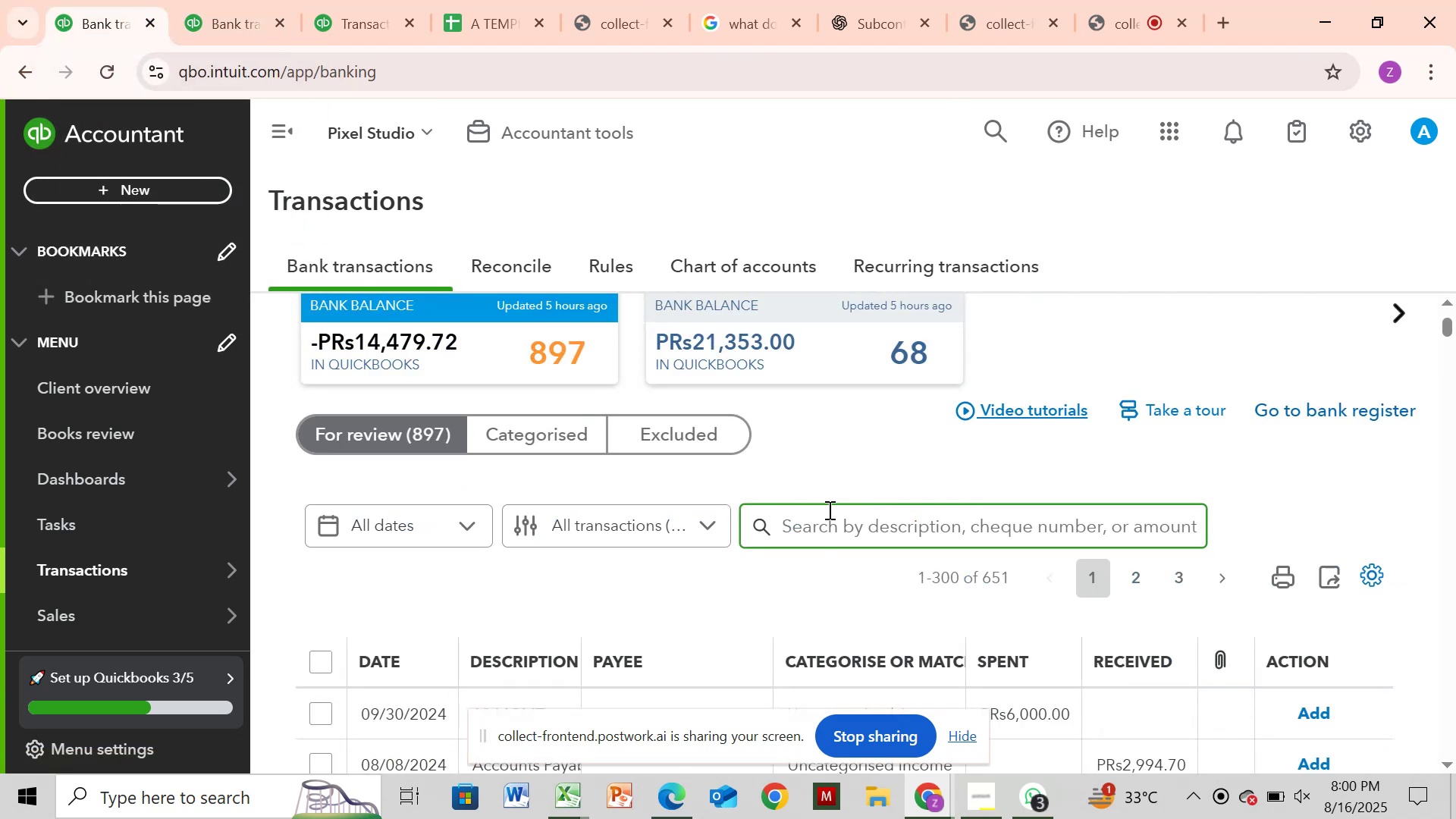 
type(upwork)
 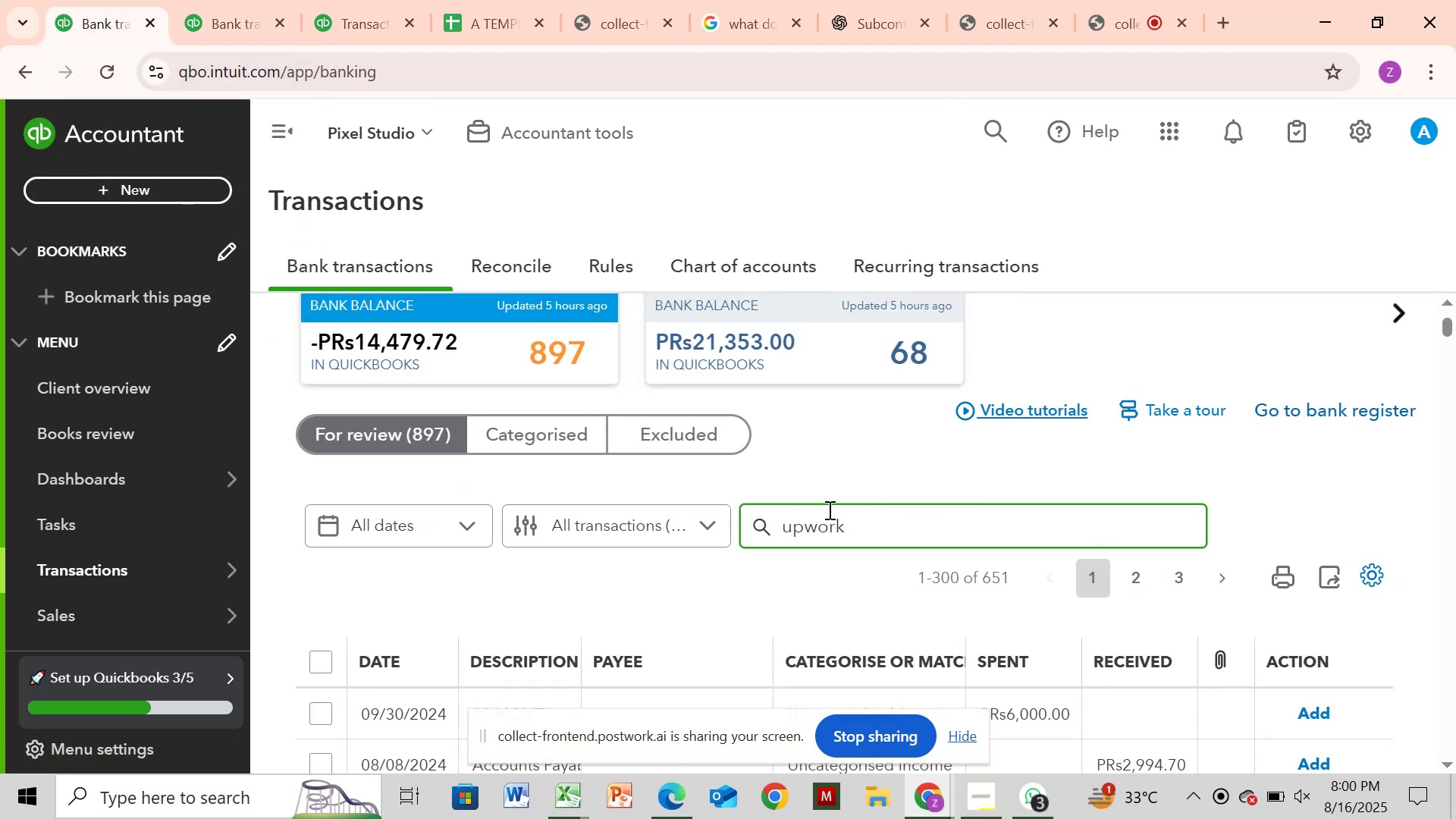 
key(Enter)
 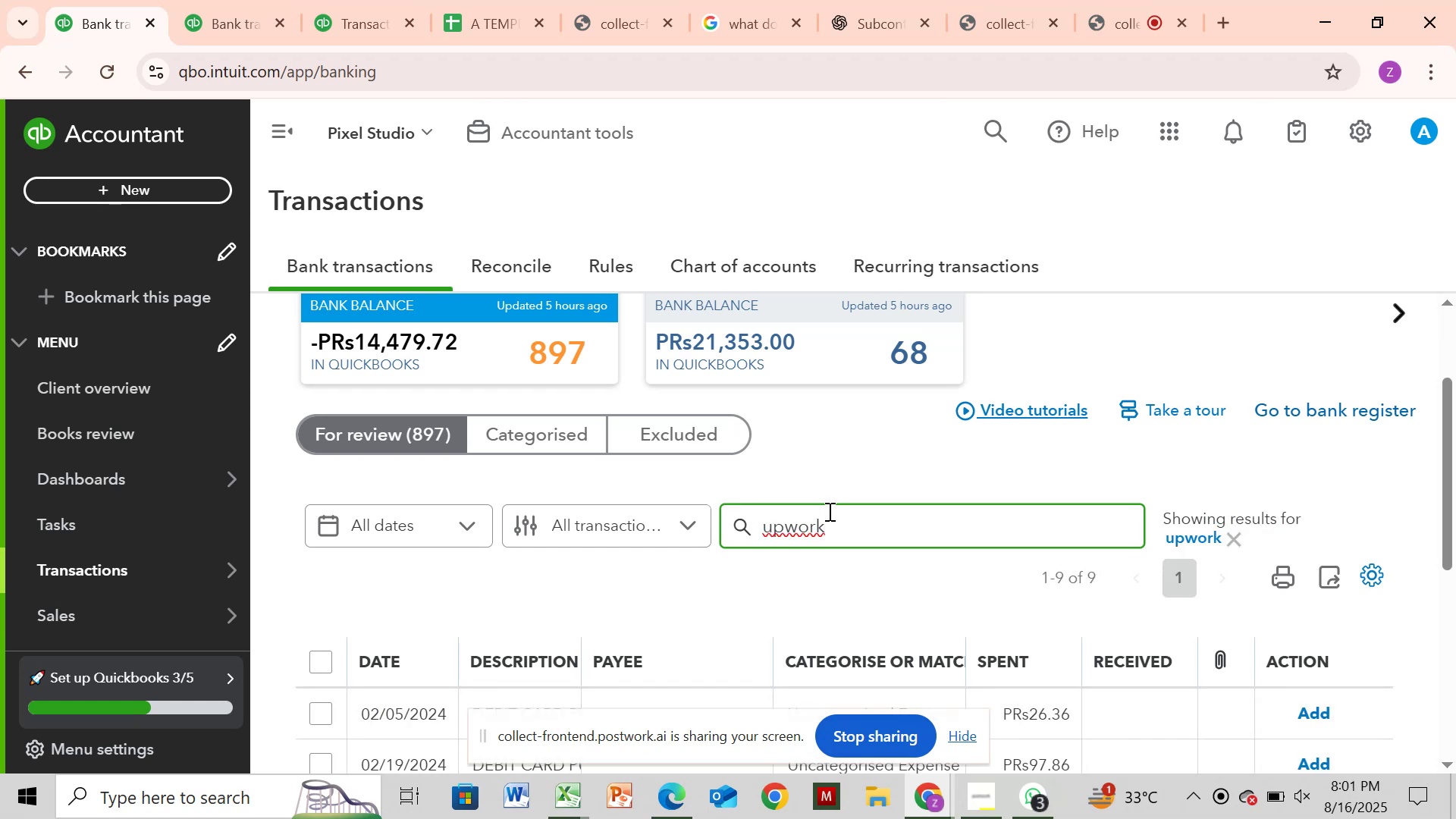 
wait(7.11)
 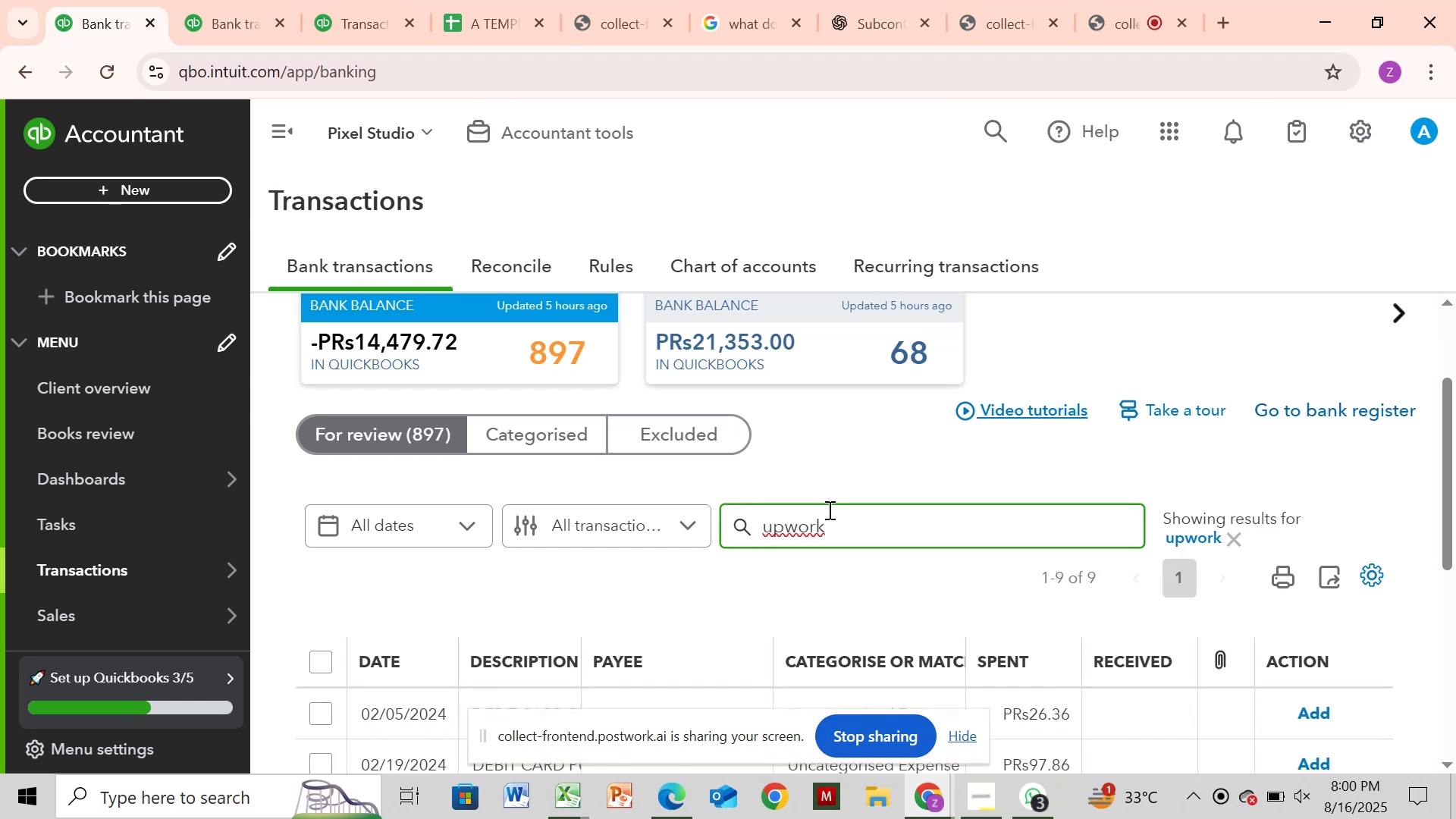 
left_click_drag(start_coordinate=[1445, 512], to_coordinate=[1398, 719])
 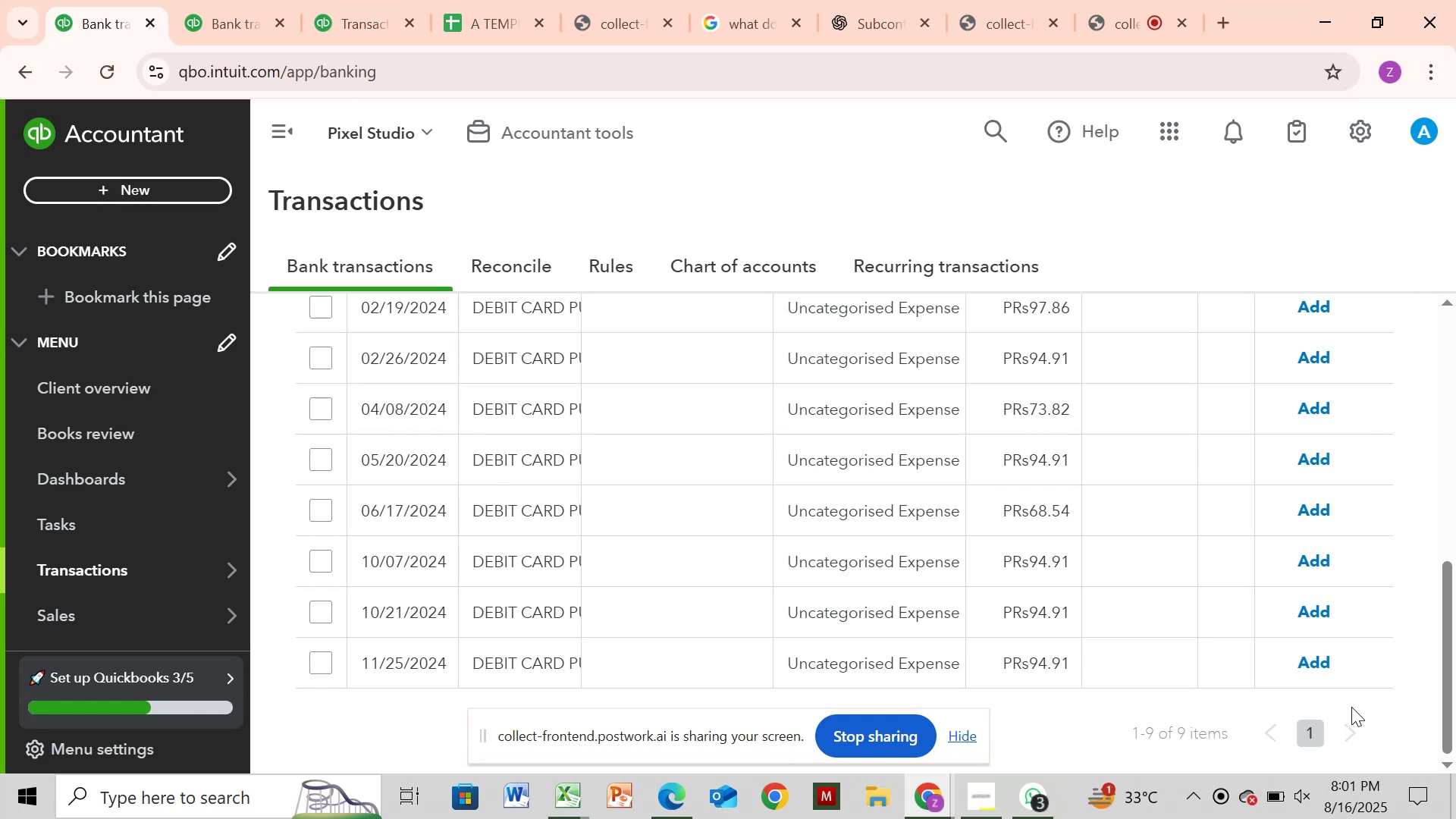 
wait(7.43)
 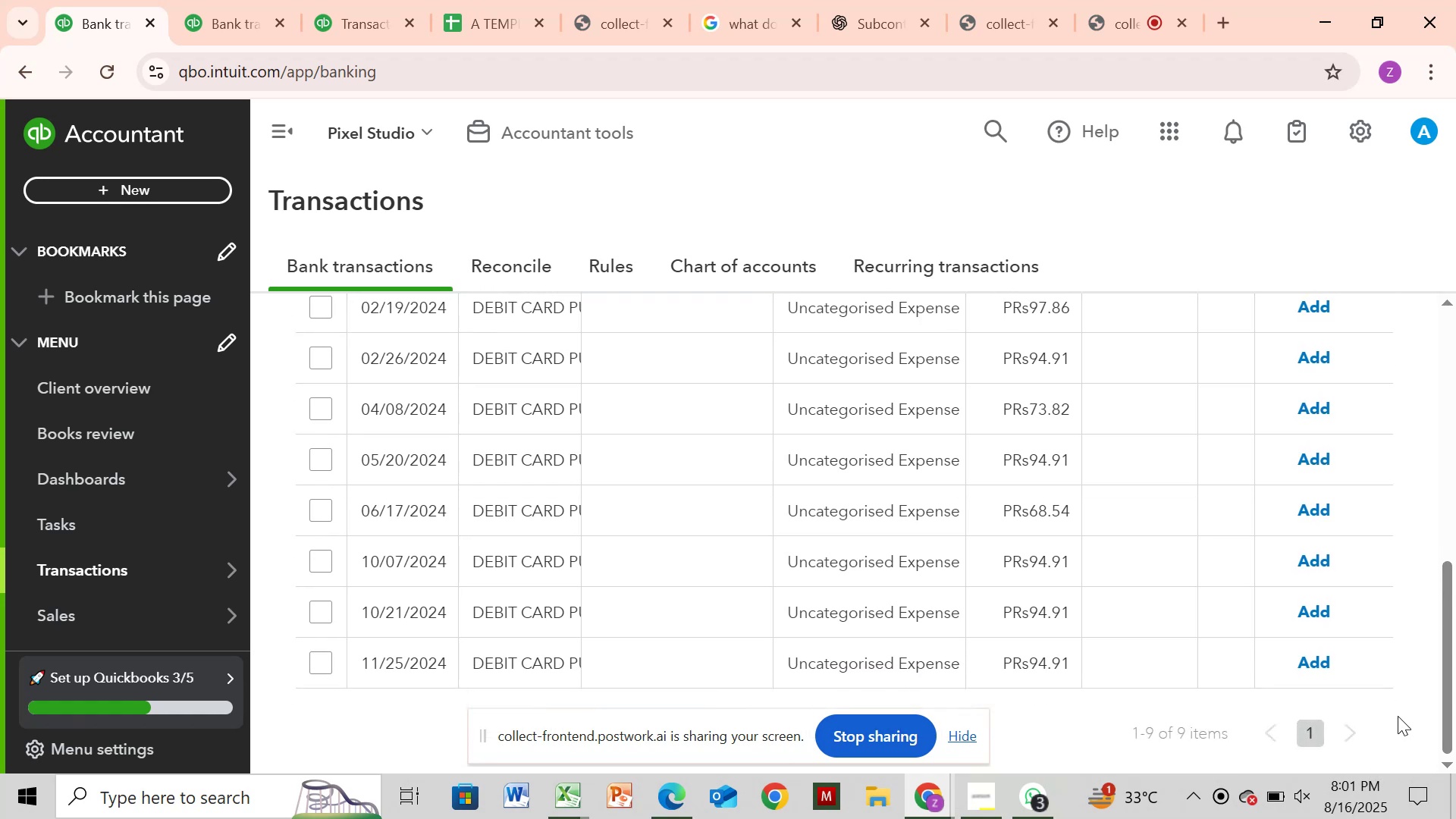 
left_click_drag(start_coordinate=[1445, 675], to_coordinate=[1455, 535])
 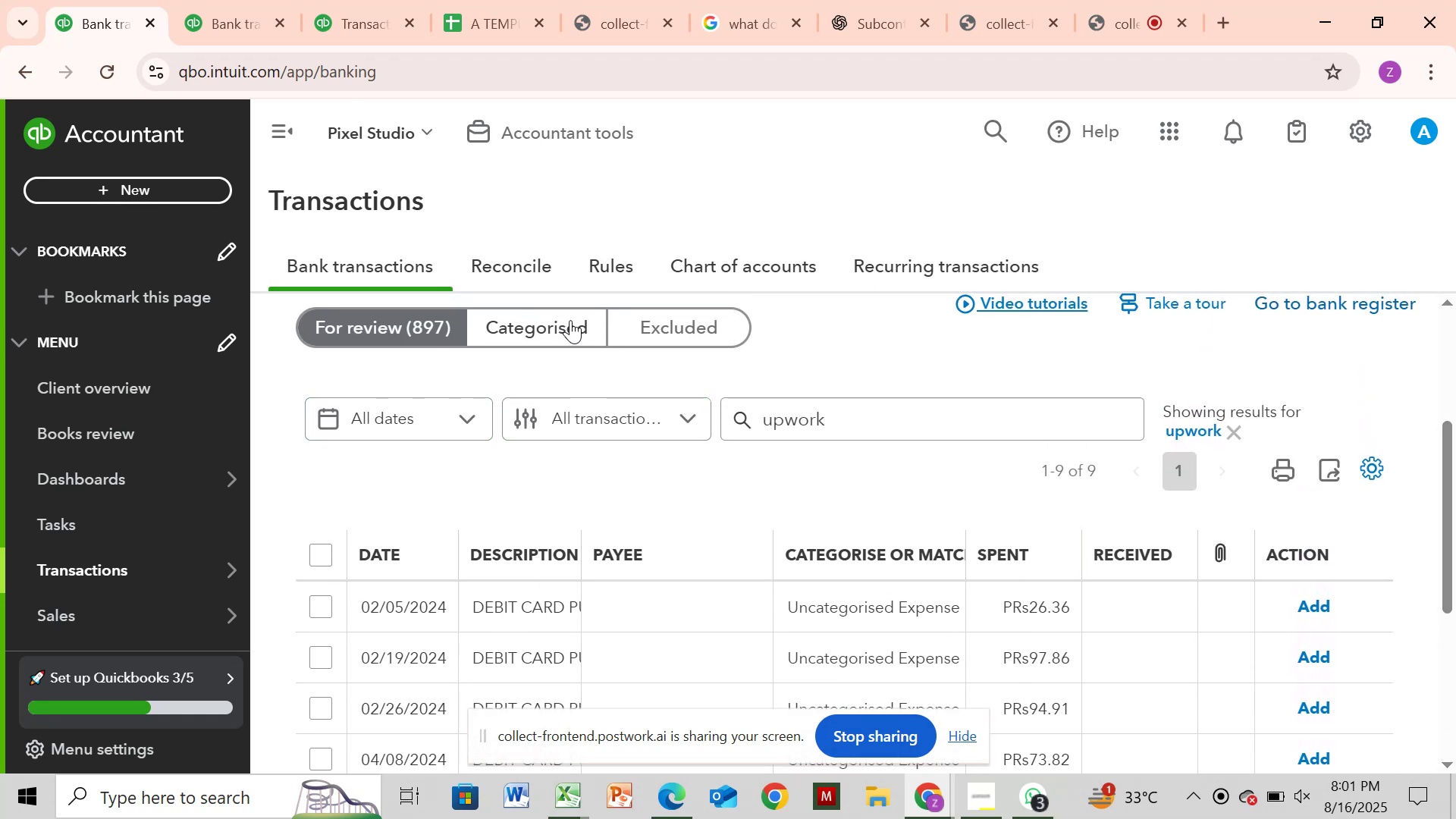 
left_click([549, 328])
 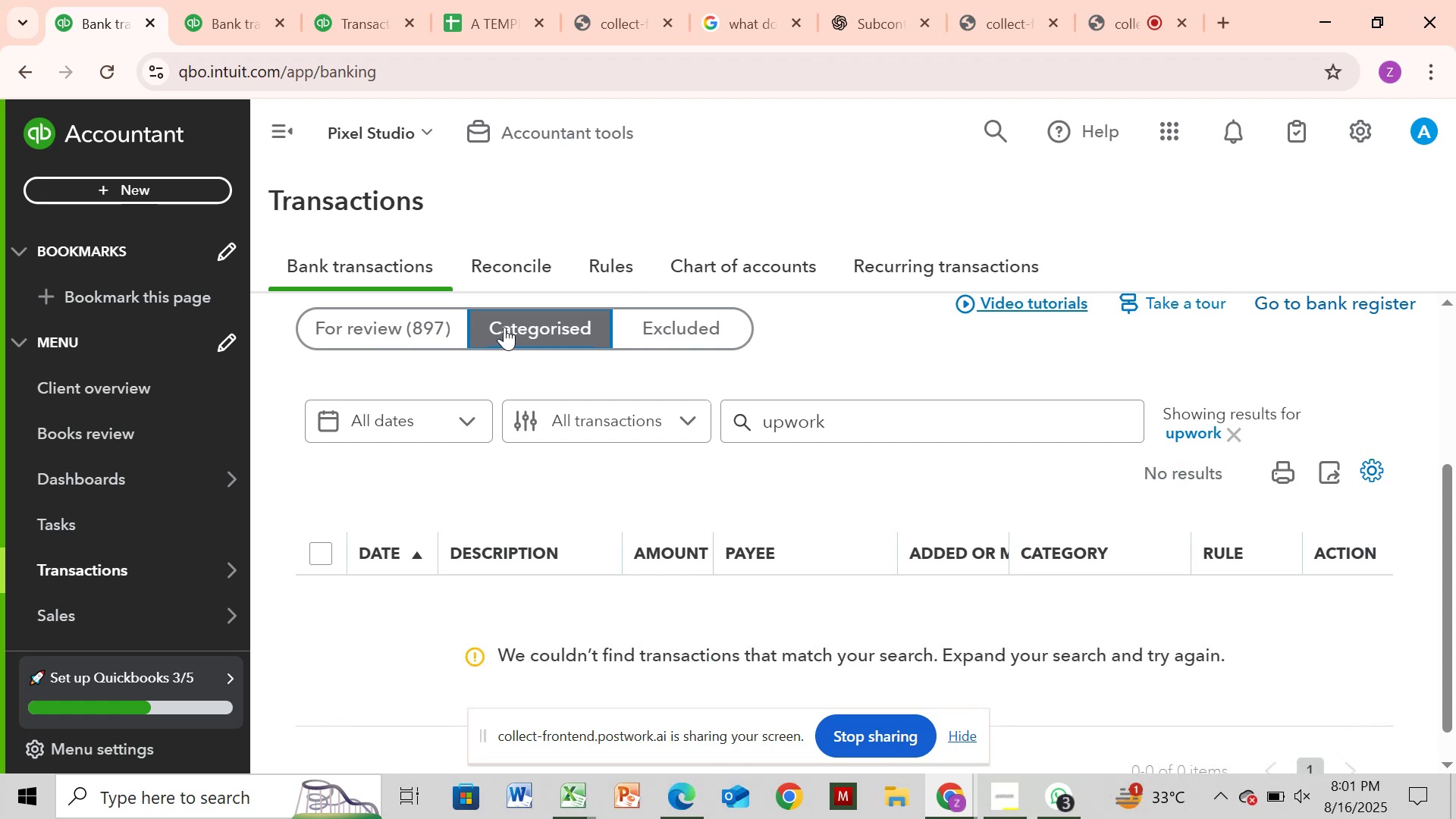 
left_click([437, 323])
 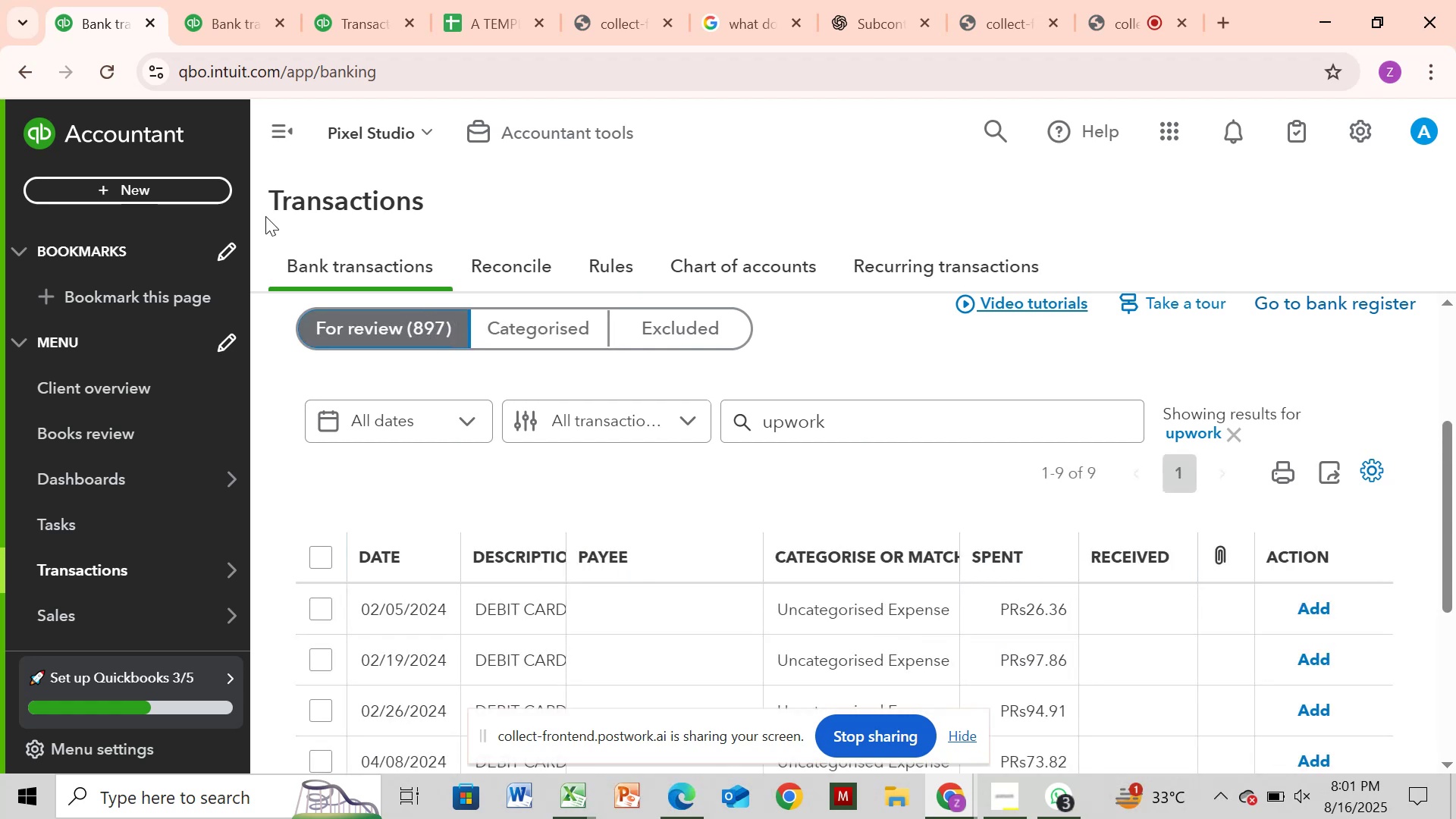 
wait(5.67)
 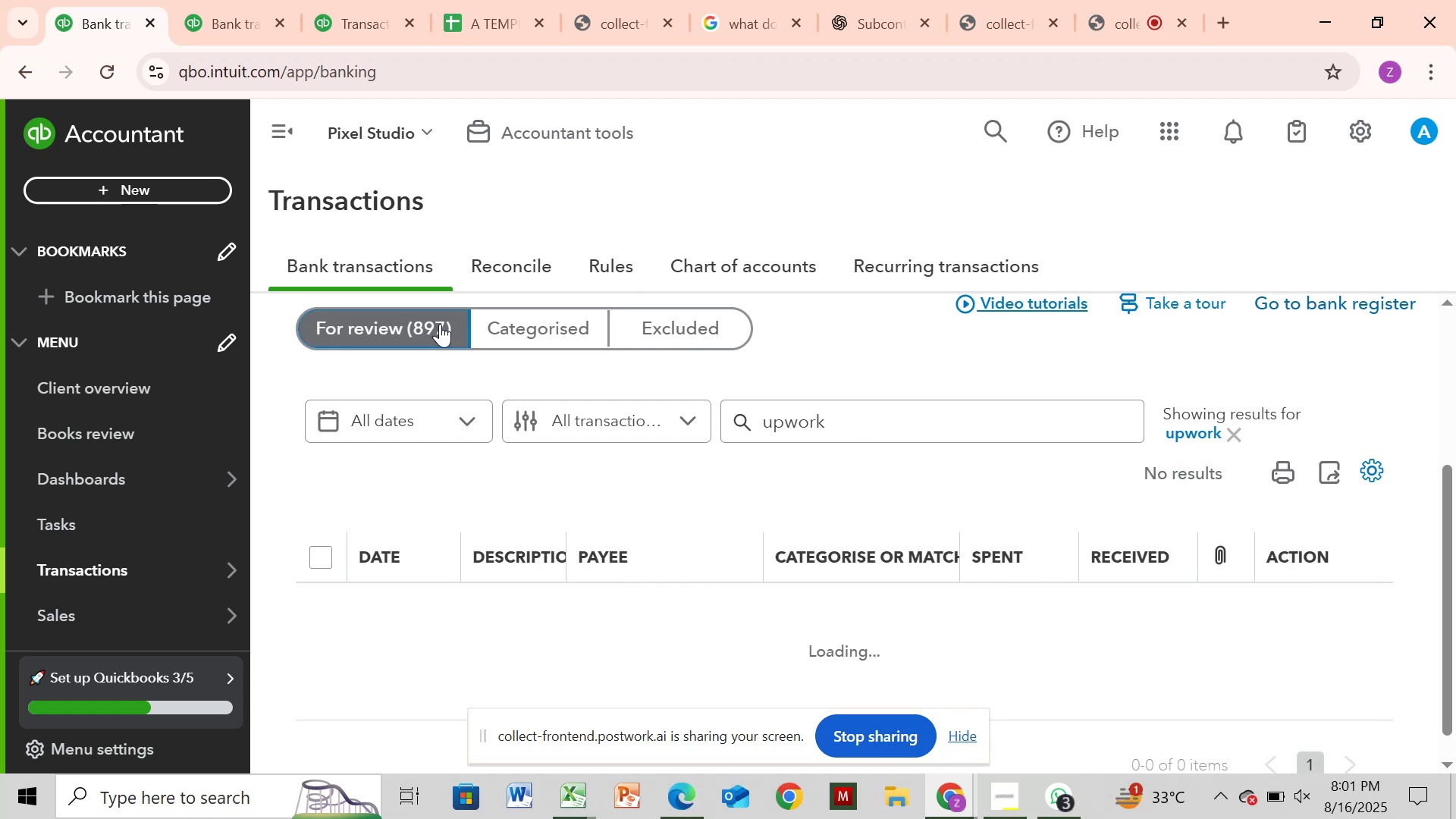 
left_click([221, 12])
 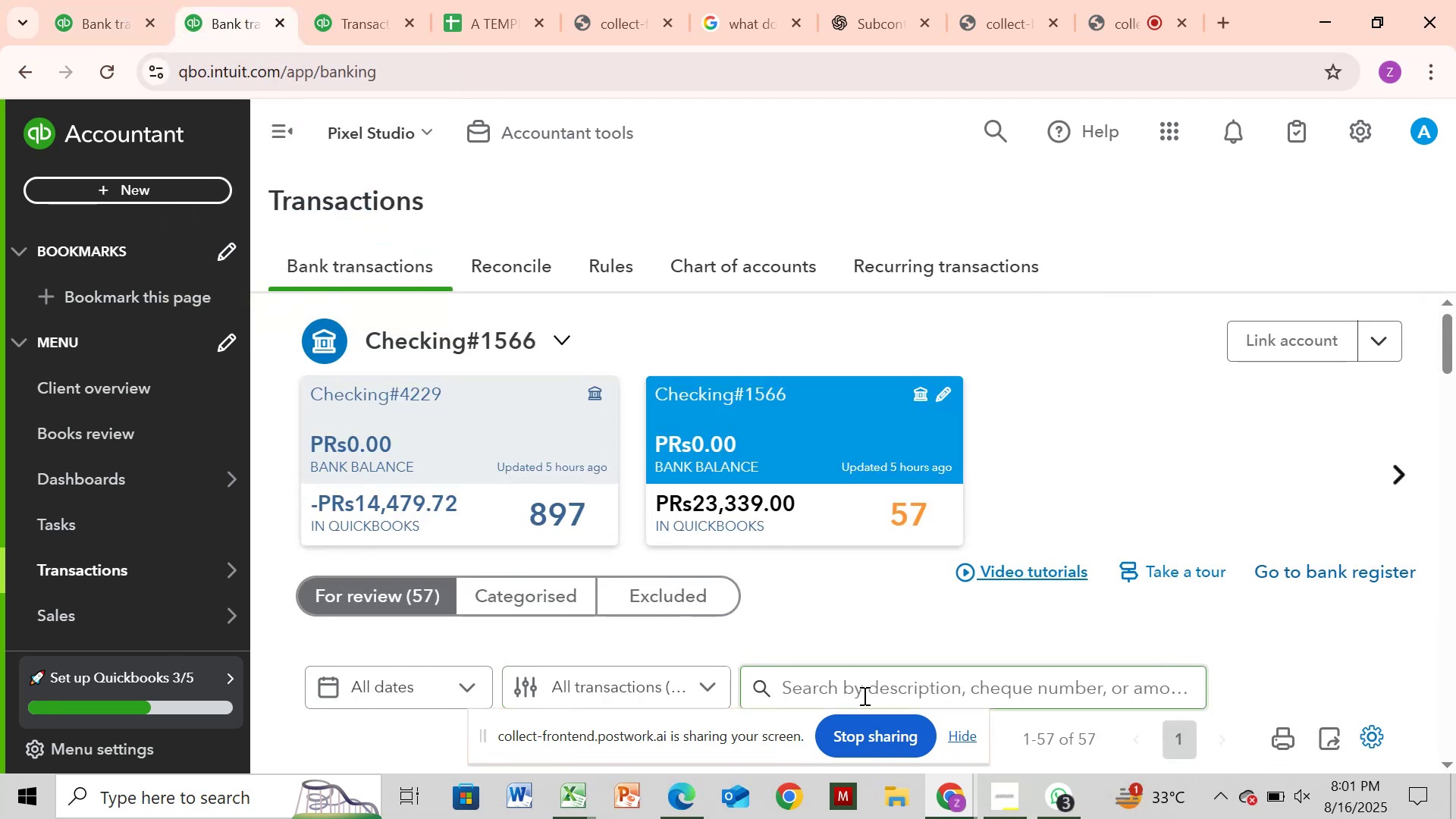 
type(upwoe)
key(Backspace)
type(rk)
 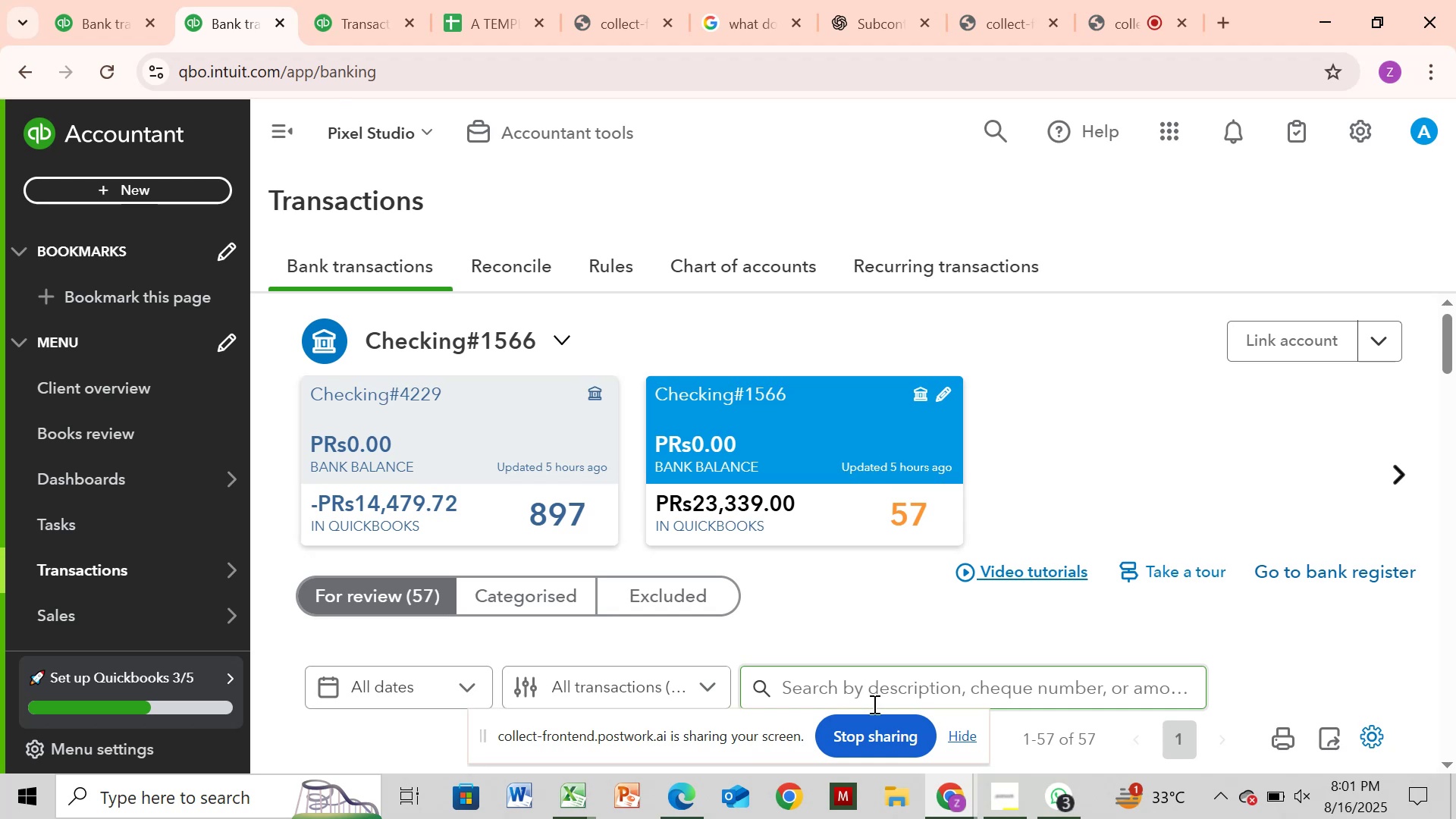 
key(Enter)
 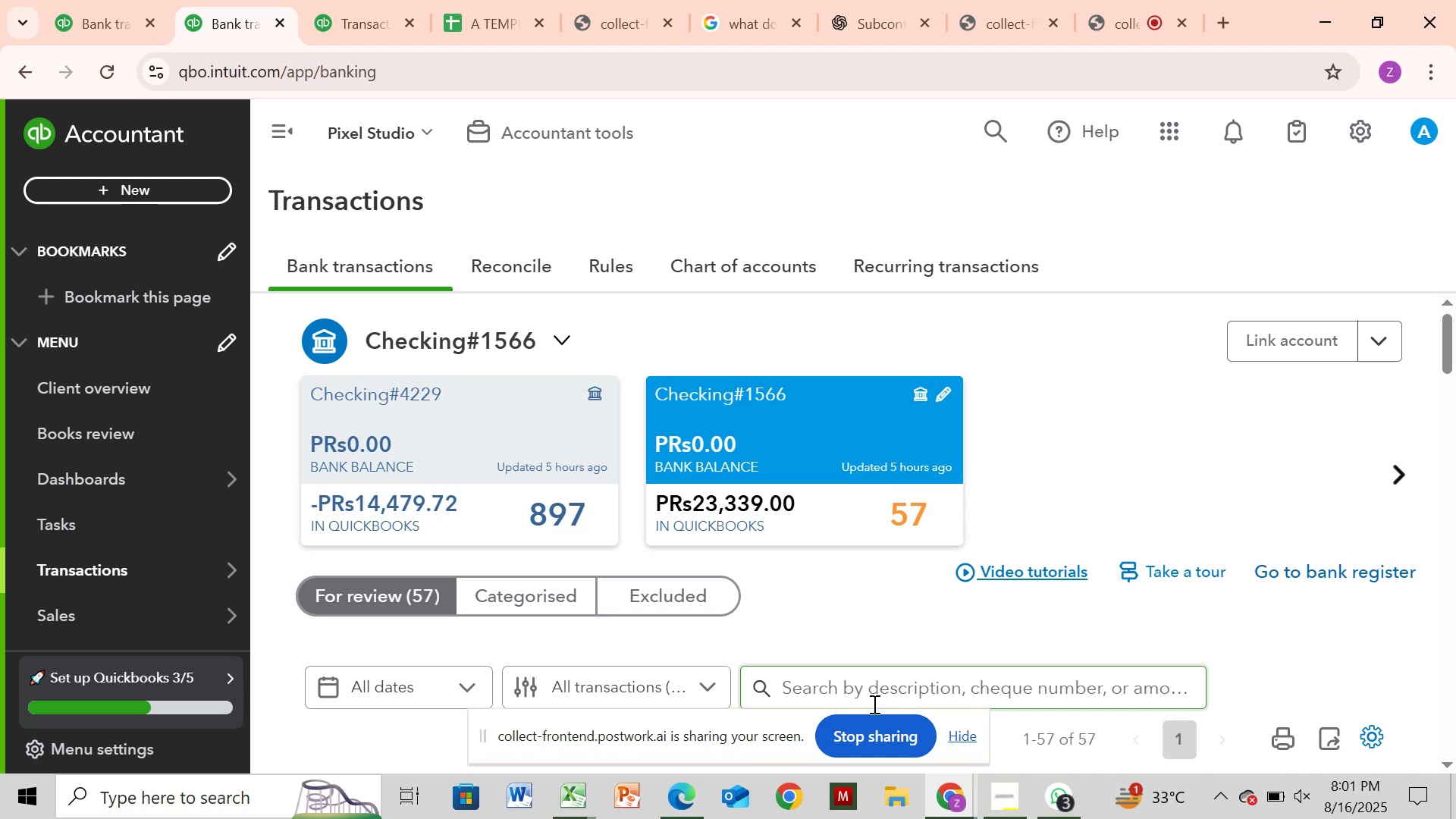 
left_click([876, 699])
 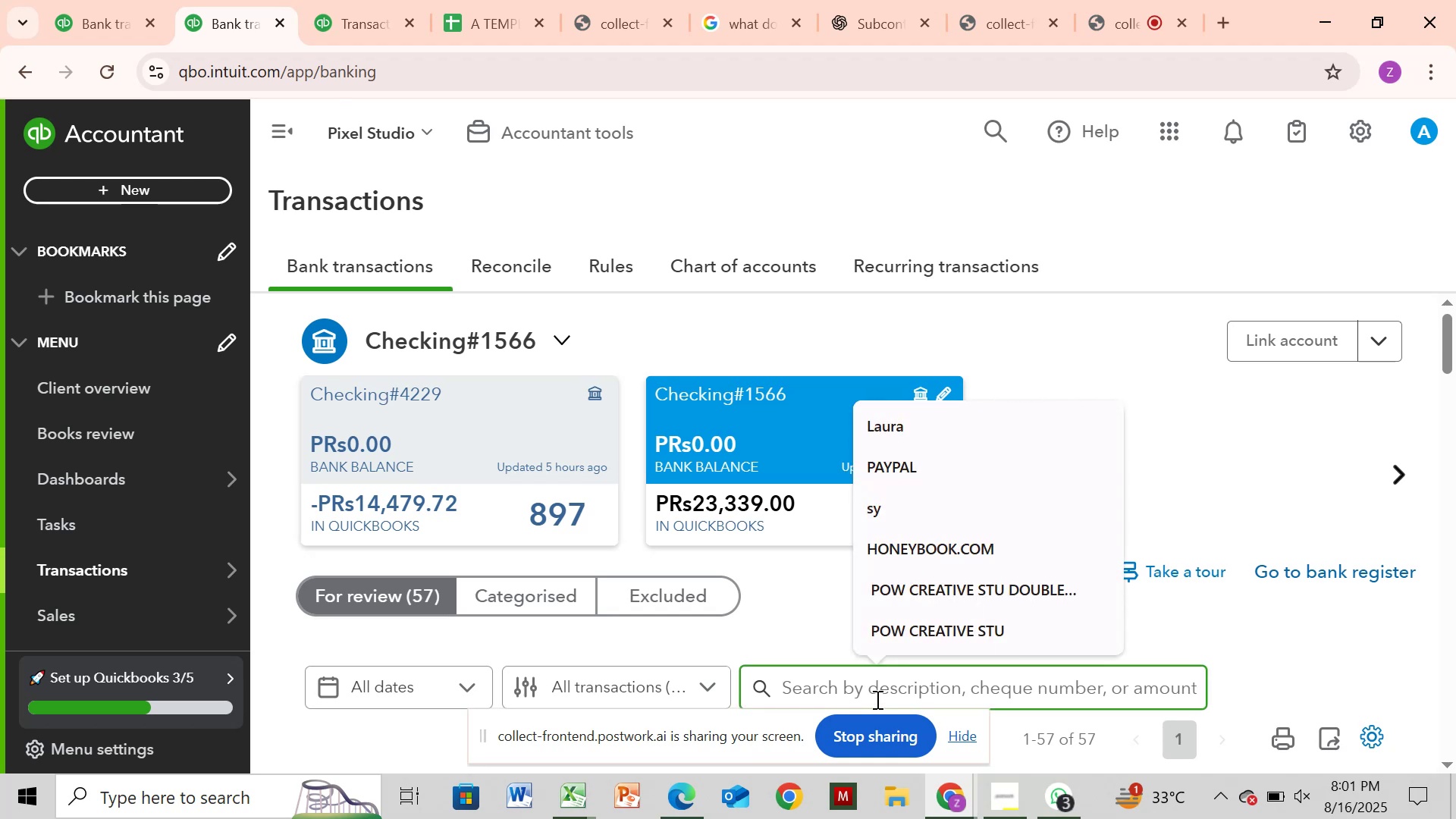 
type(upwork)
 